 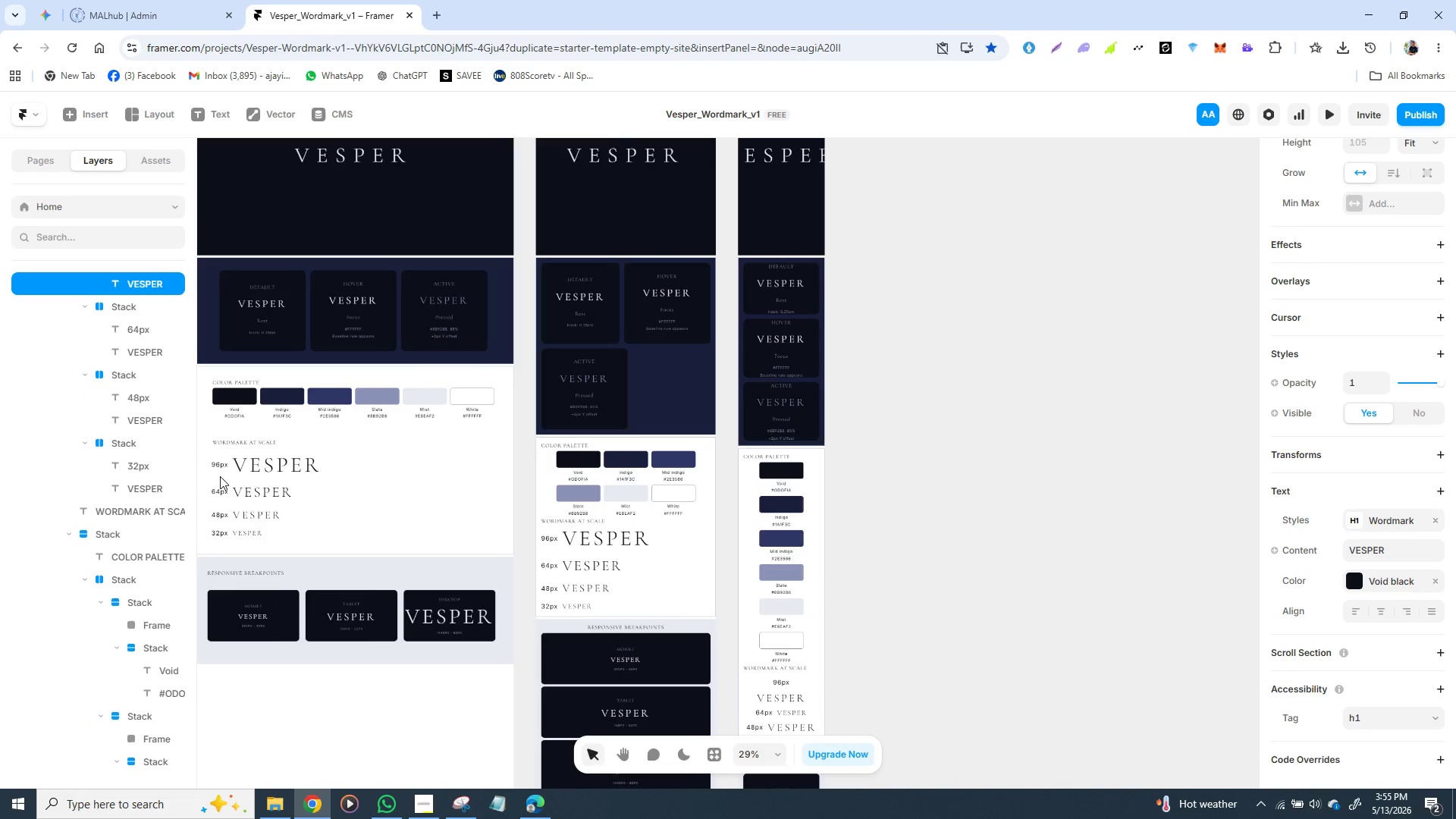 
double_click([360, 146])
 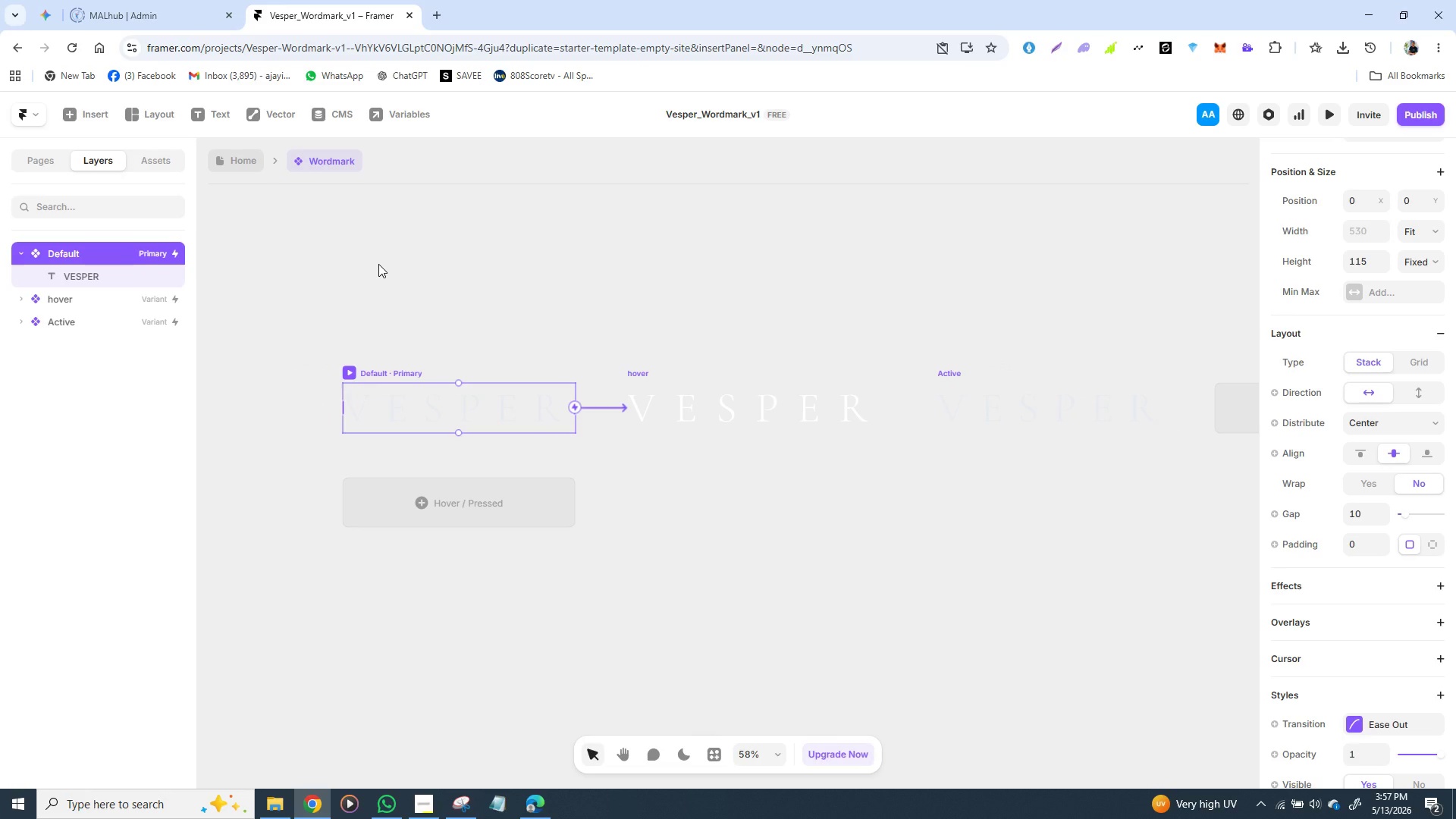 
wait(160.66)
 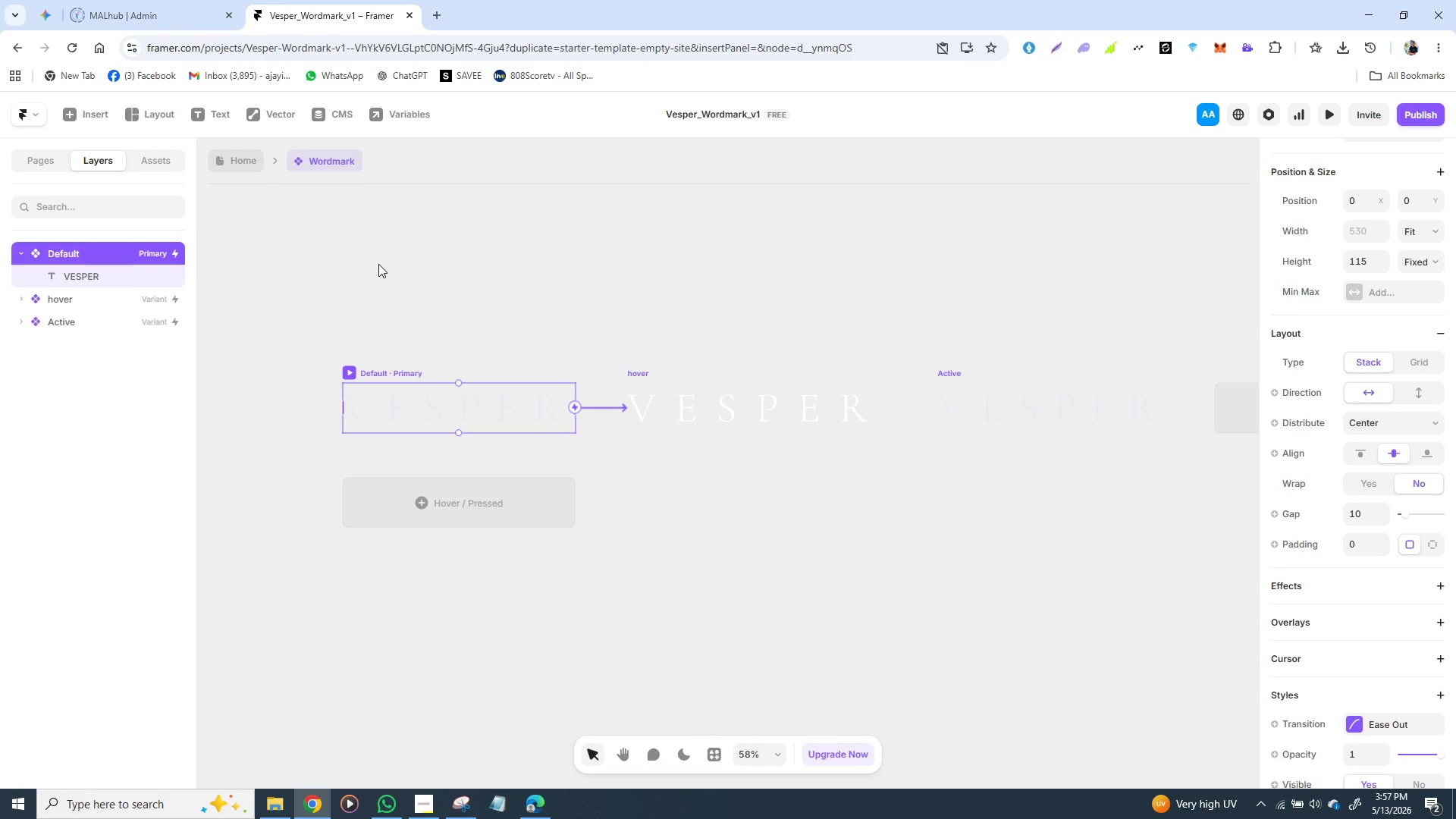 
left_click([229, 158])
 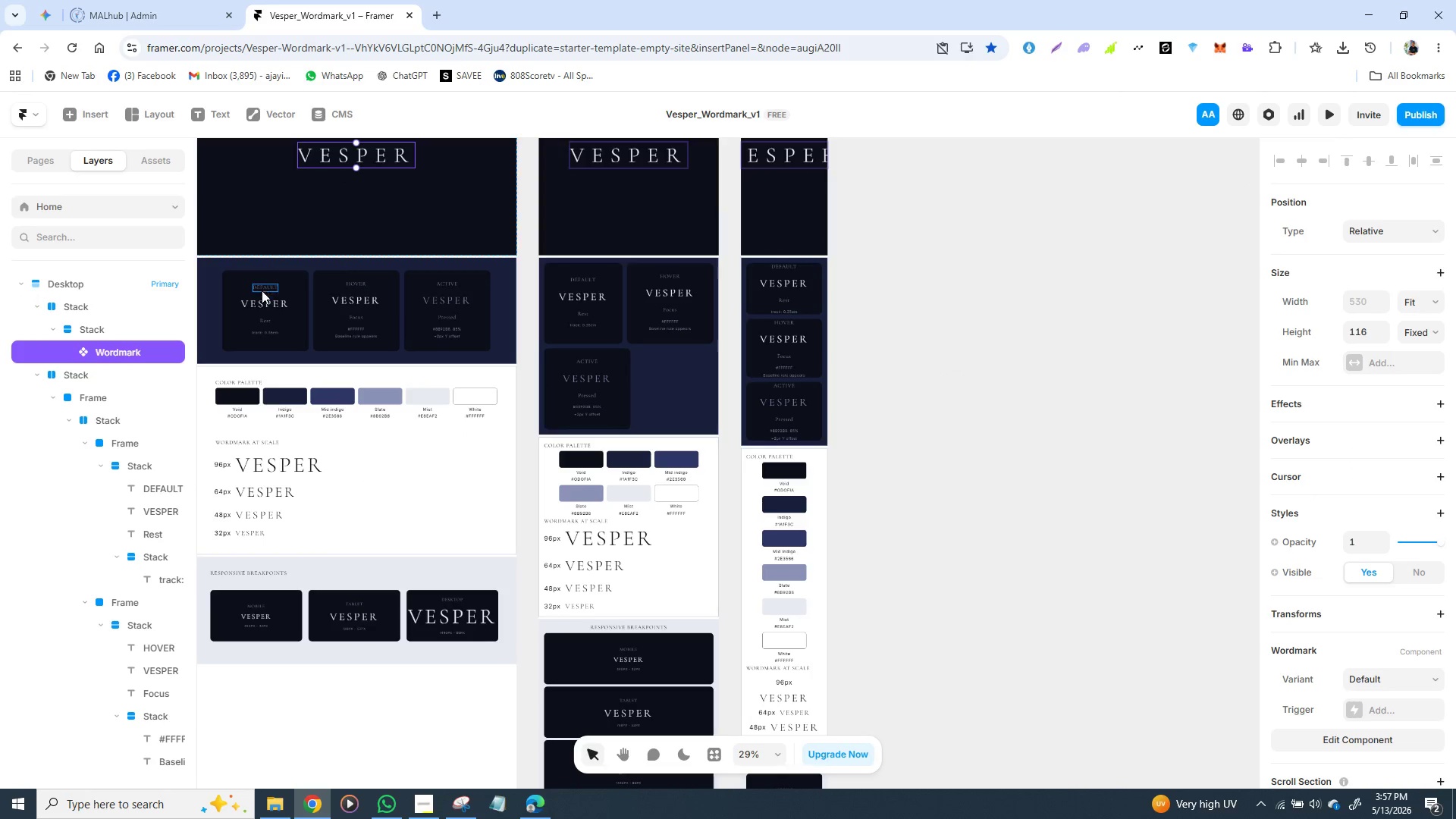 
left_click([262, 300])
 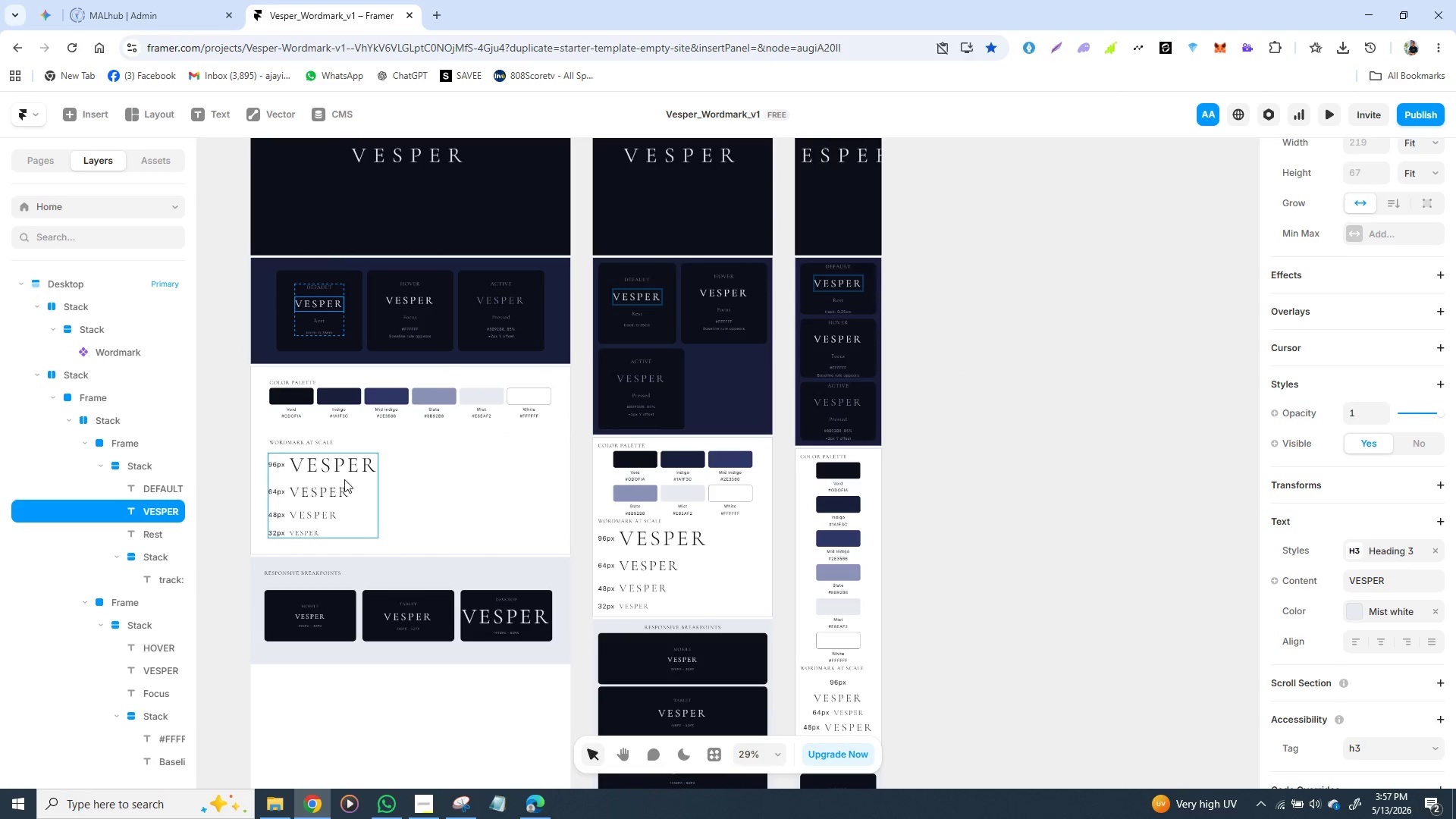 
mouse_move([394, 637])
 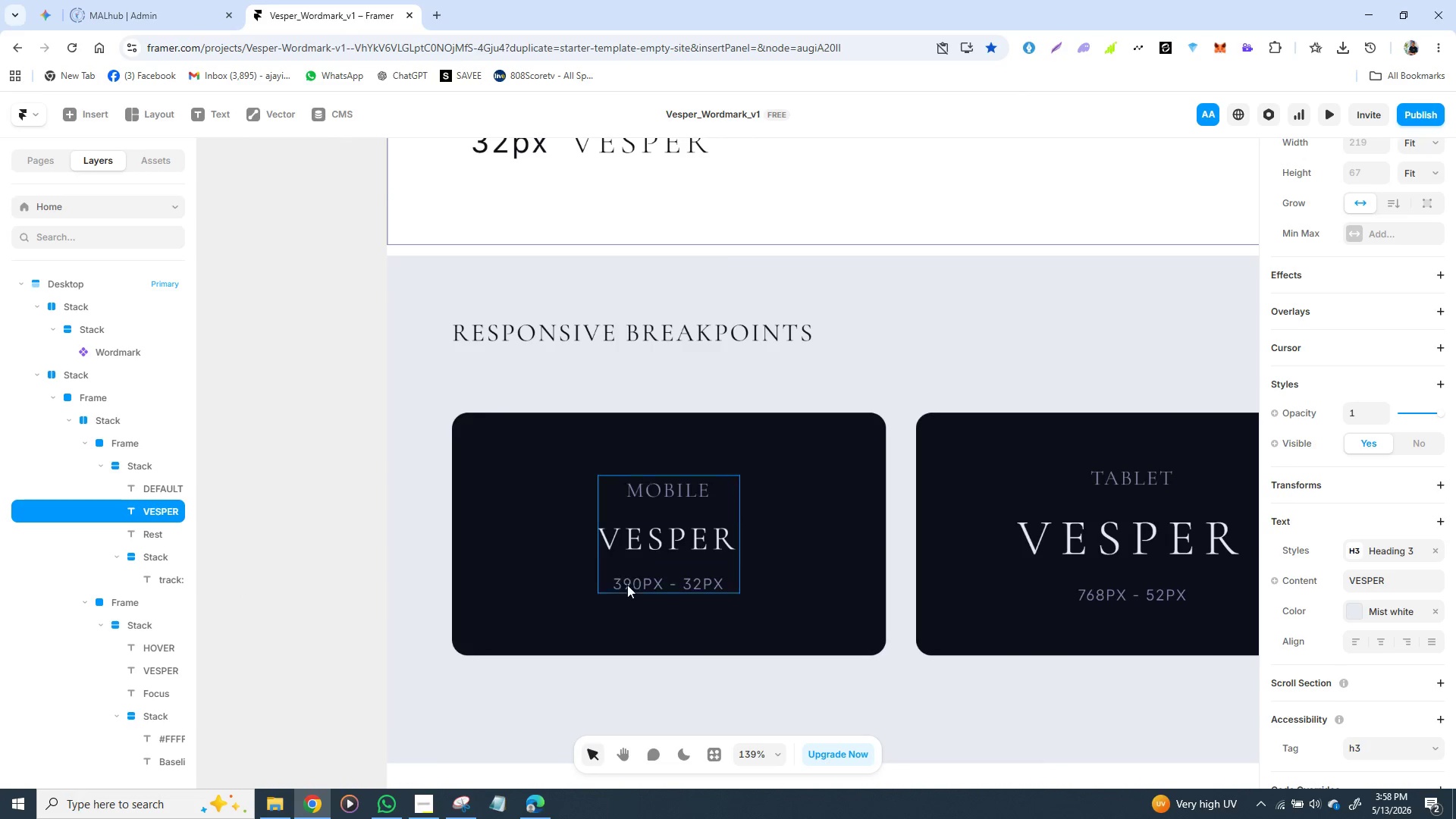 
wait(6.41)
 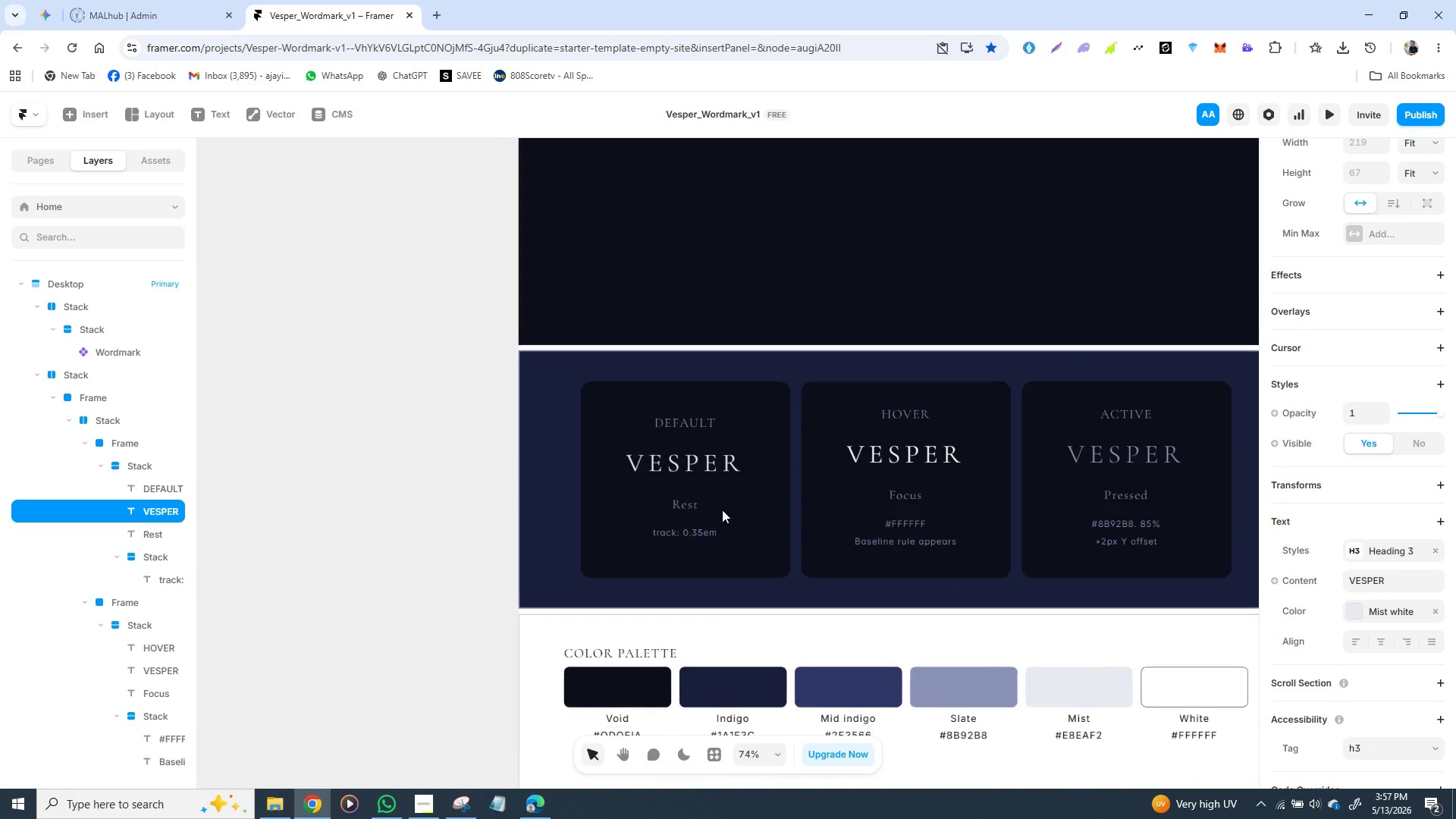 
left_click([654, 535])
 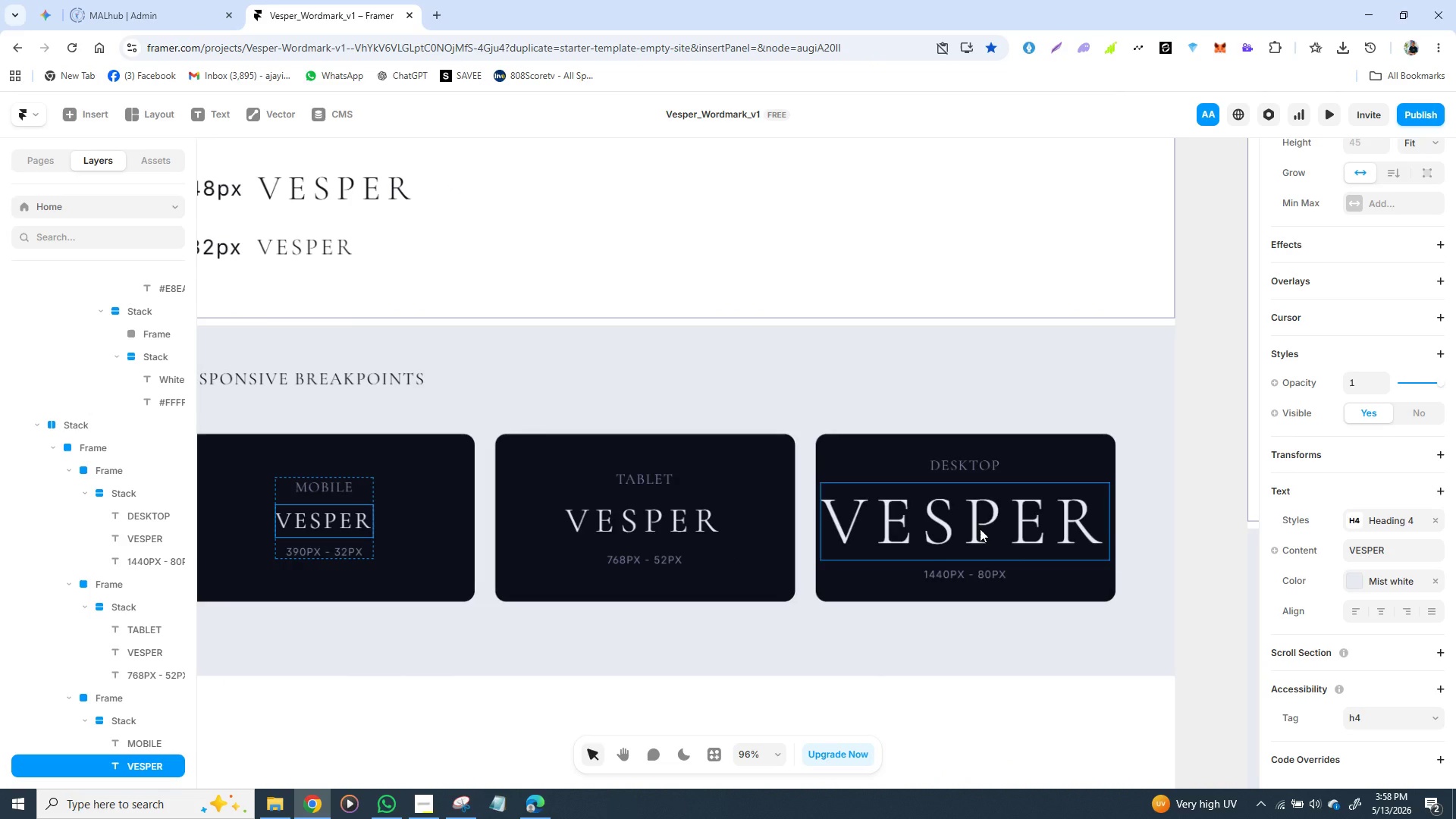 
wait(16.75)
 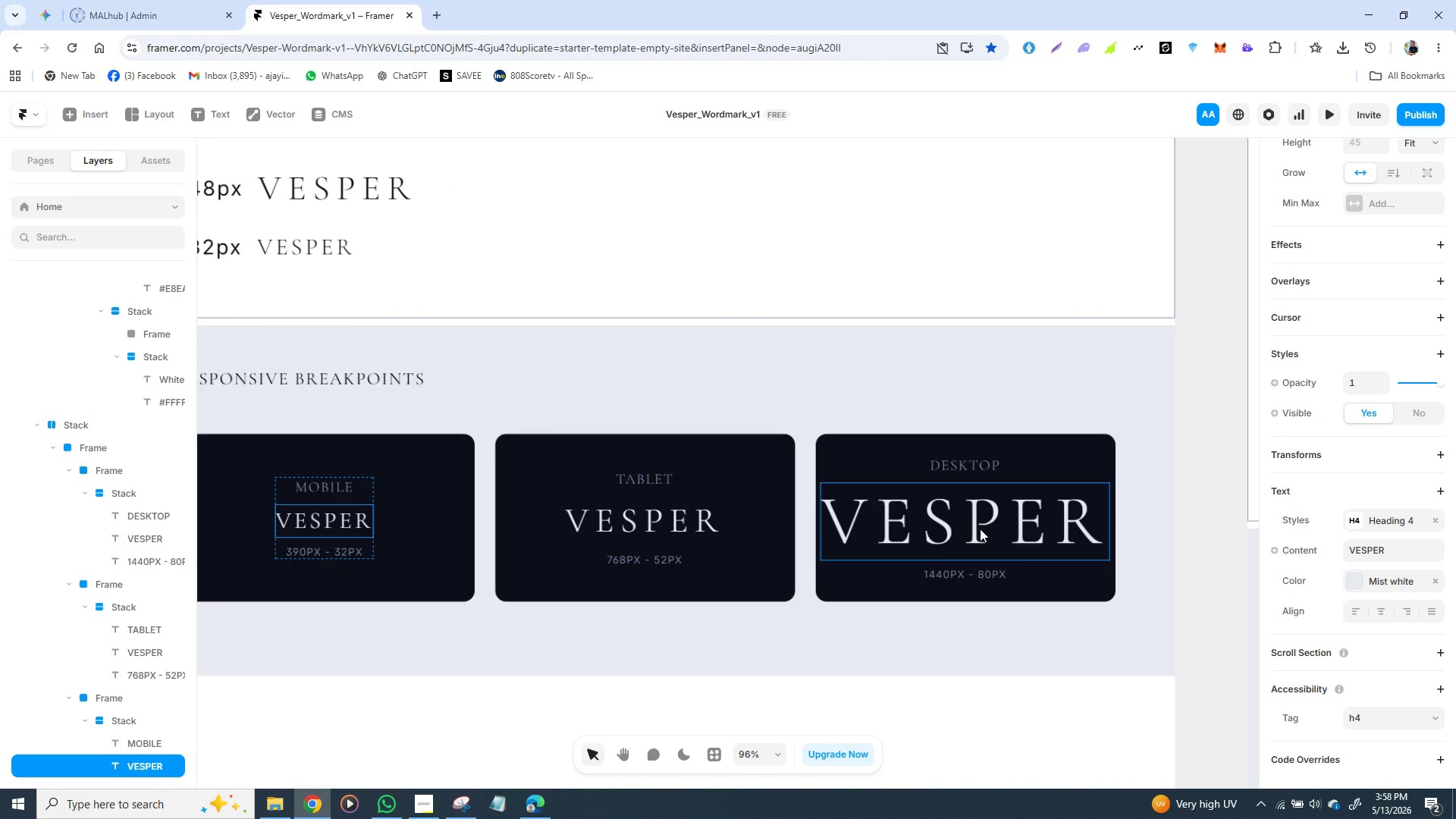 
left_click([899, 550])
 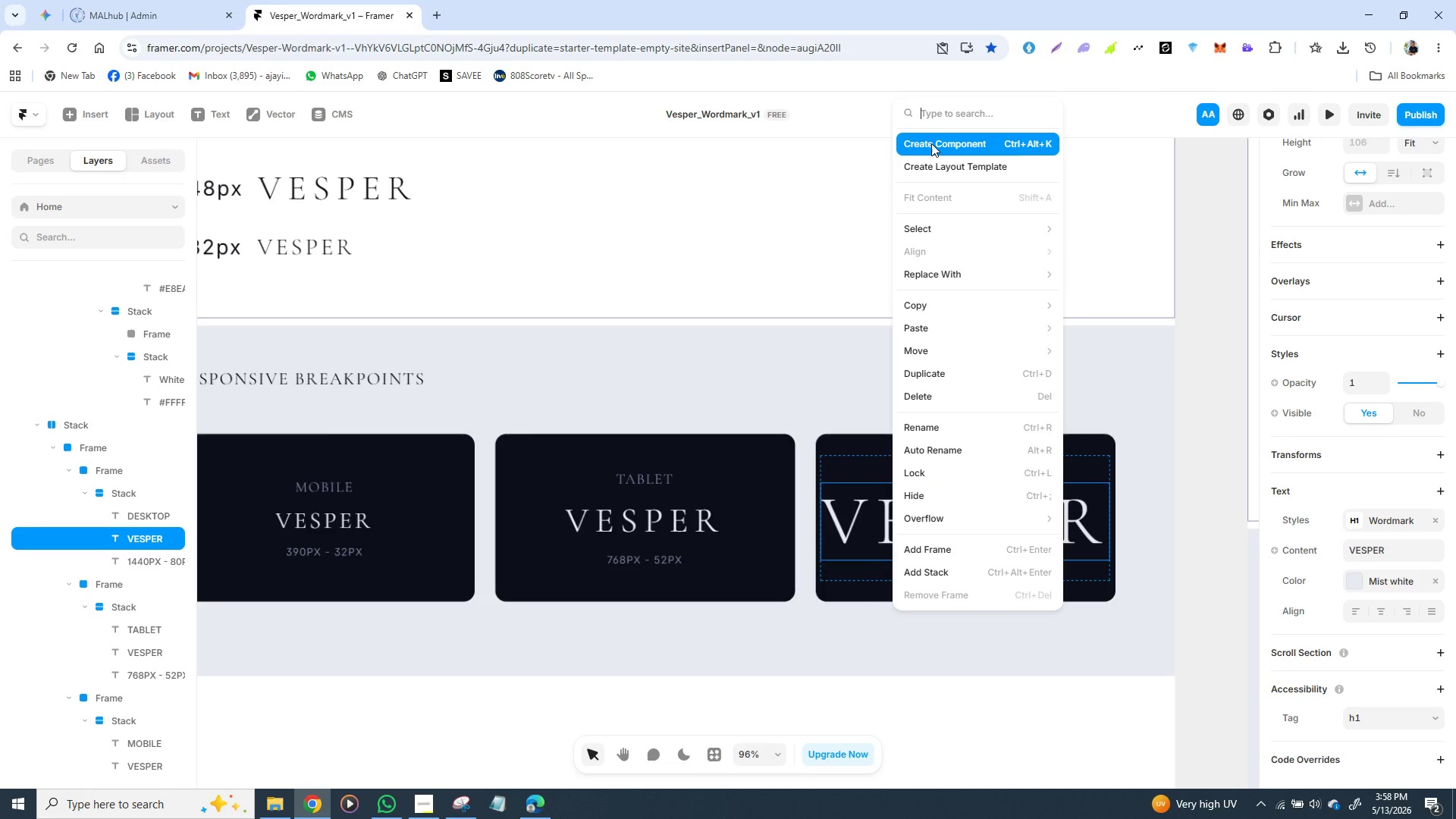 
wait(7.48)
 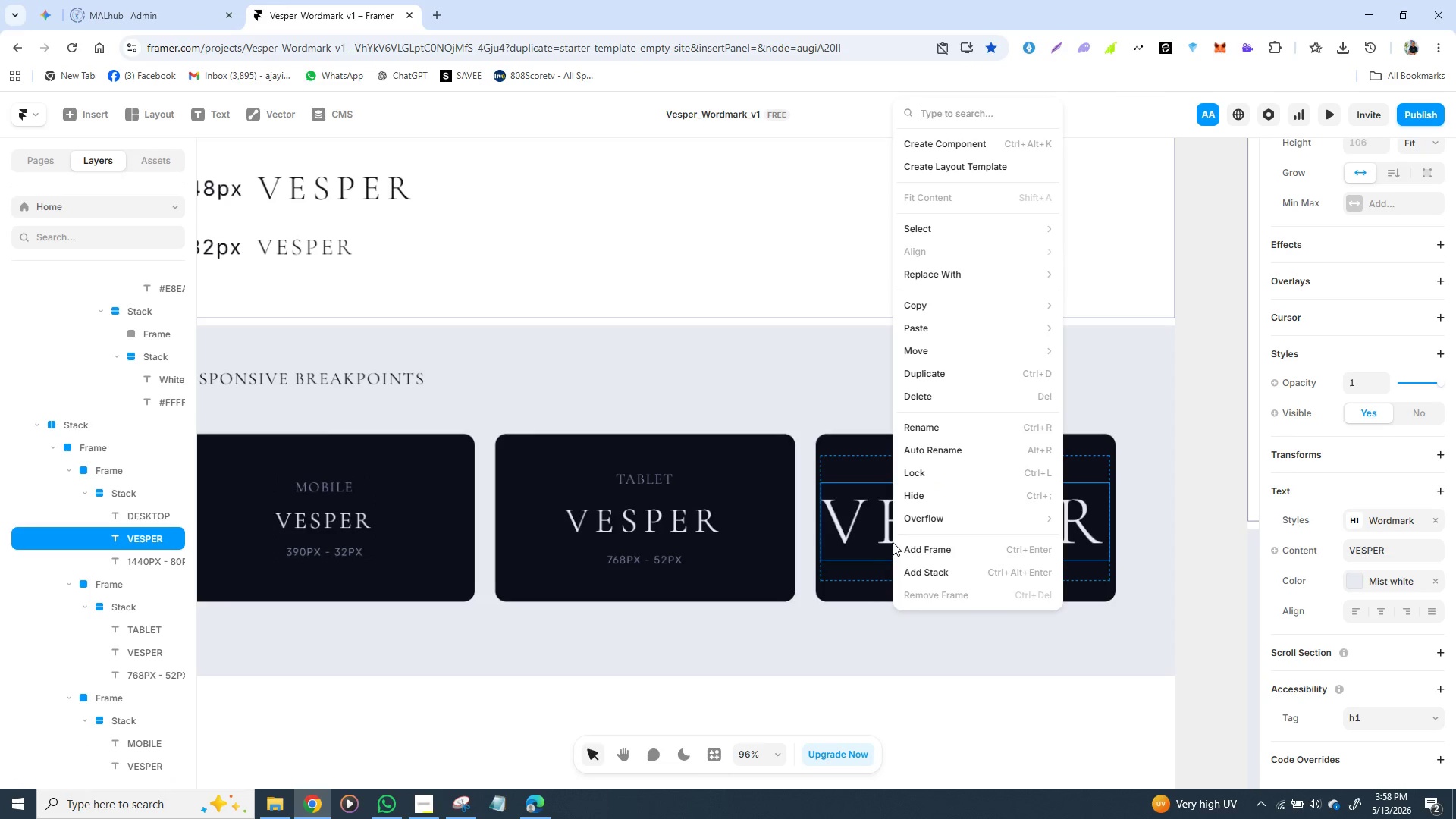 
left_click([943, 146])
 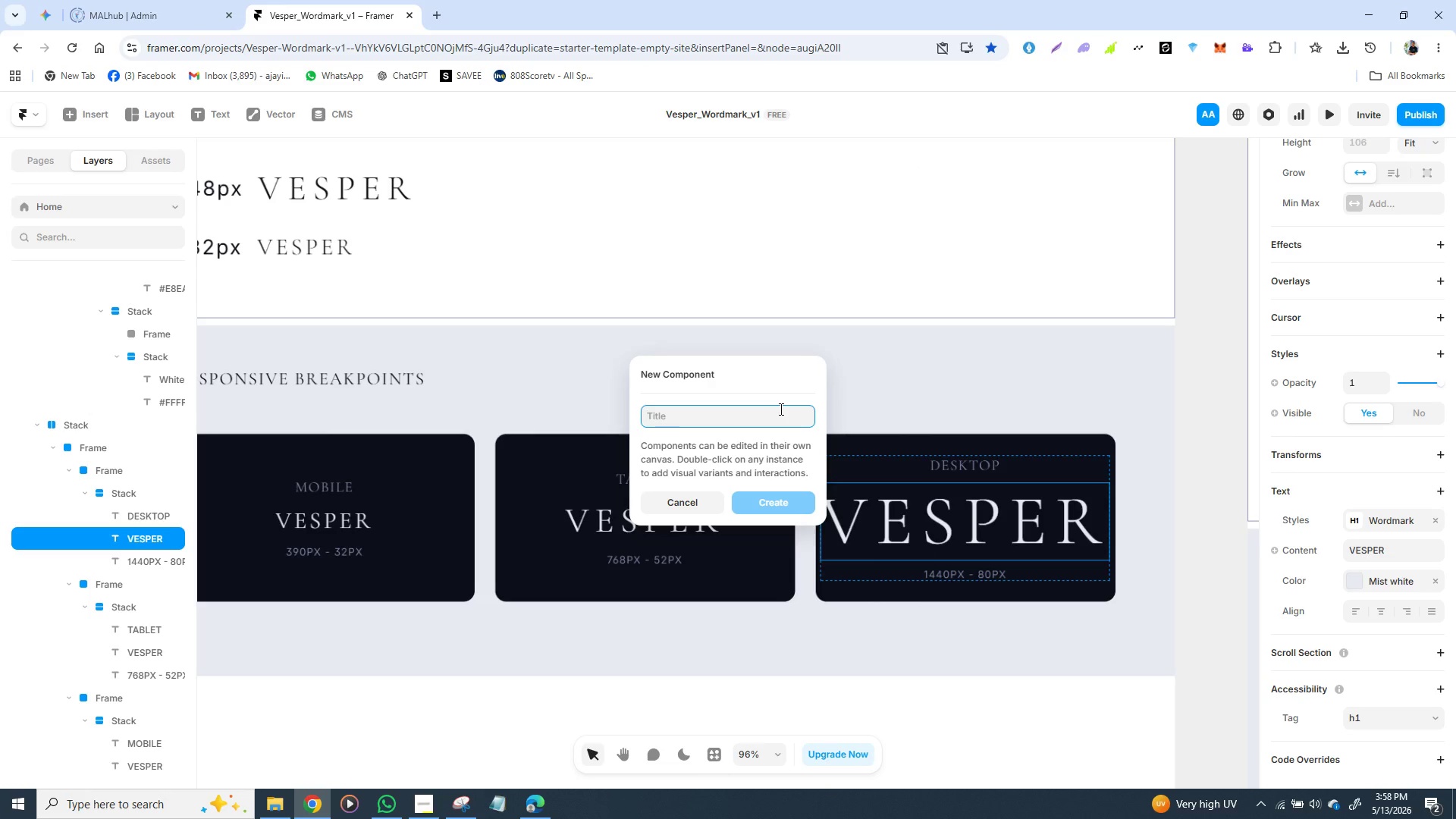 
type(DEST)
key(Backspace)
key(Backspace)
key(Backspace)
type(est)
 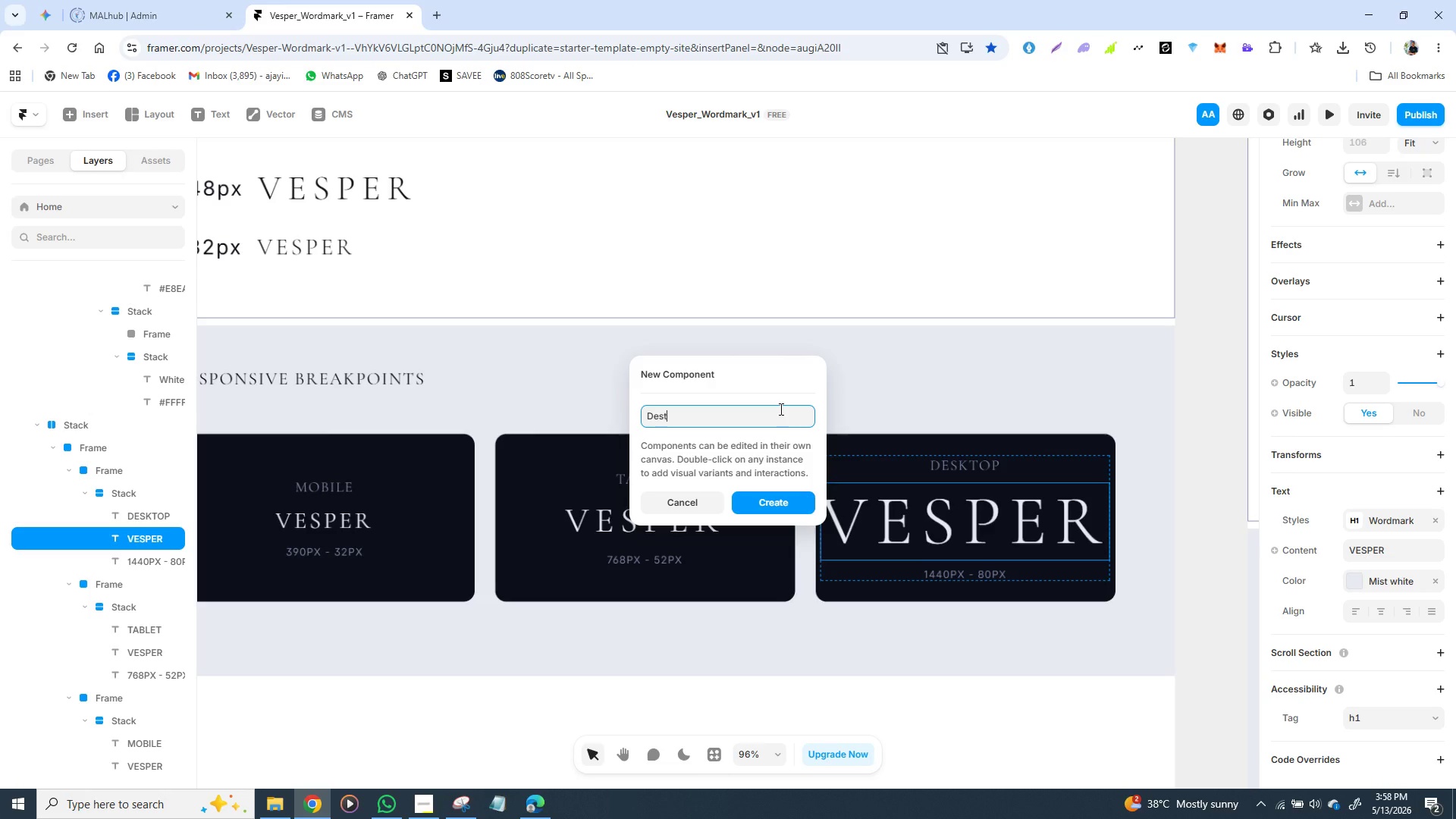 
key(Backspace)
 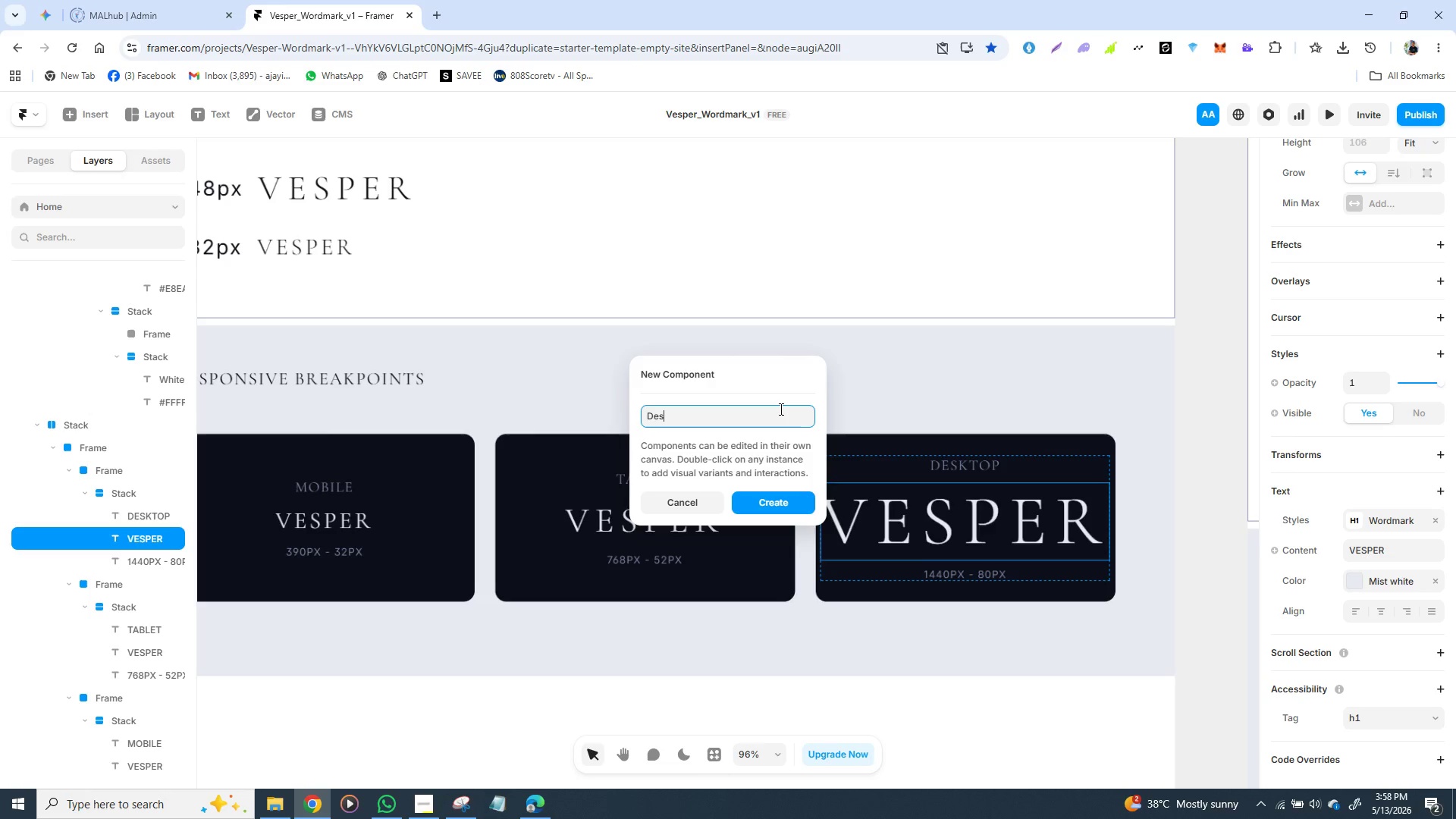 
key(K)
 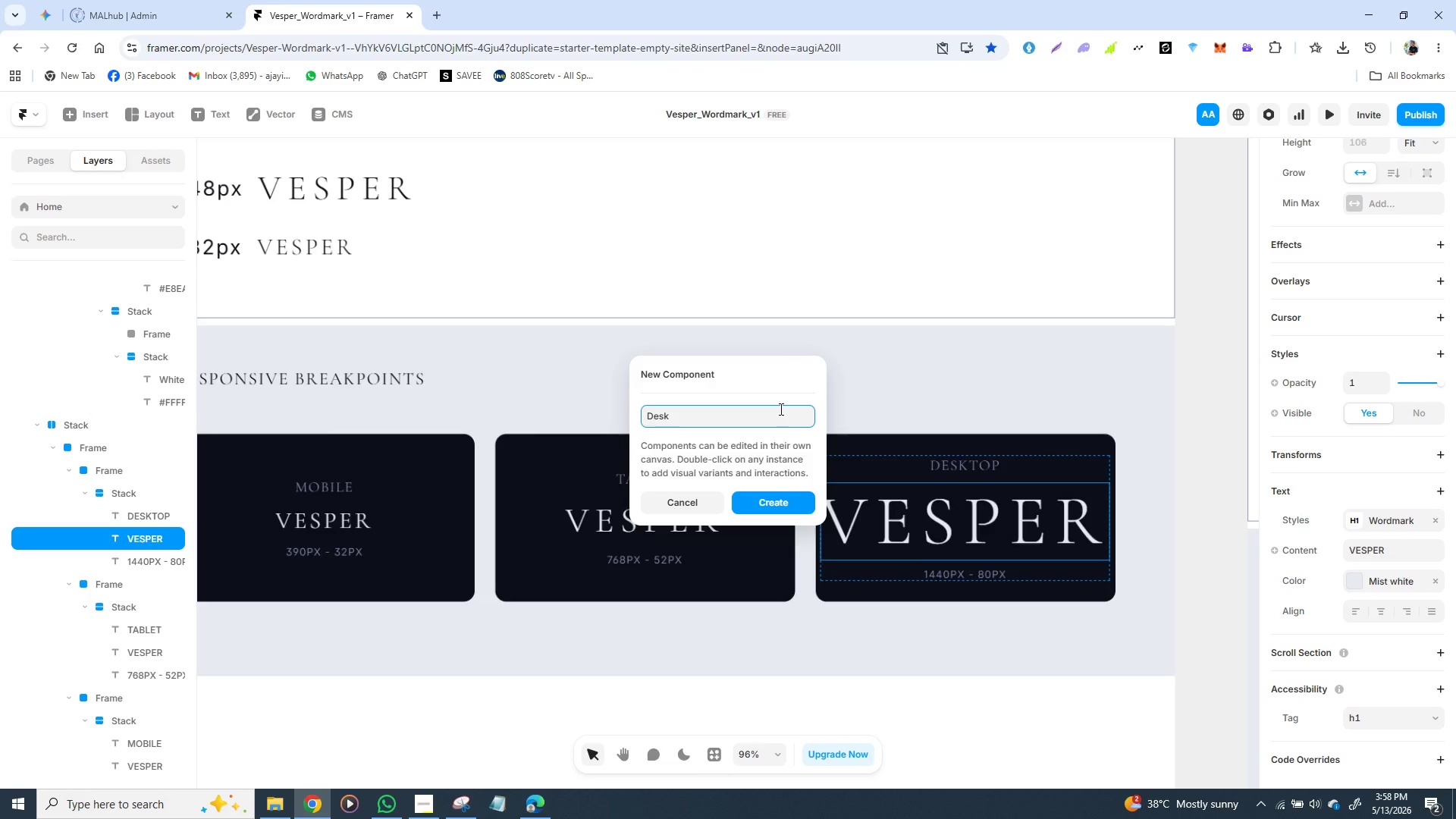 
wait(11.08)
 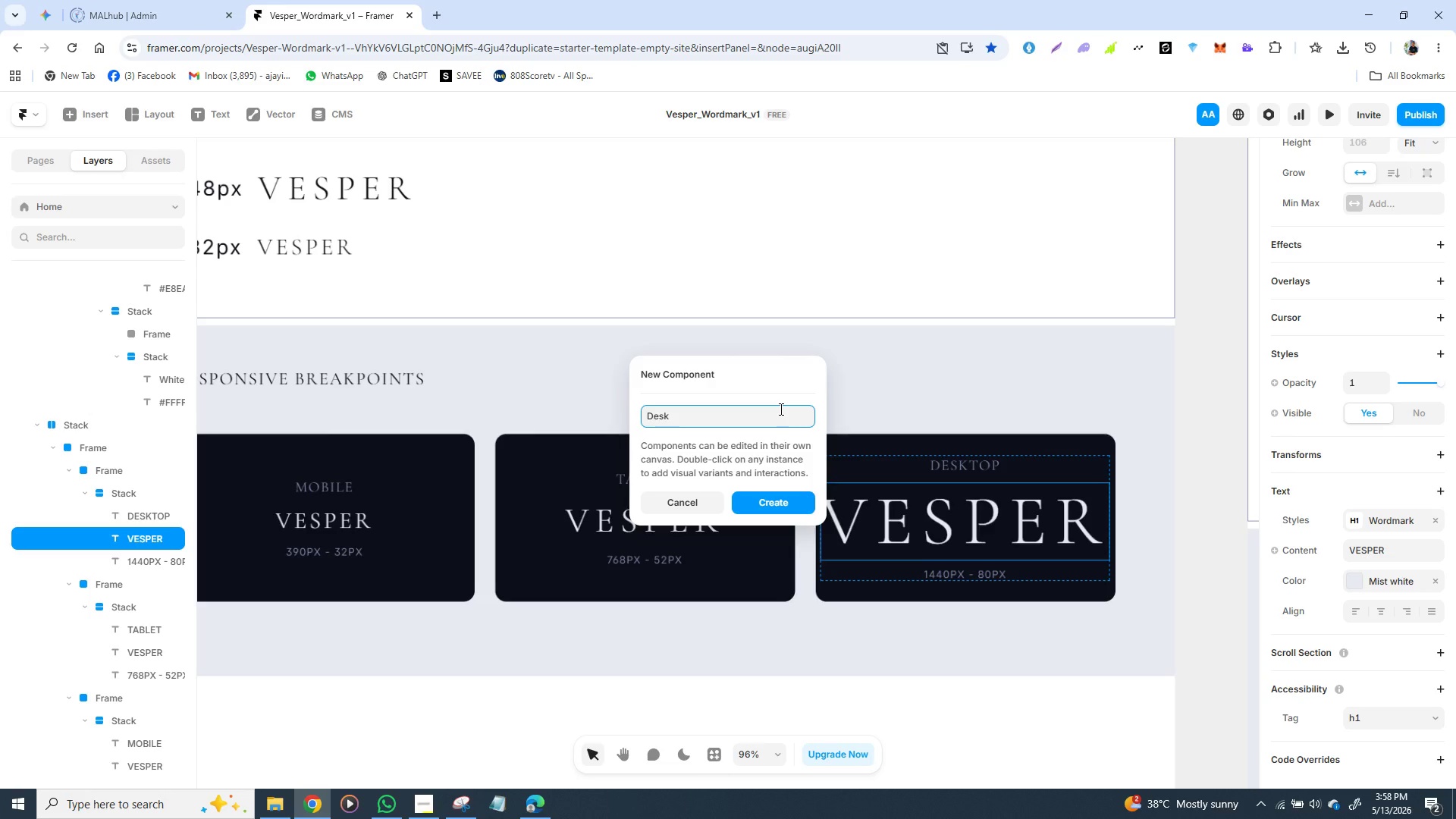 
key(T)
 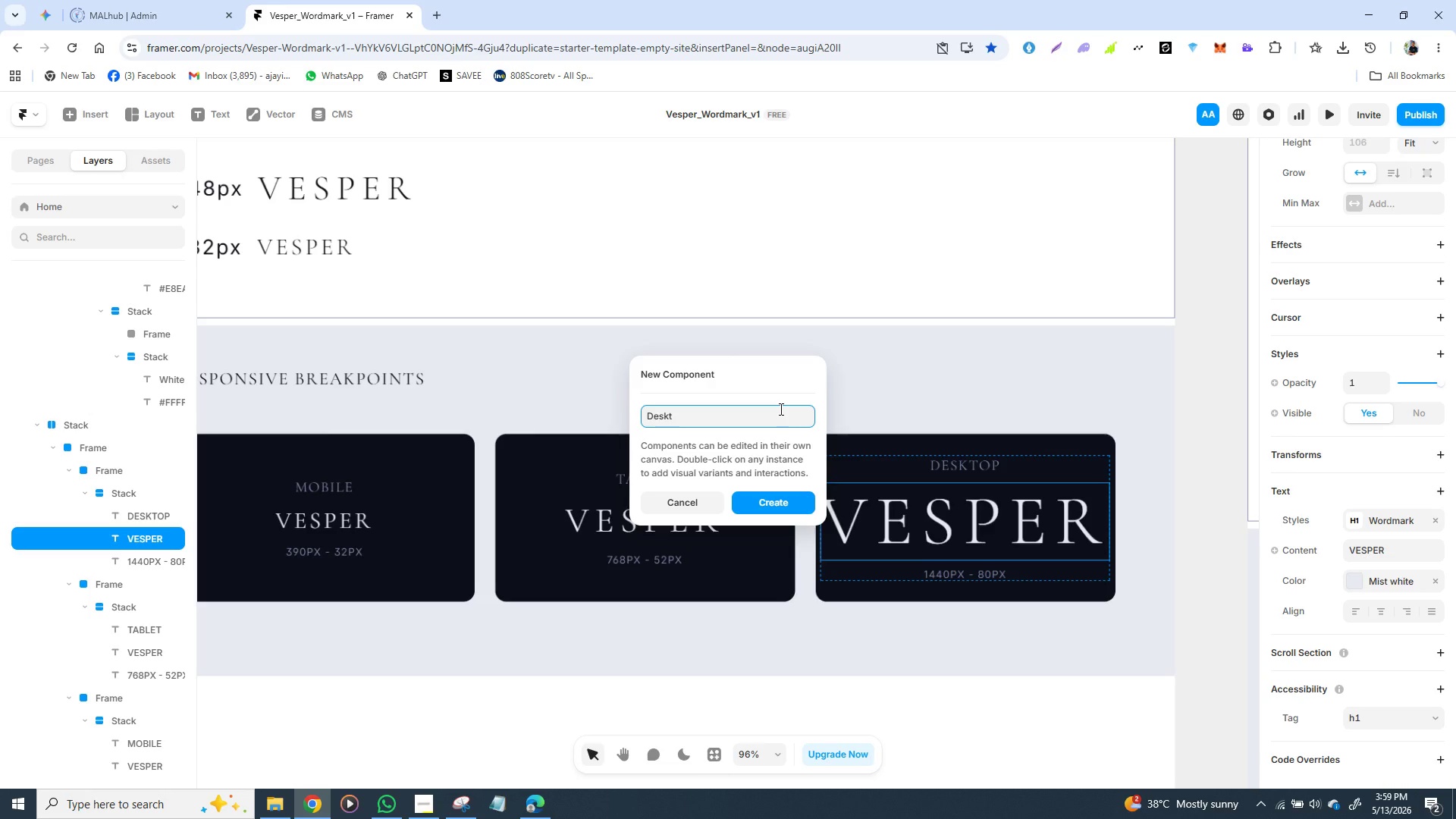 
type(op )
 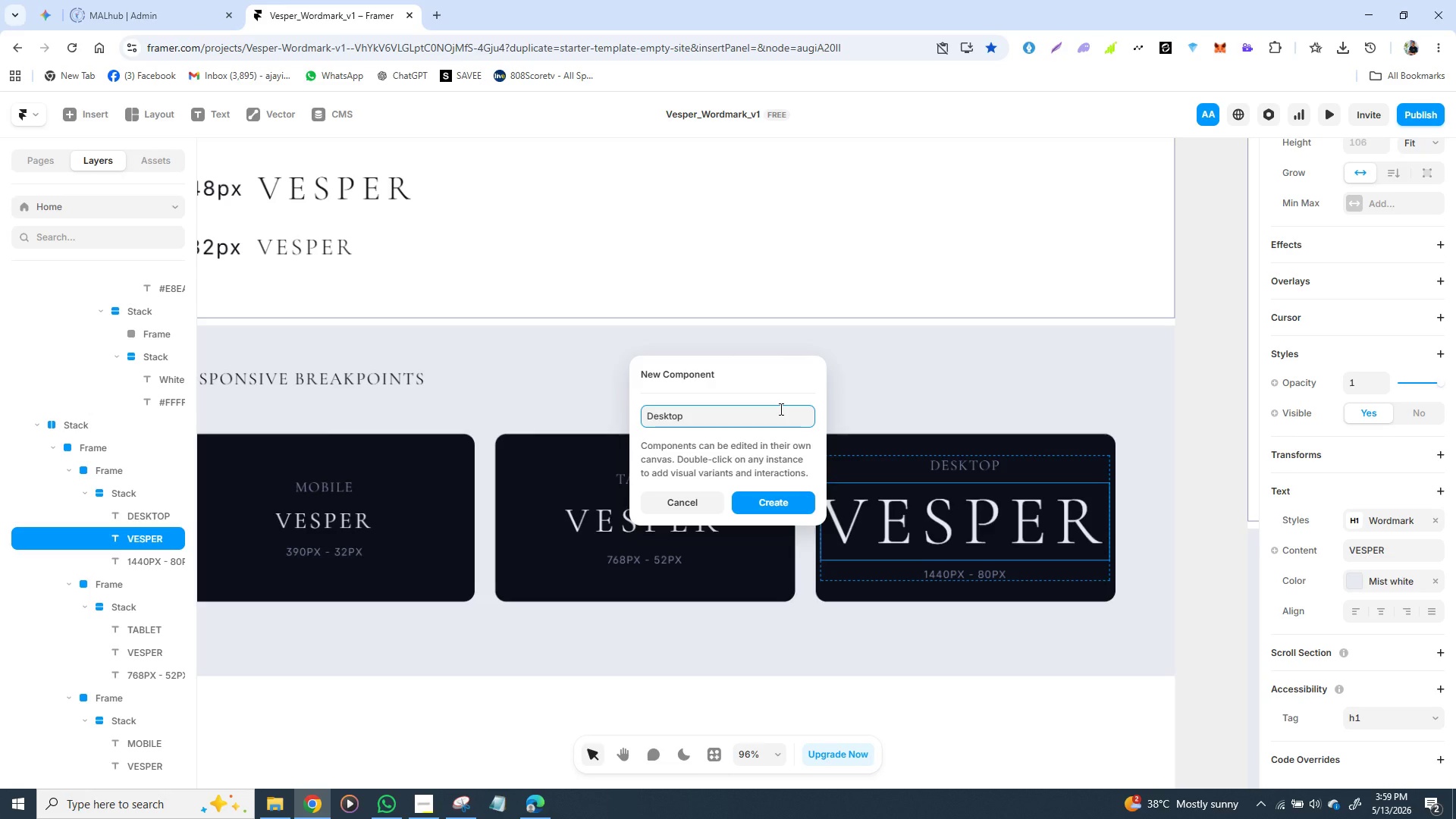 
key(W)
 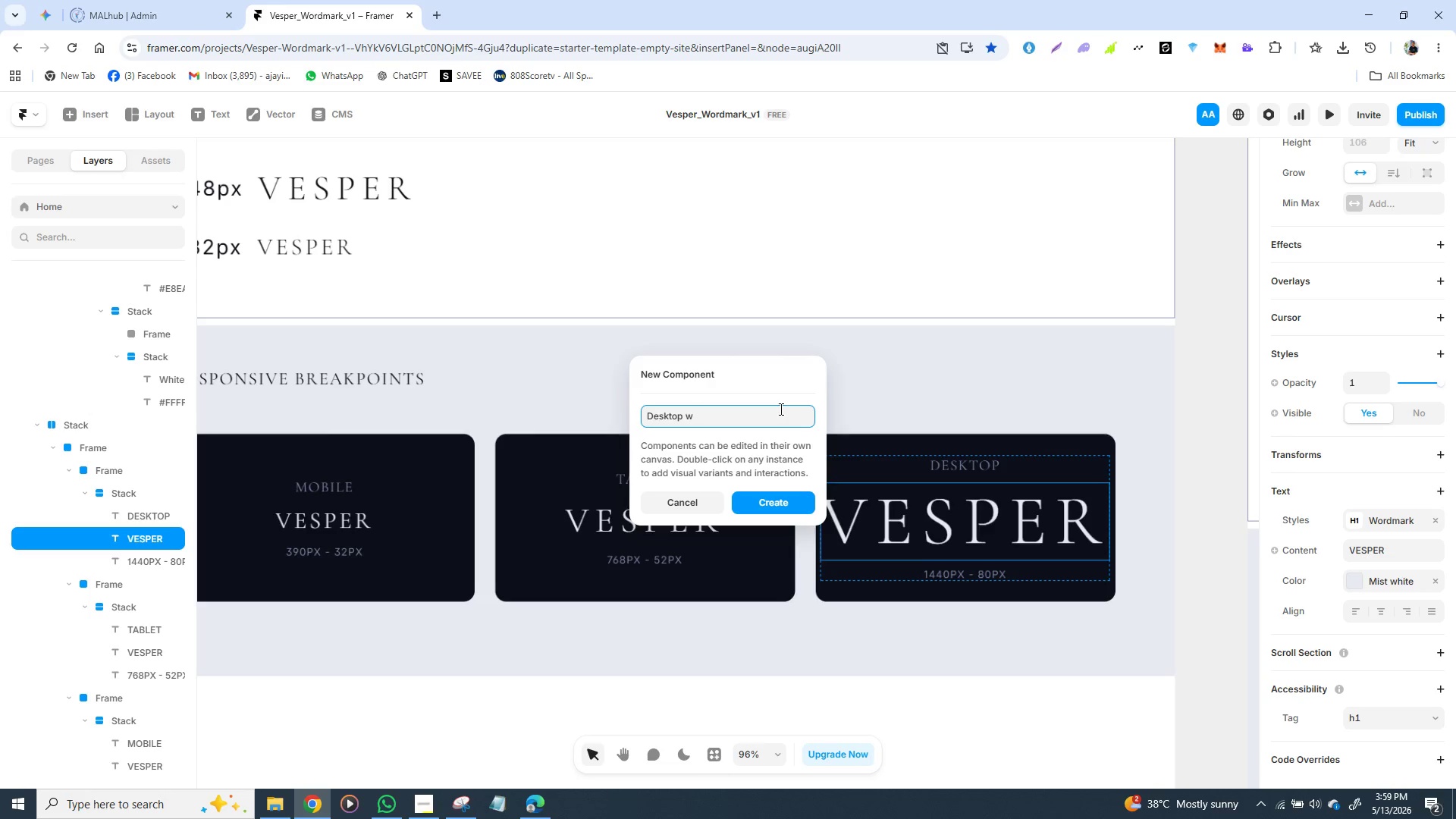 
type(ordmare=)
key(Backspace)
key(Backspace)
 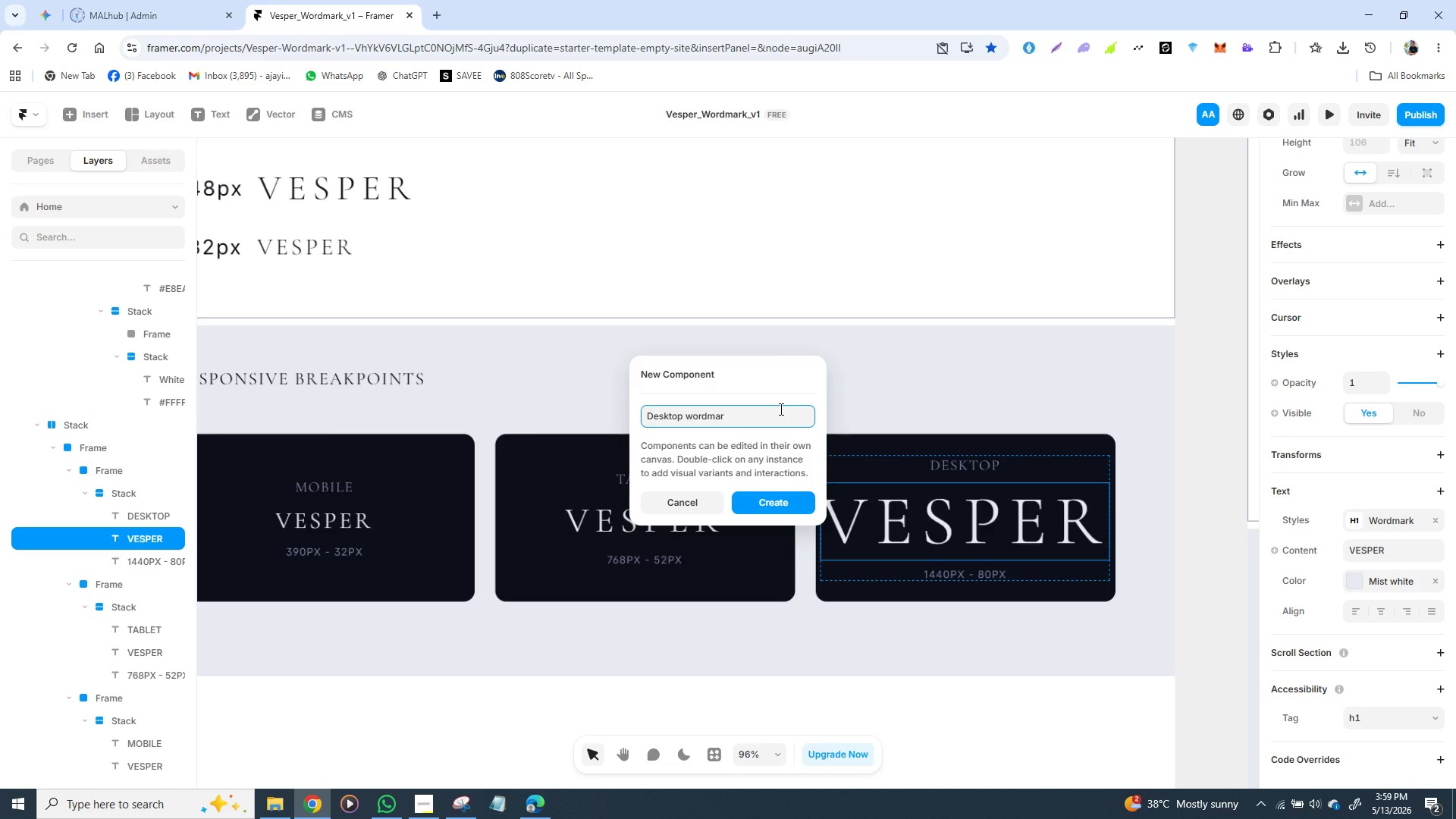 
type(k component)
 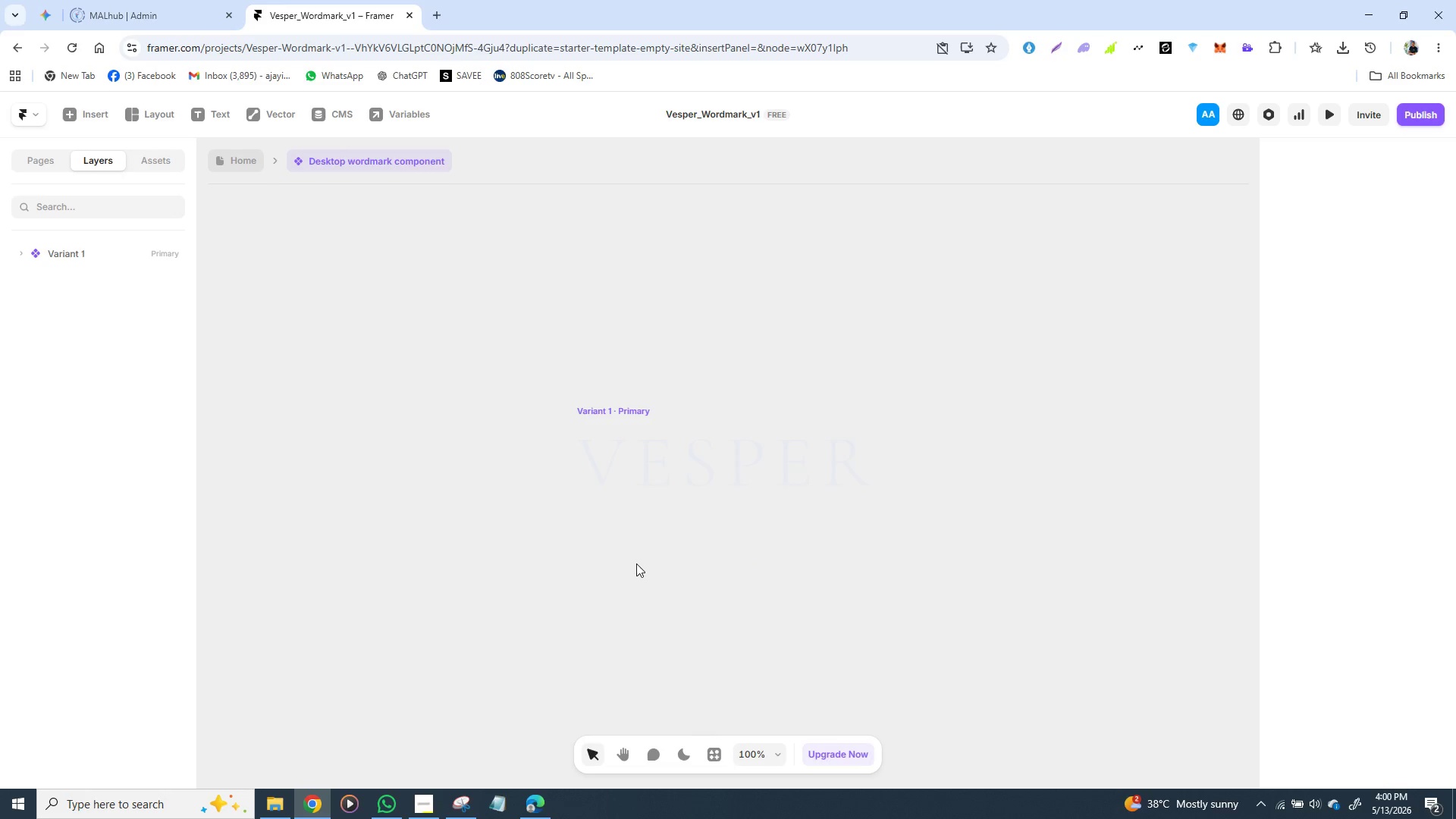 
wait(41.27)
 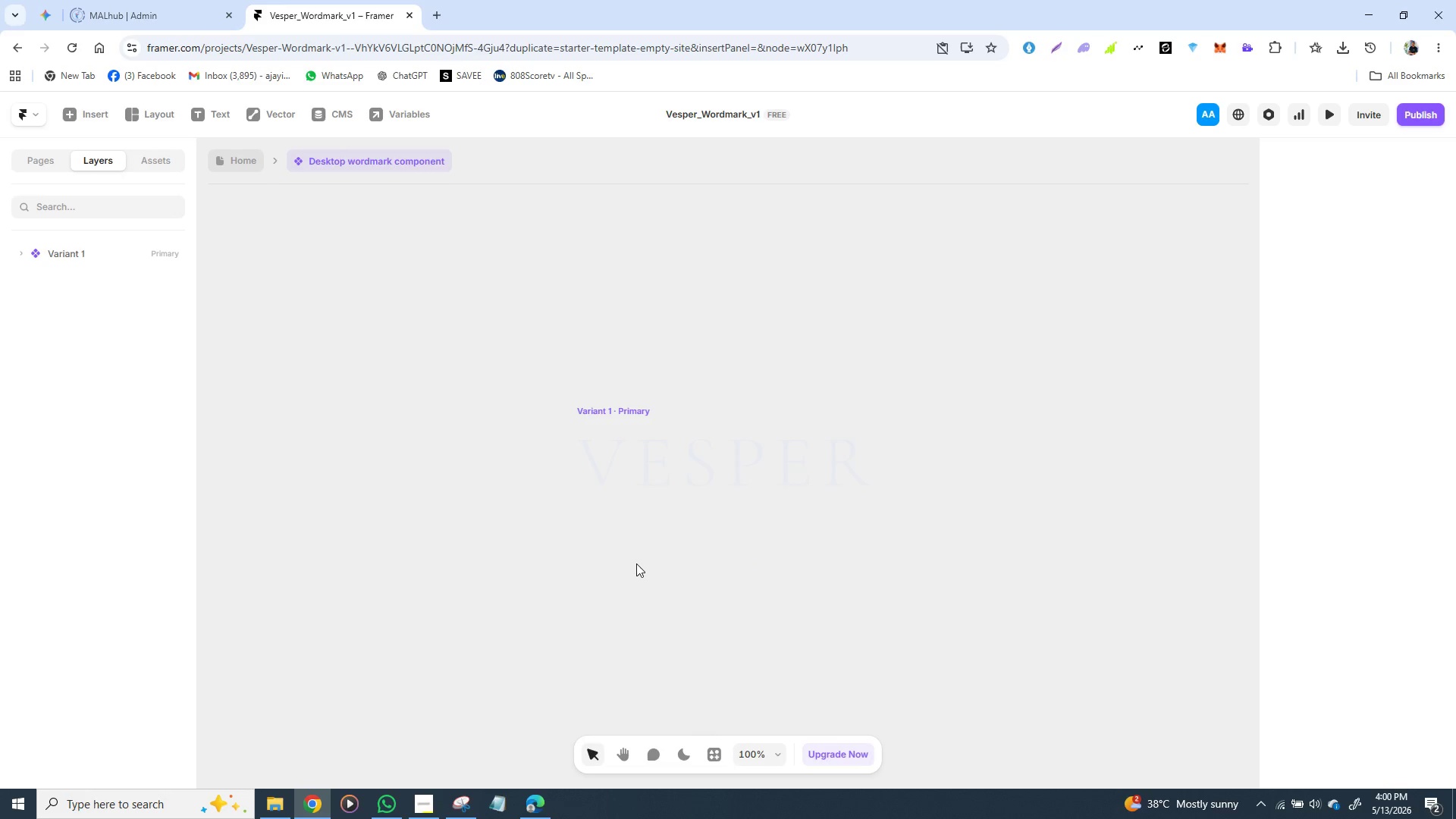 
right_click([641, 416])
 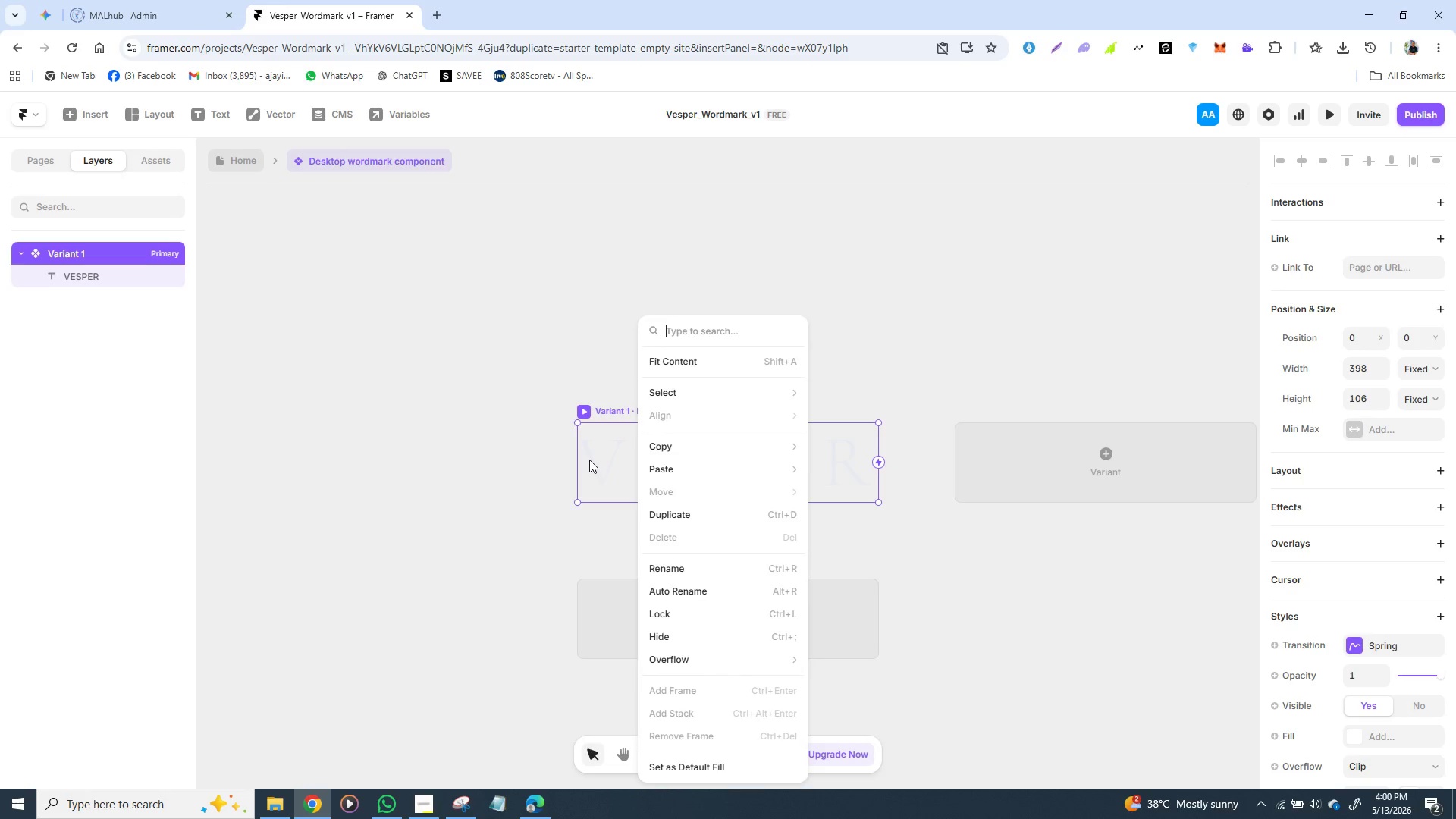 
left_click([589, 460])
 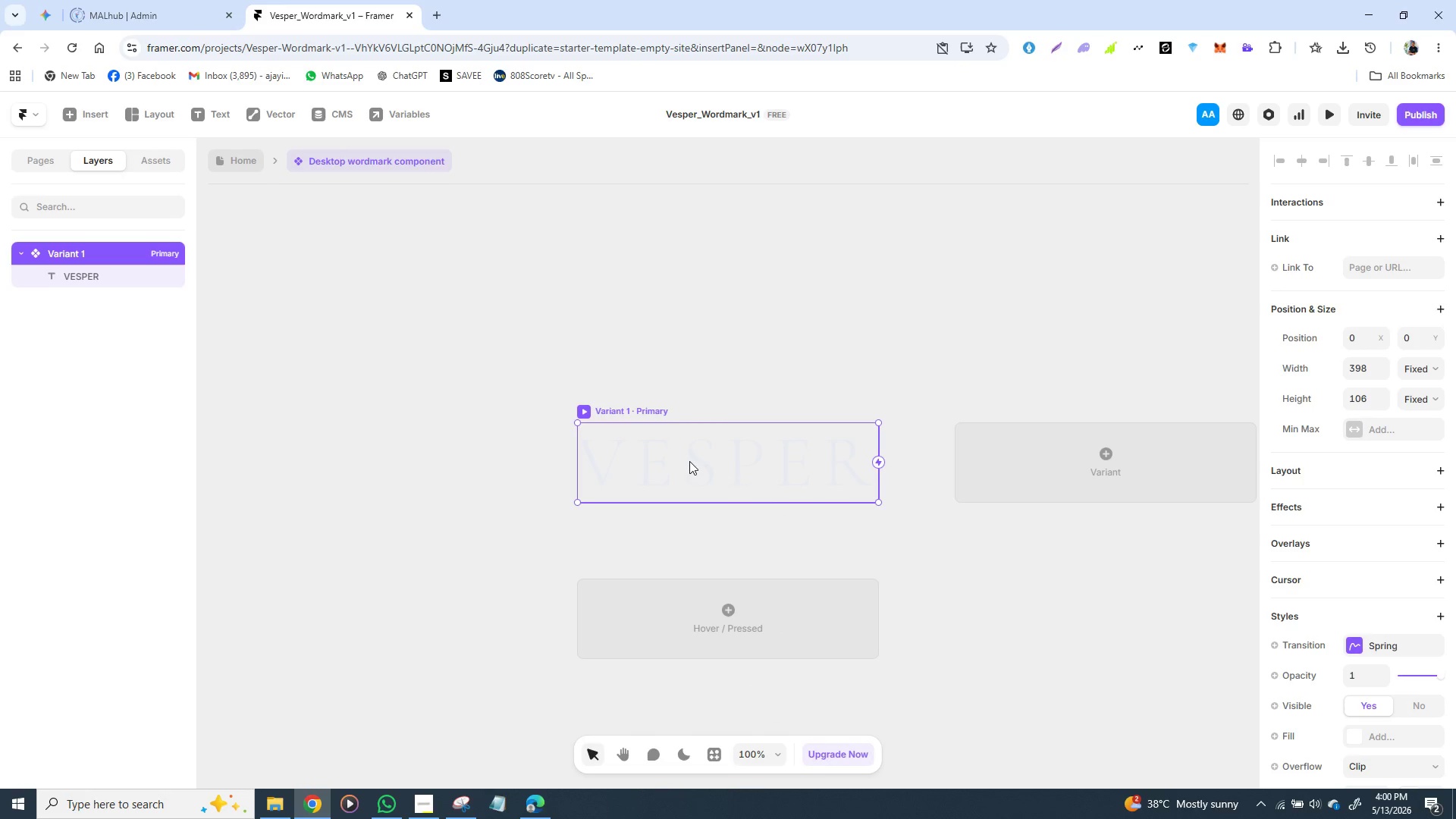 
left_click([727, 450])
 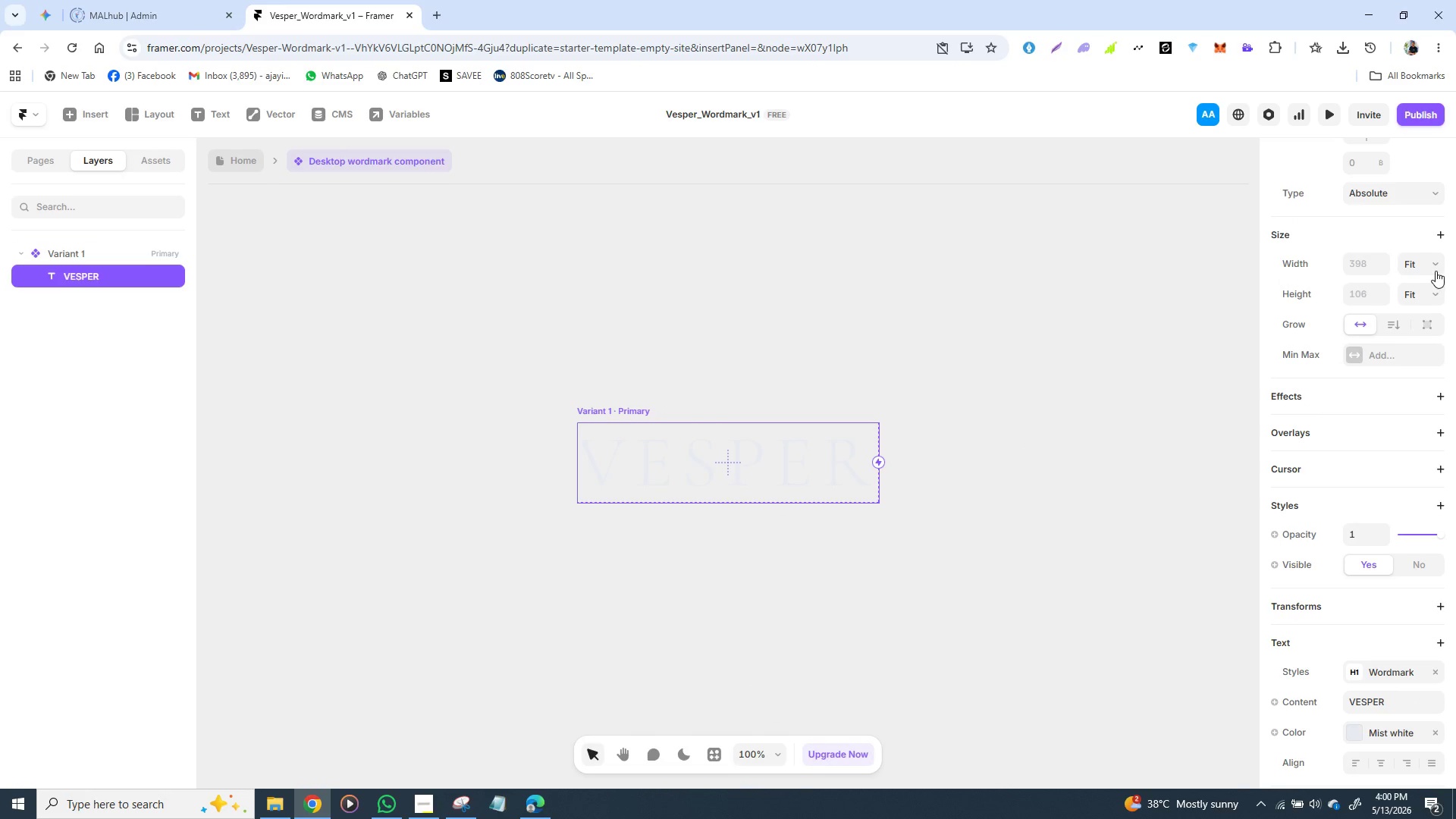 
left_click([1436, 265])
 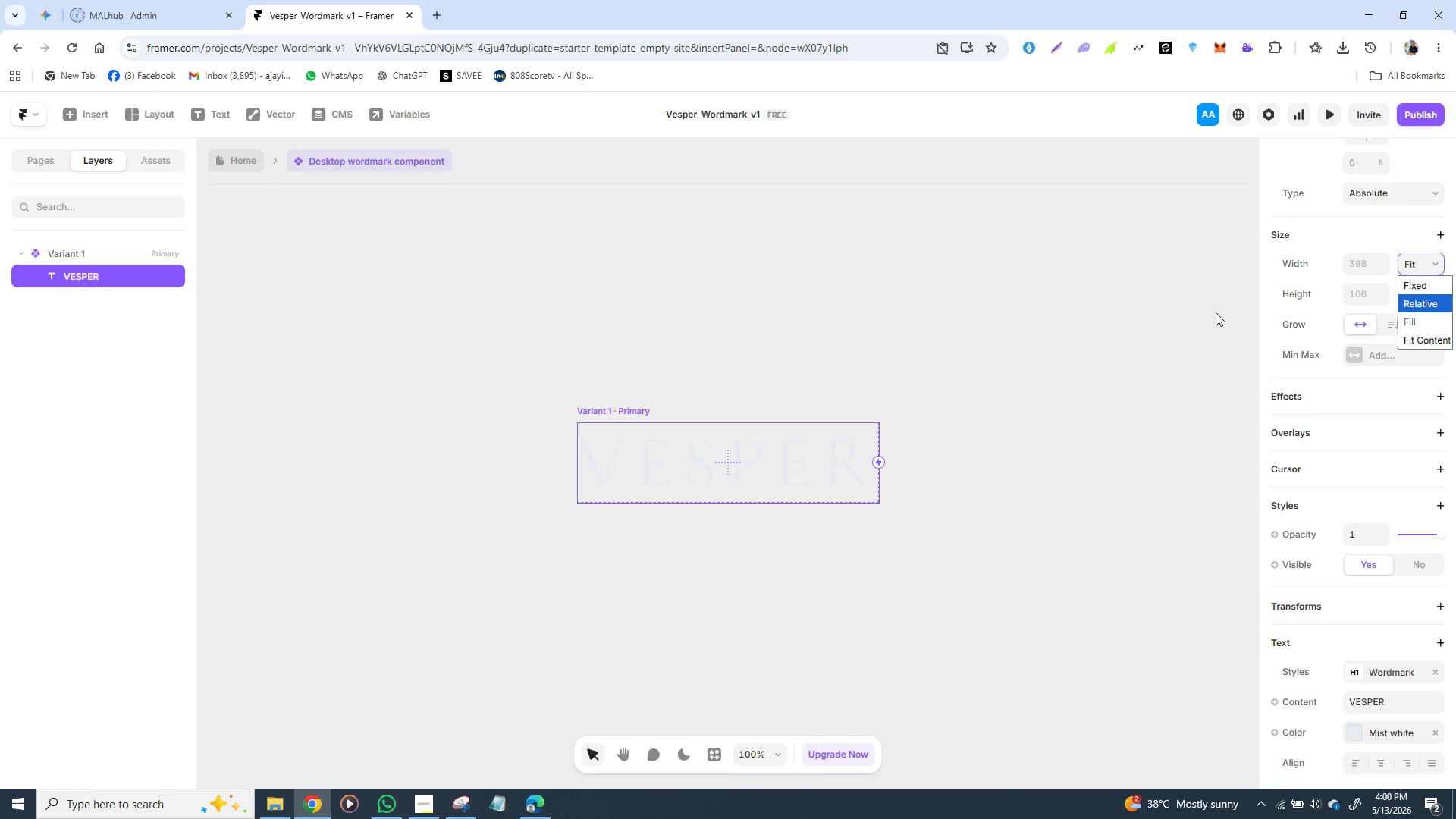 
left_click([1131, 325])
 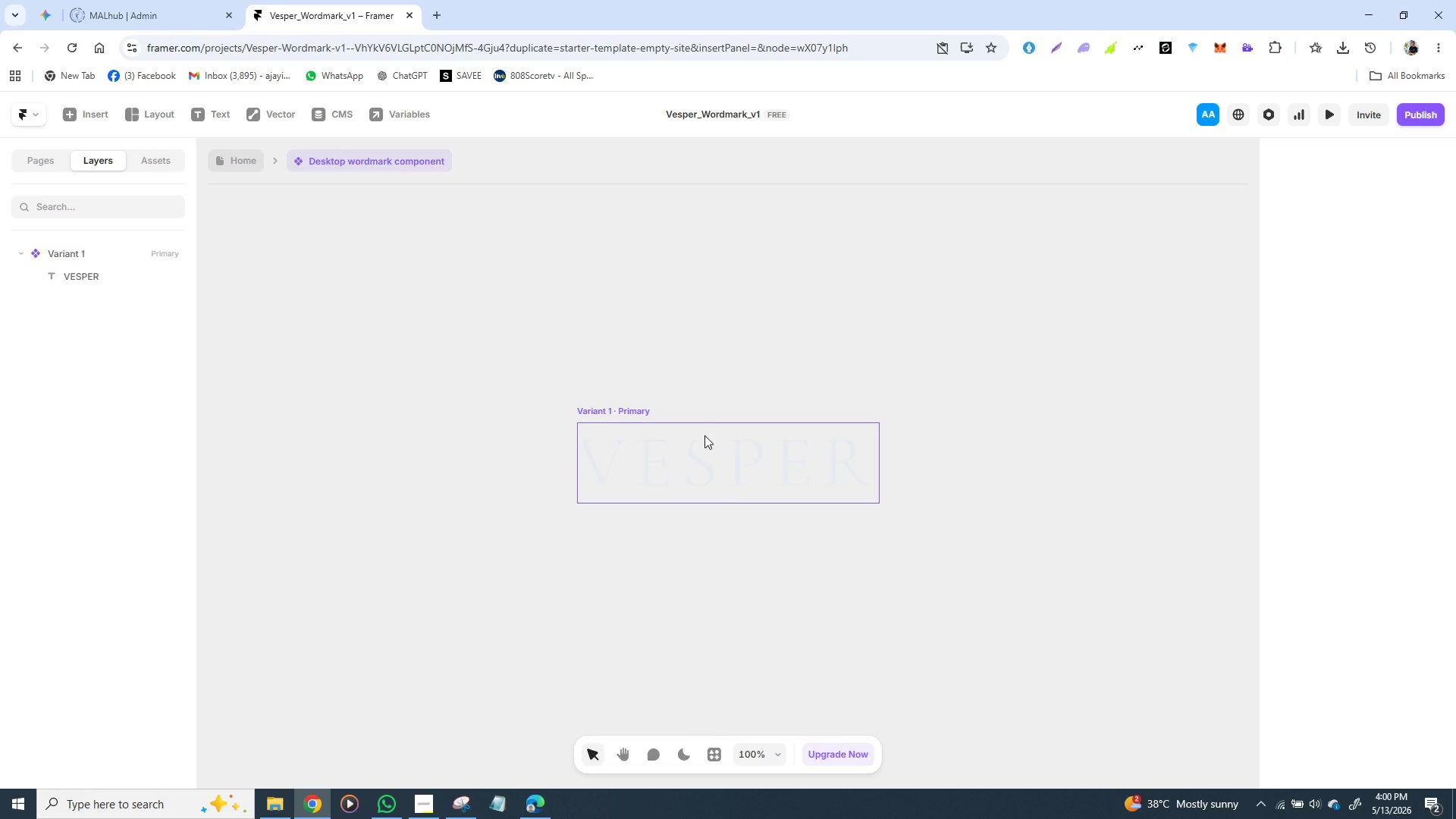 
left_click([723, 430])
 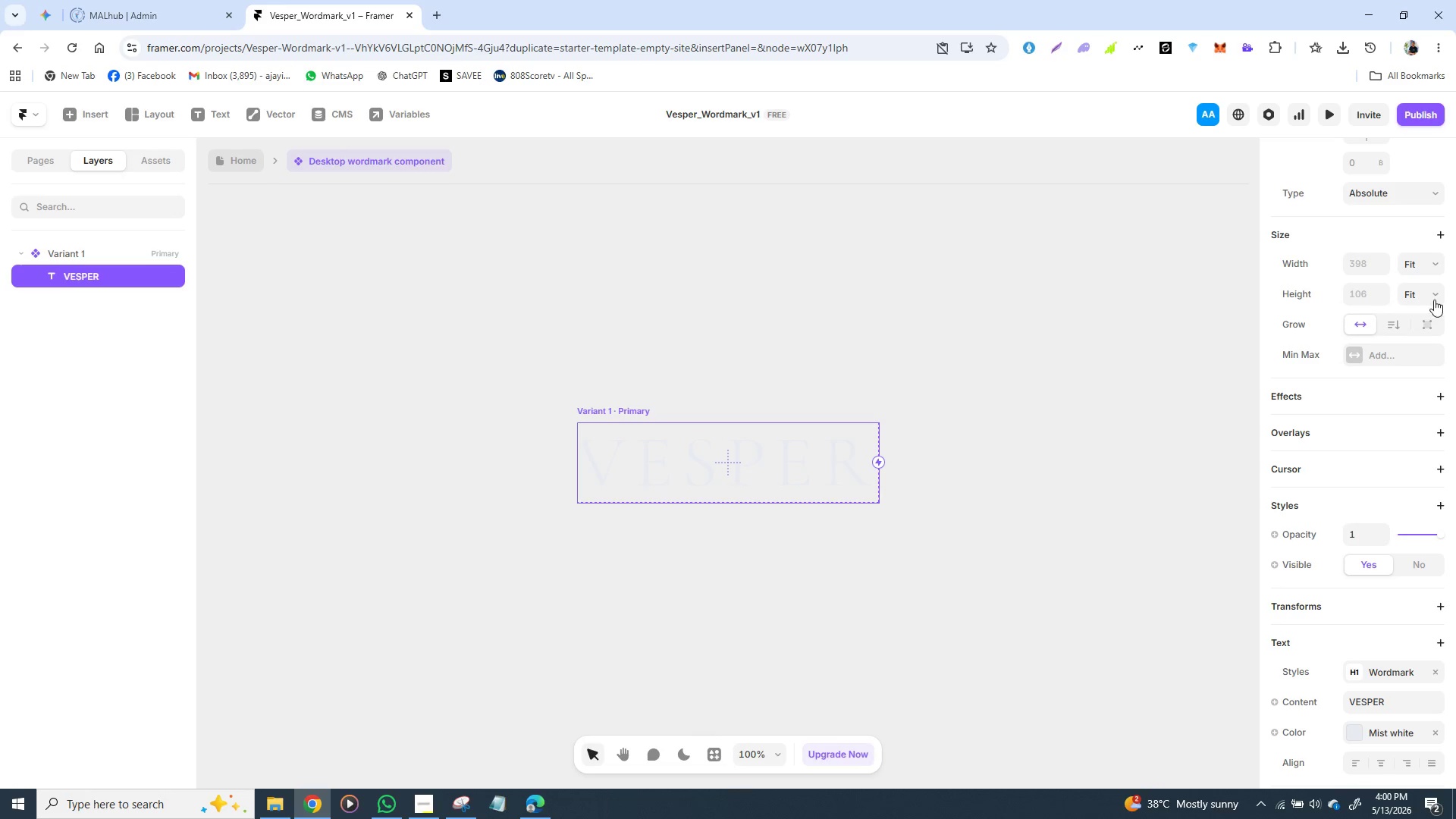 
left_click([1439, 292])
 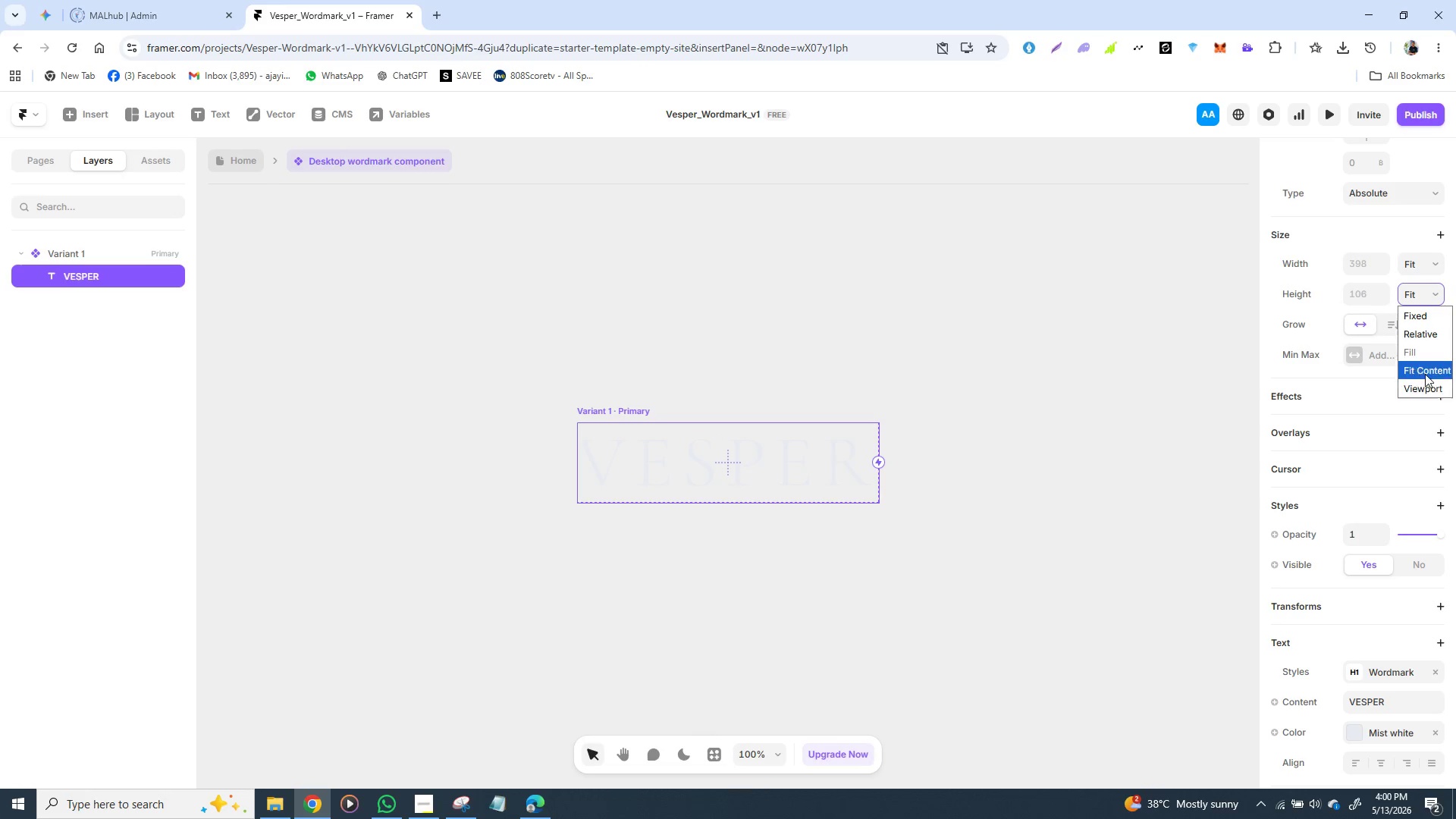 
left_click([1426, 371])
 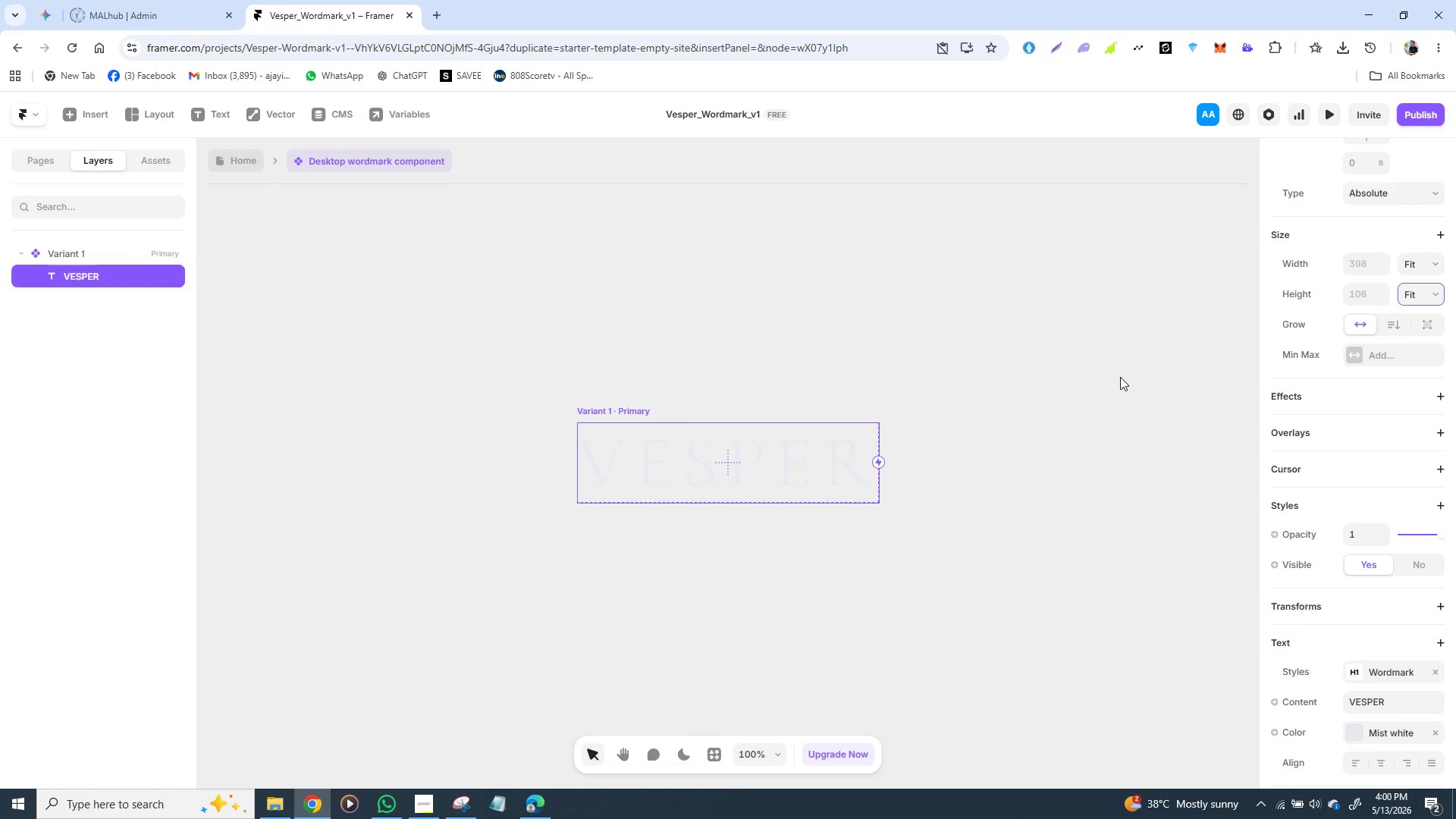 
left_click([1112, 378])
 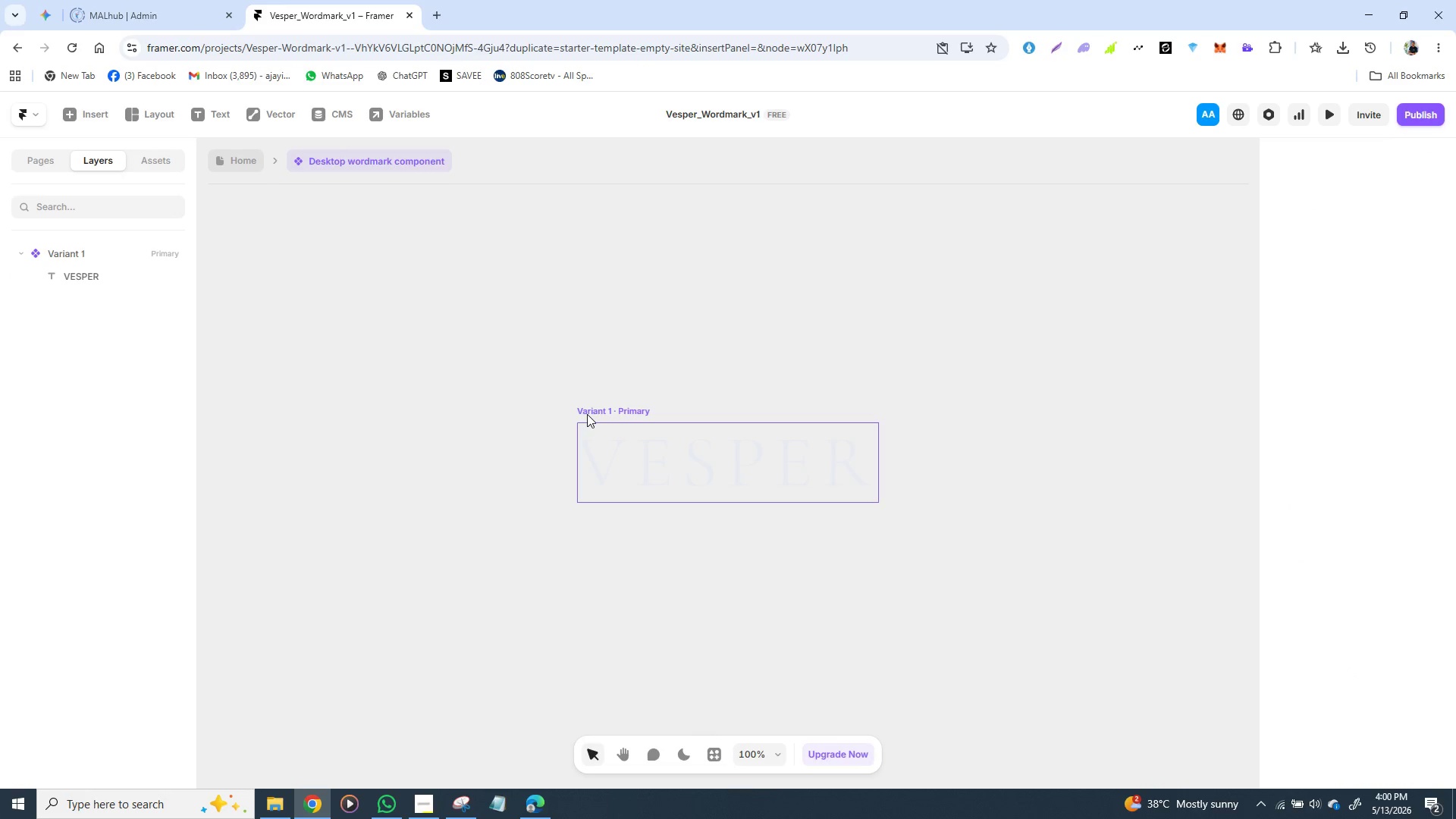 
left_click([610, 402])
 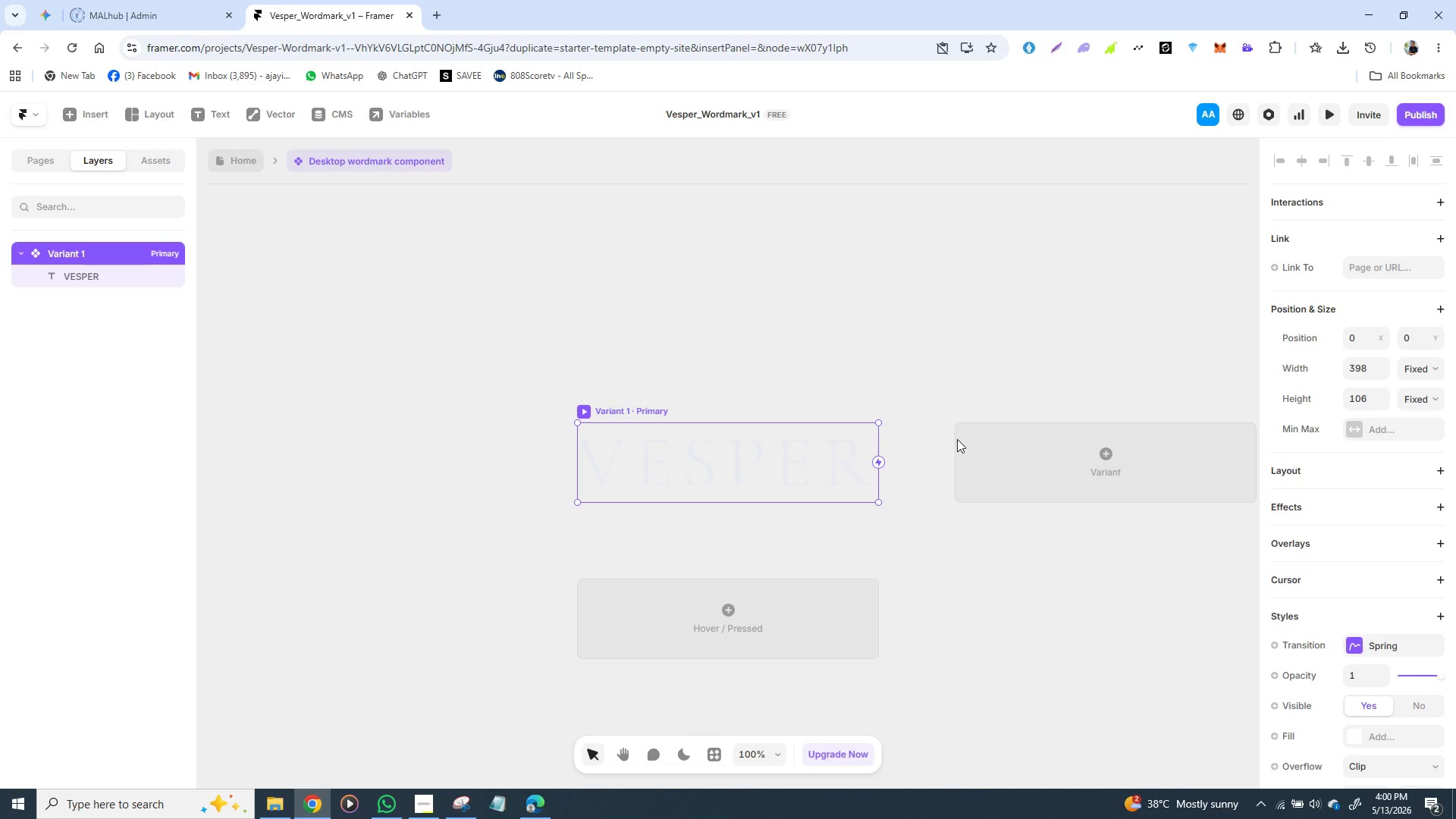 
left_click([995, 441])
 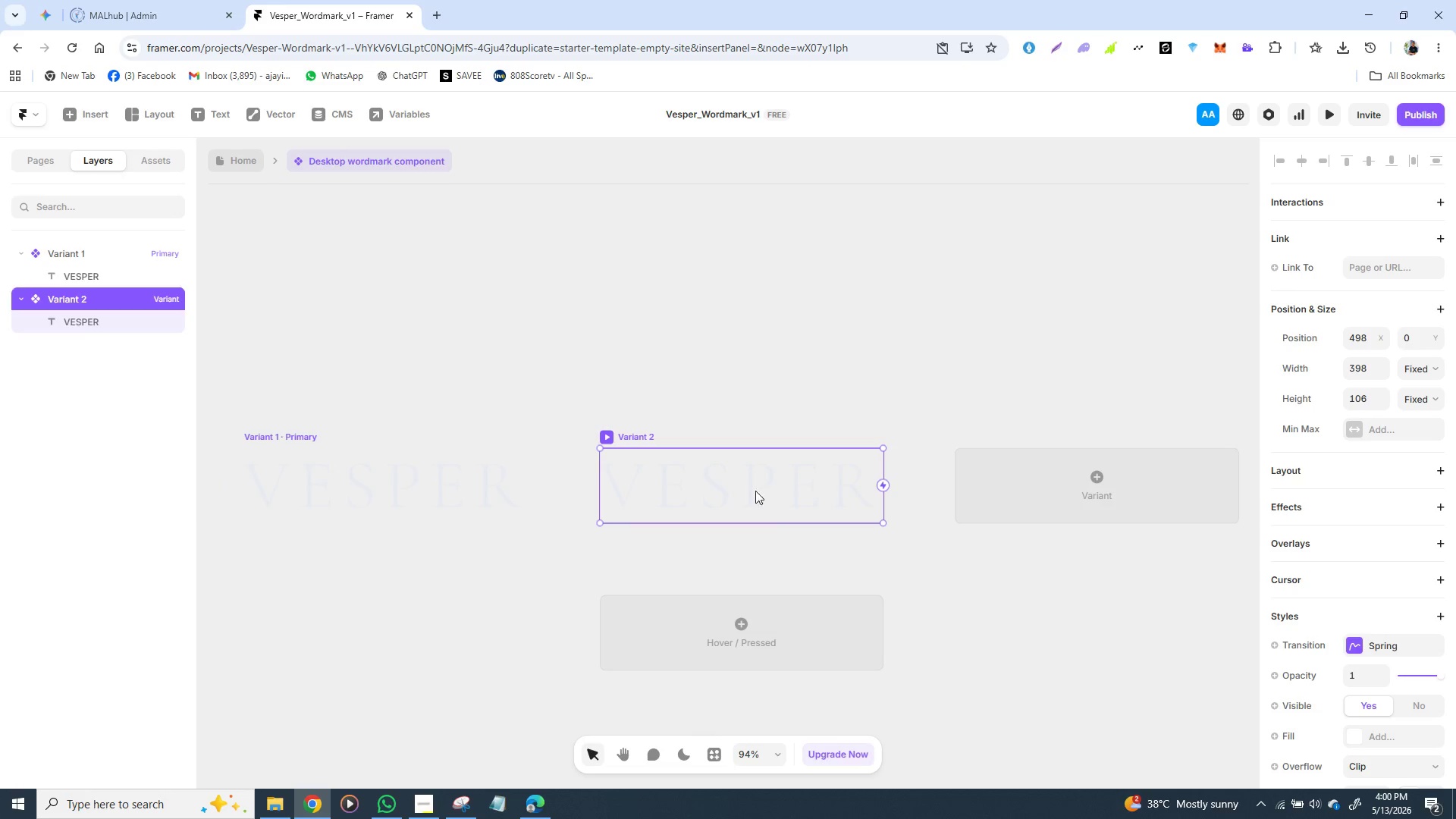 
wait(5.16)
 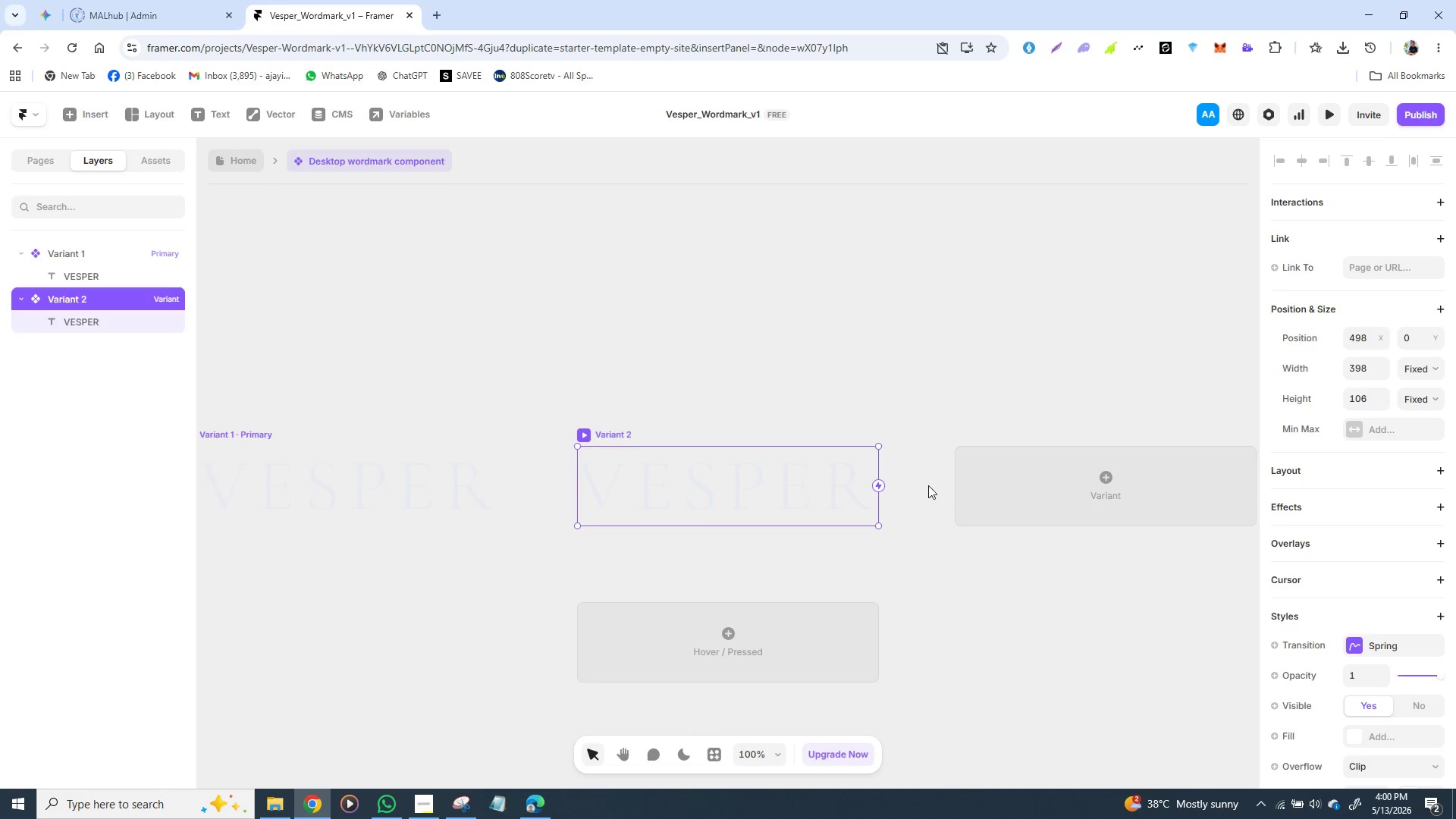 
left_click([704, 481])
 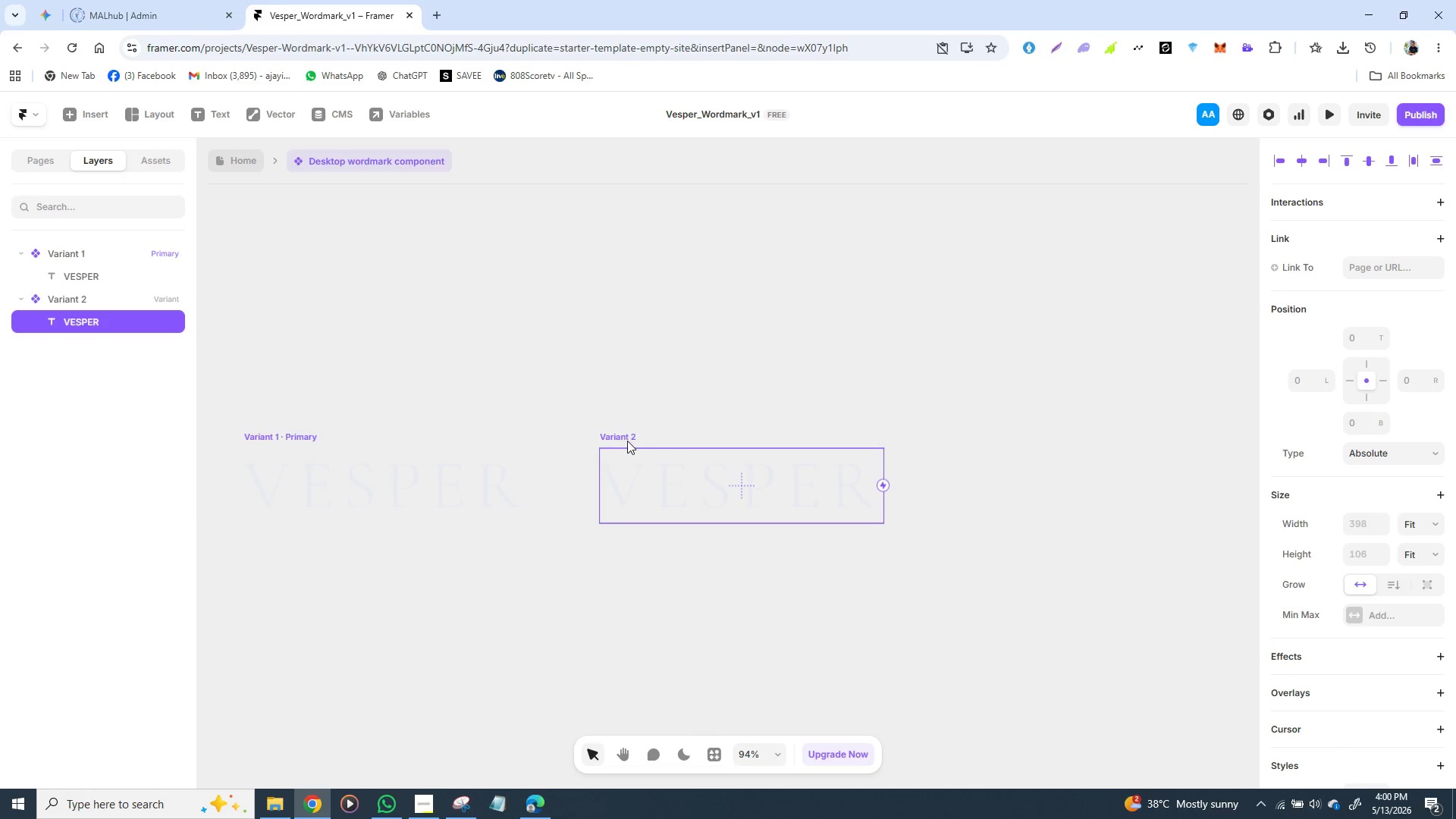 
left_click([626, 439])
 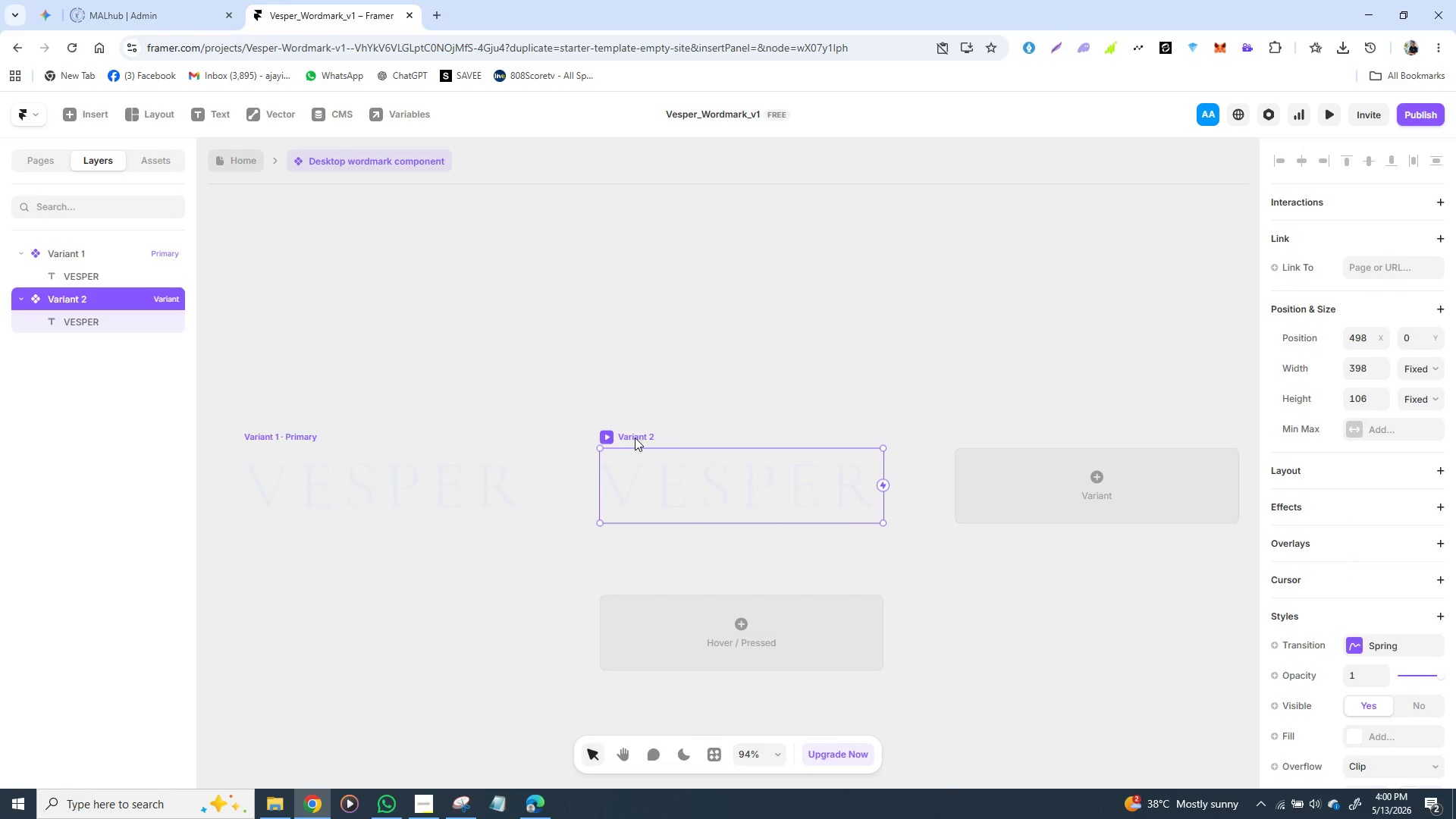 
double_click([635, 438])
 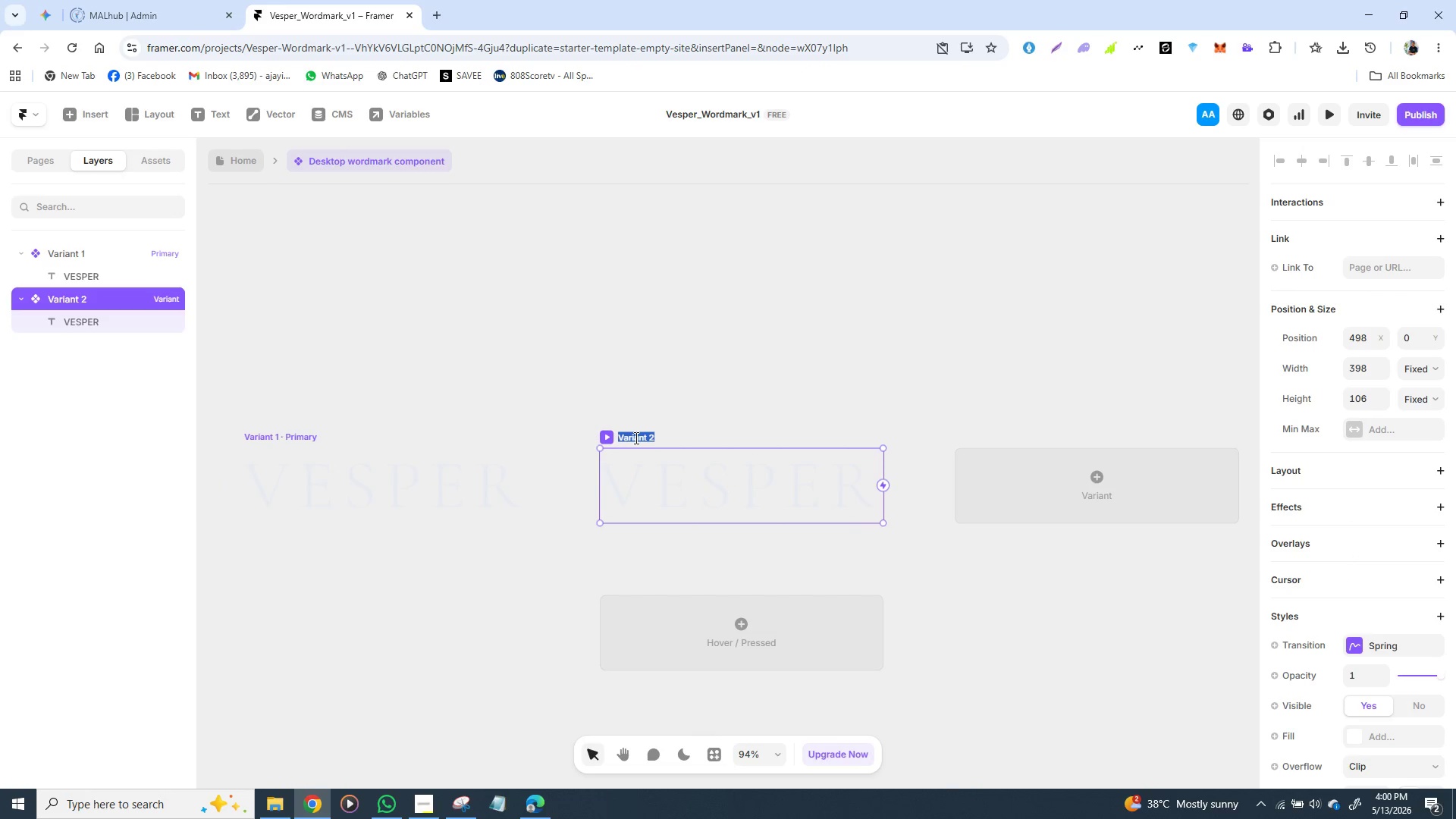 
triple_click([635, 438])
 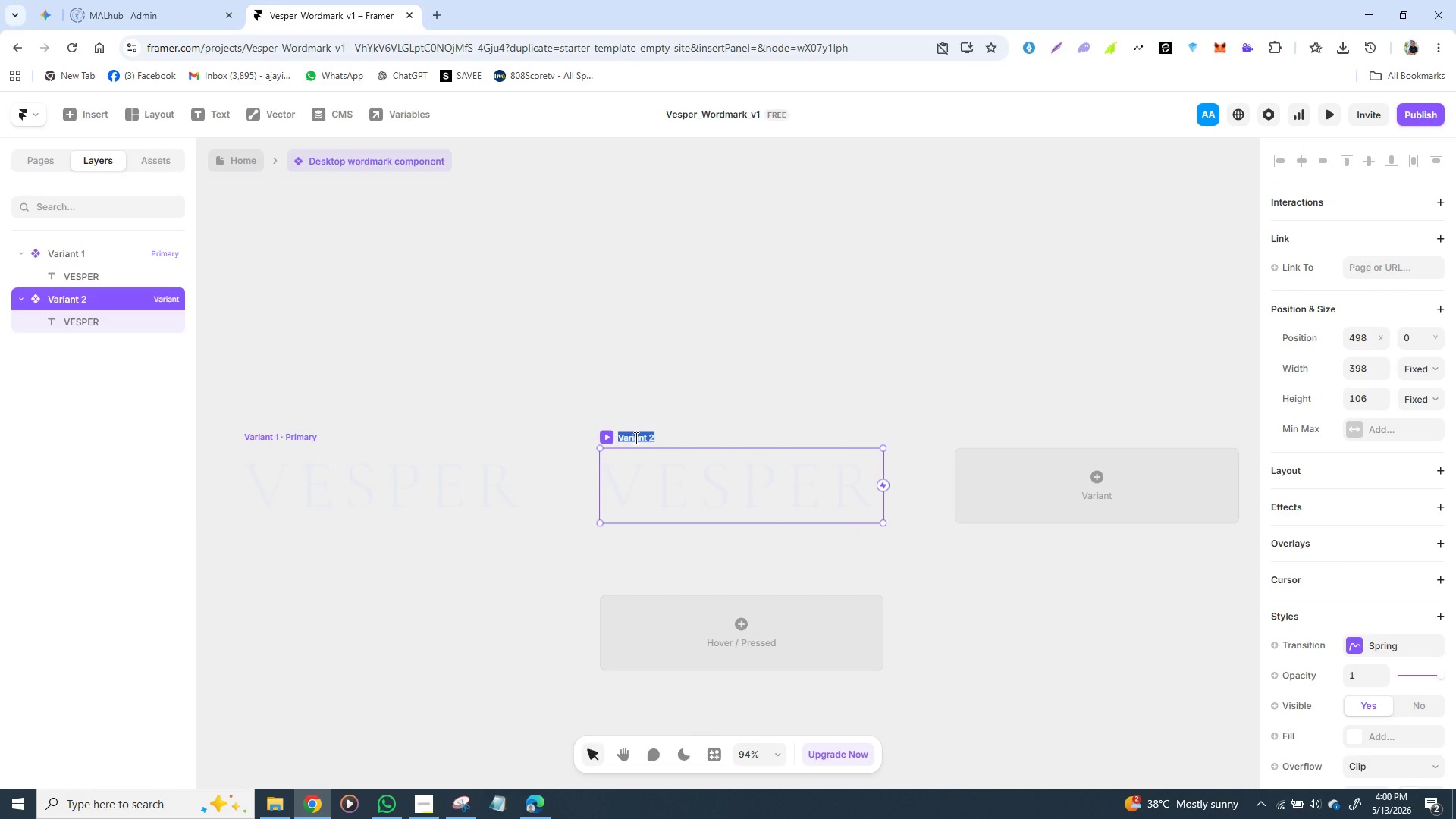 
wait(6.08)
 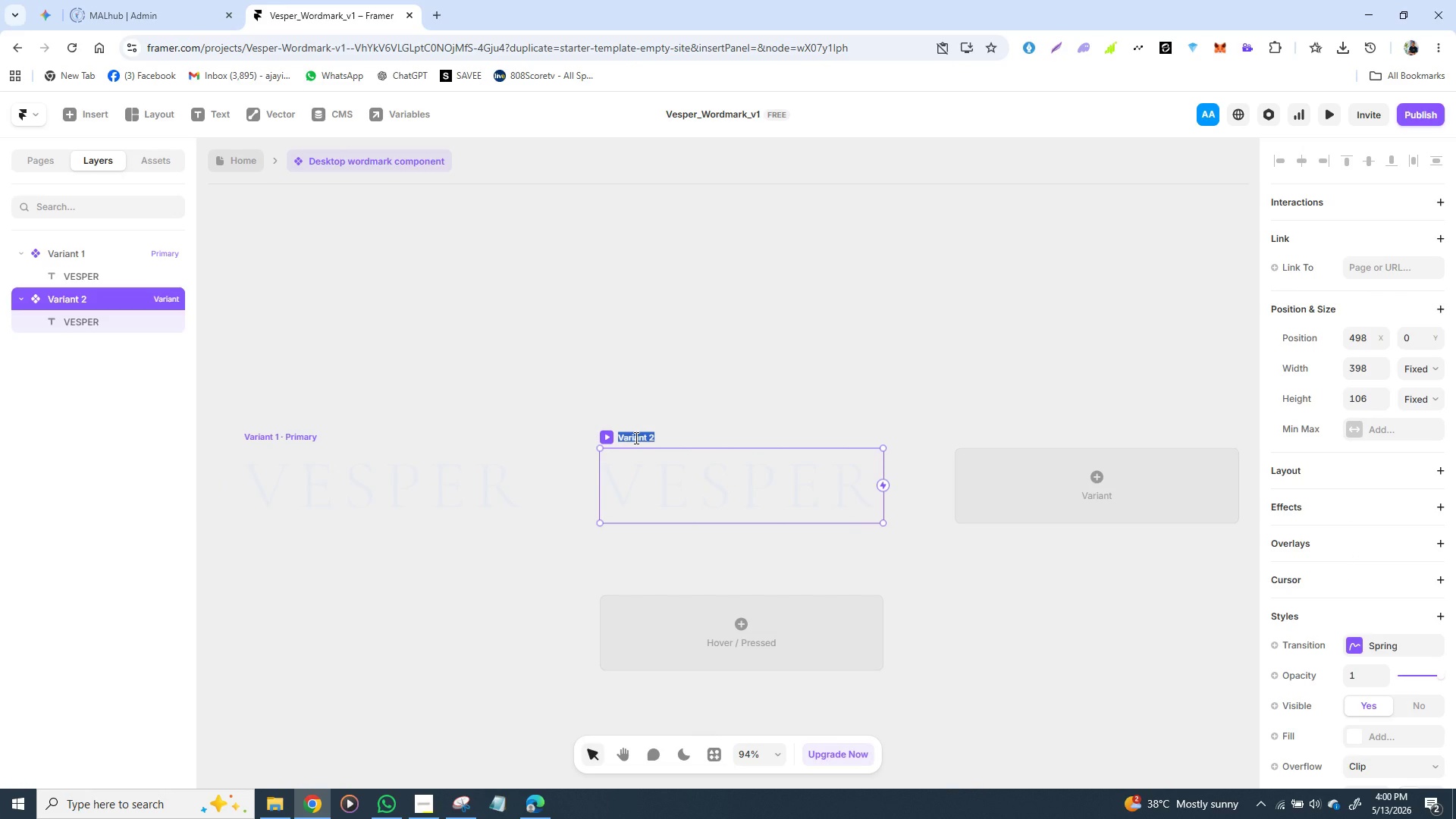 
type(Hover)
 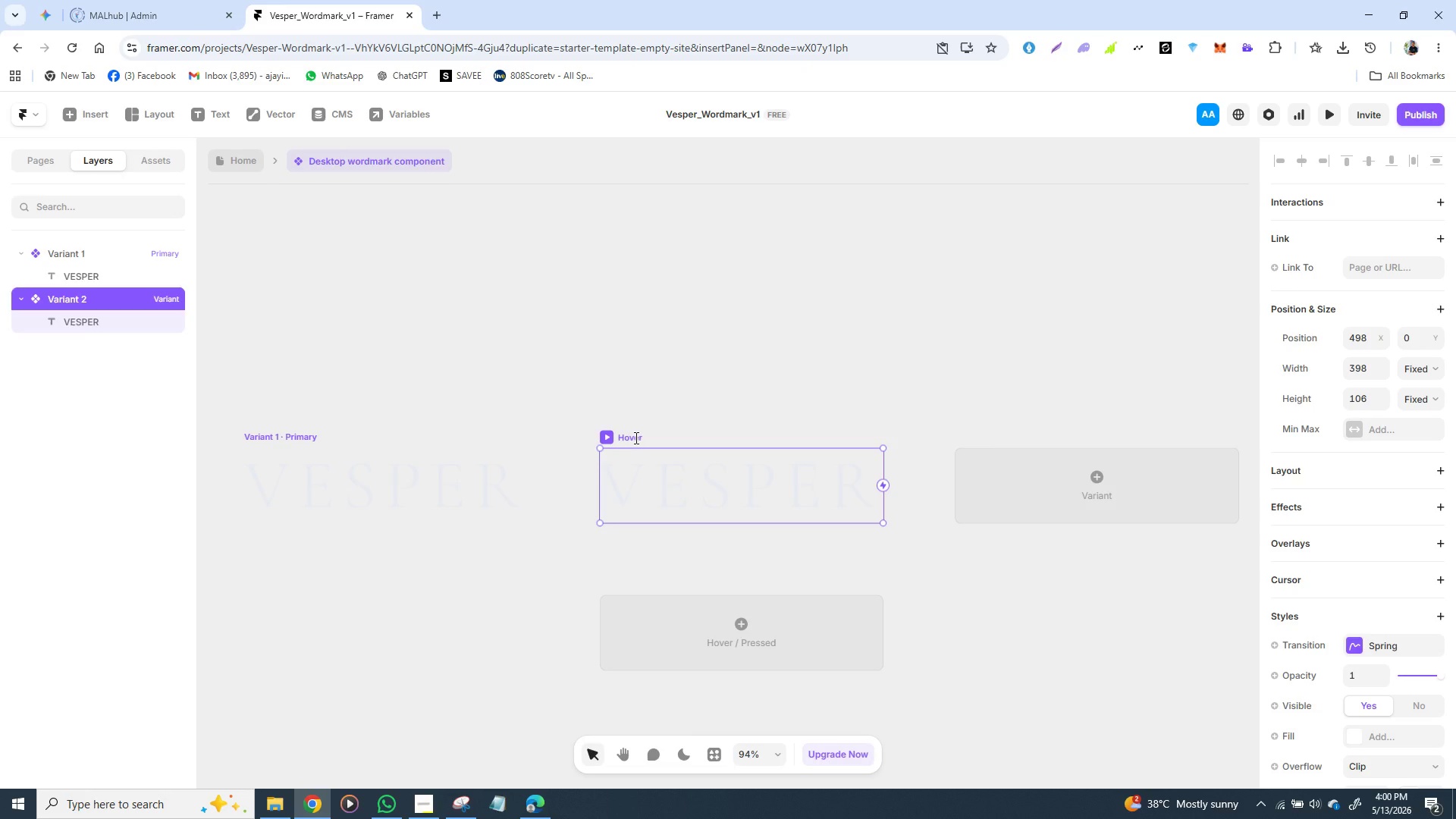 
double_click([288, 438])
 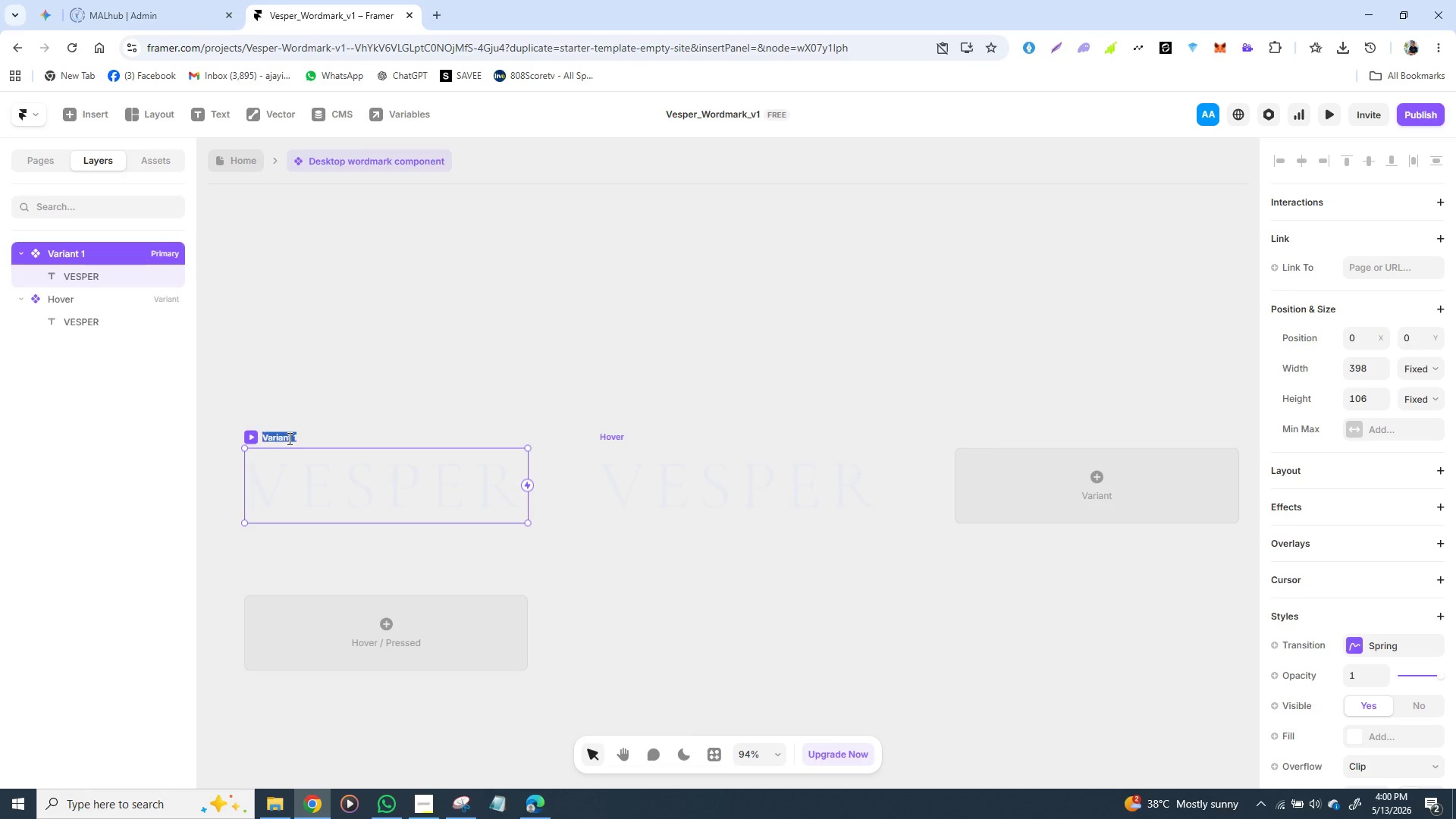 
triple_click([288, 438])
 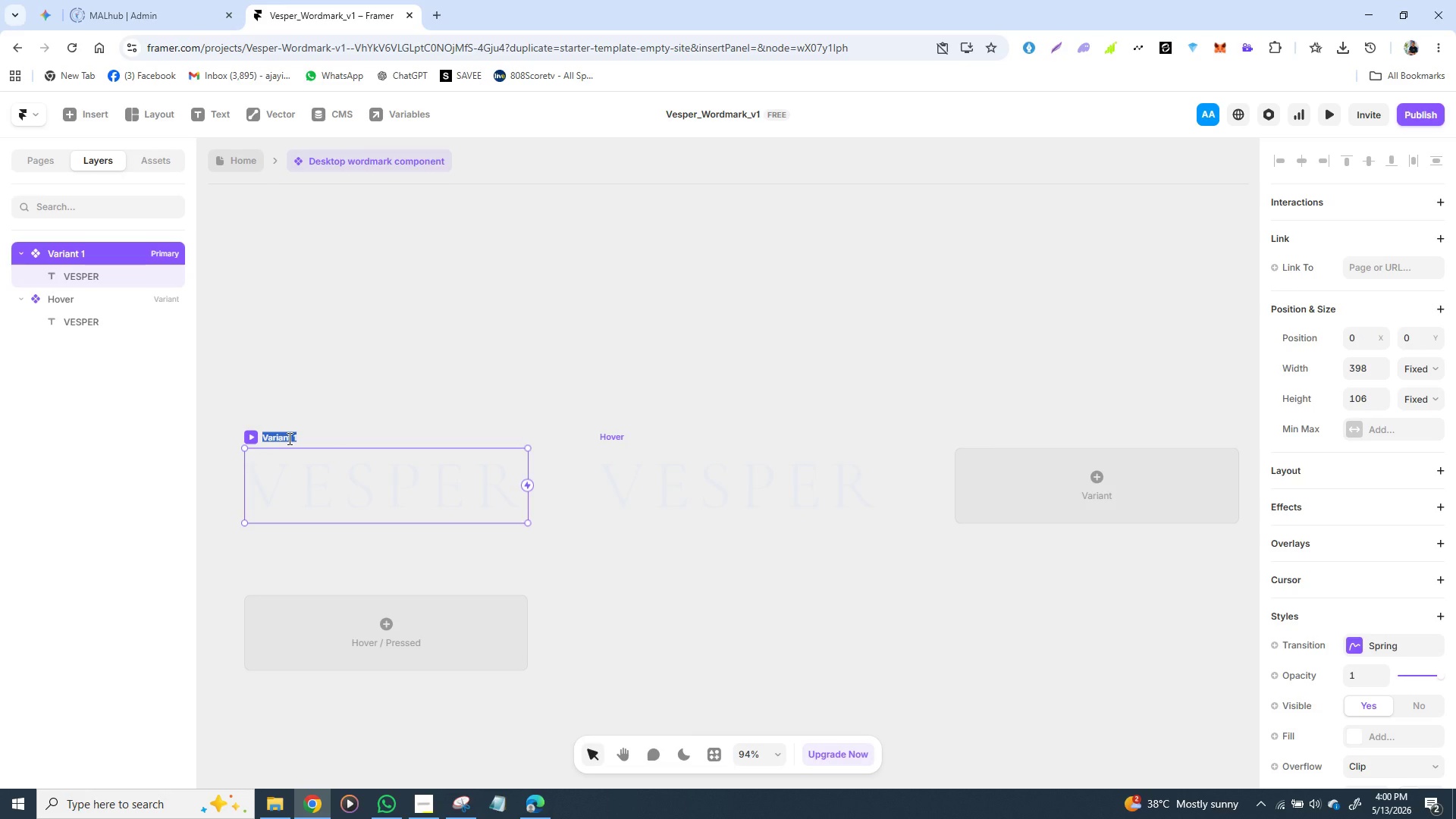 
key(Shift+D)
 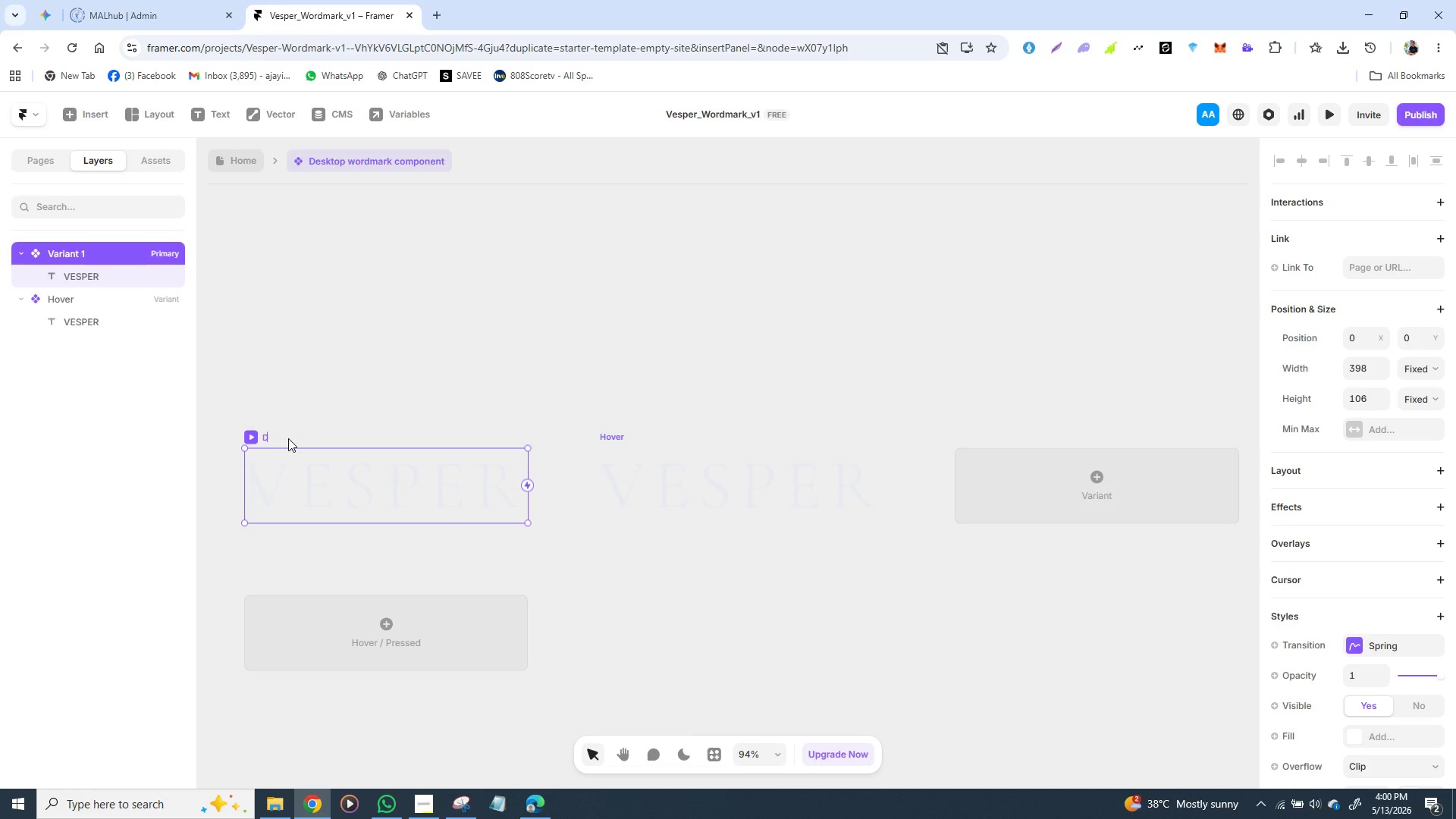 
type(efault)
 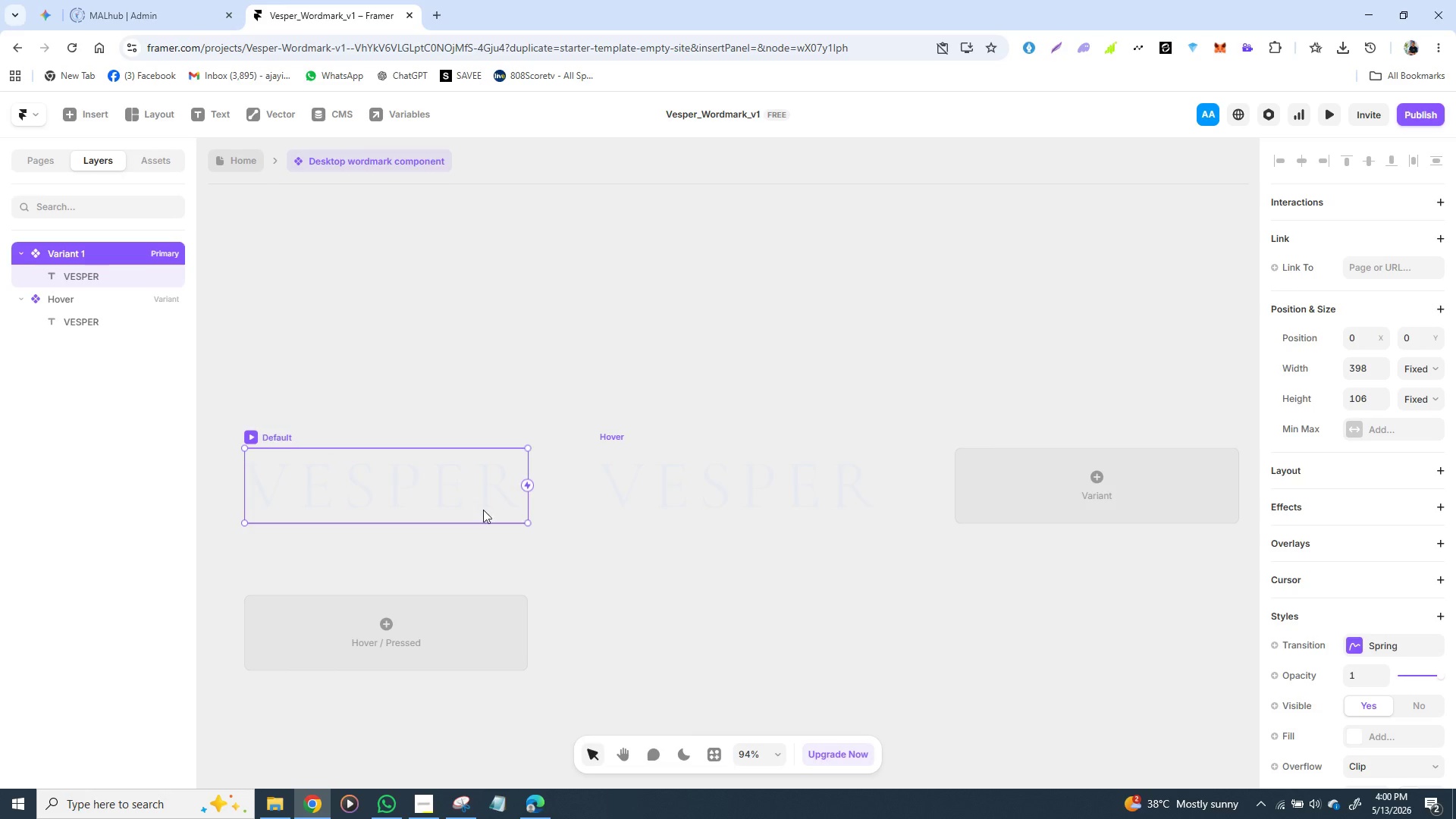 
left_click([620, 578])
 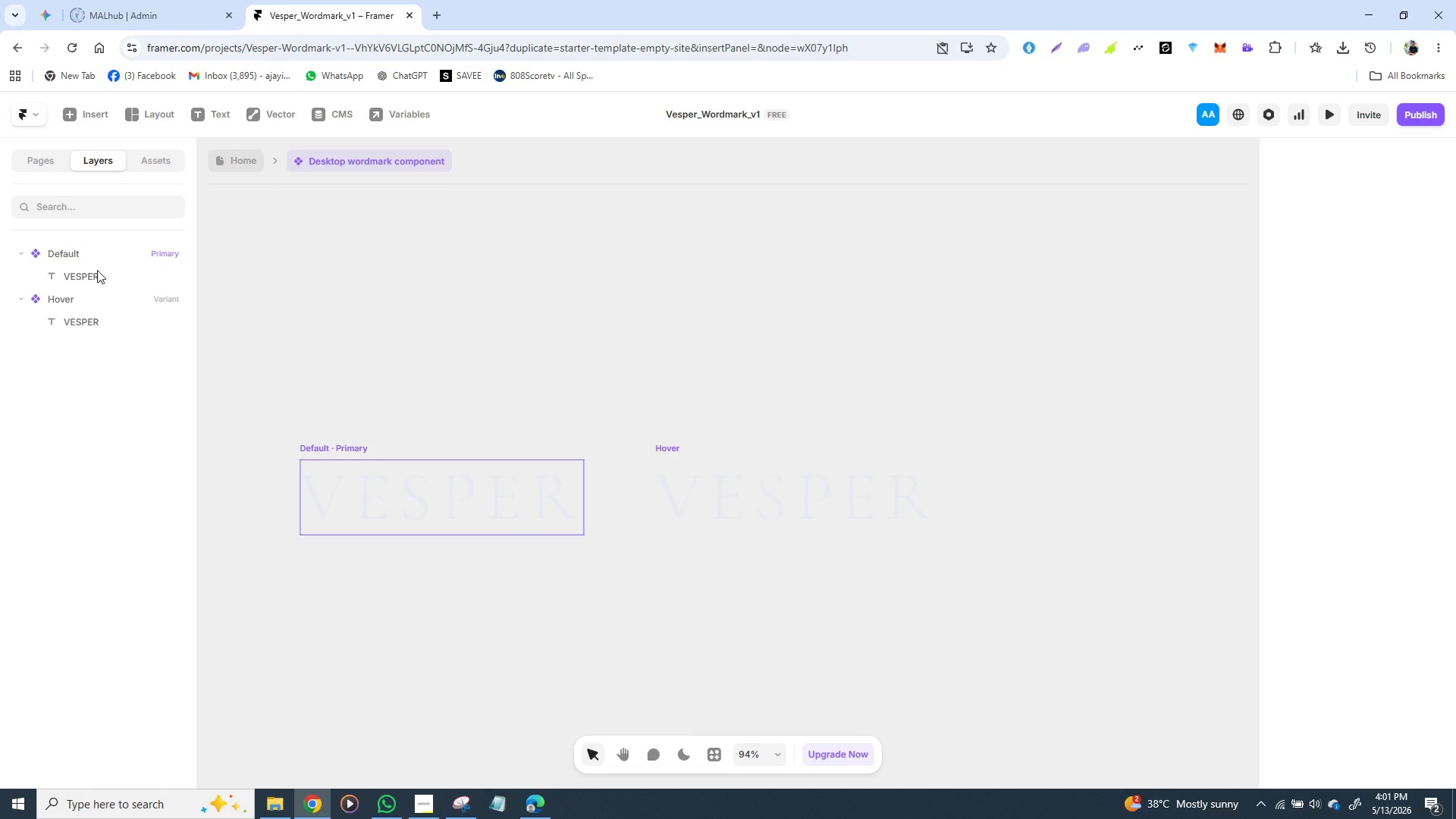 
wait(12.22)
 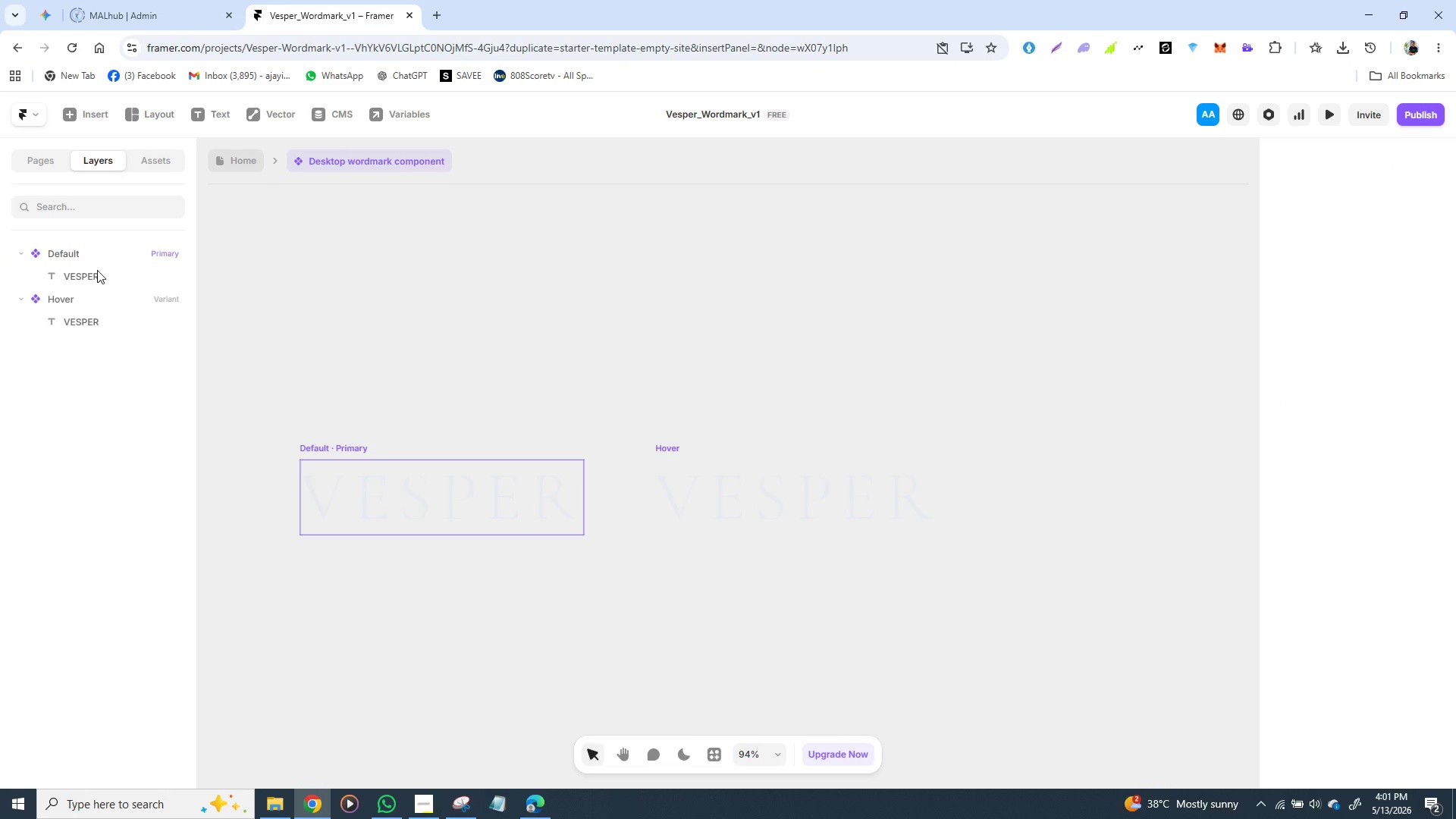 
left_click([673, 447])
 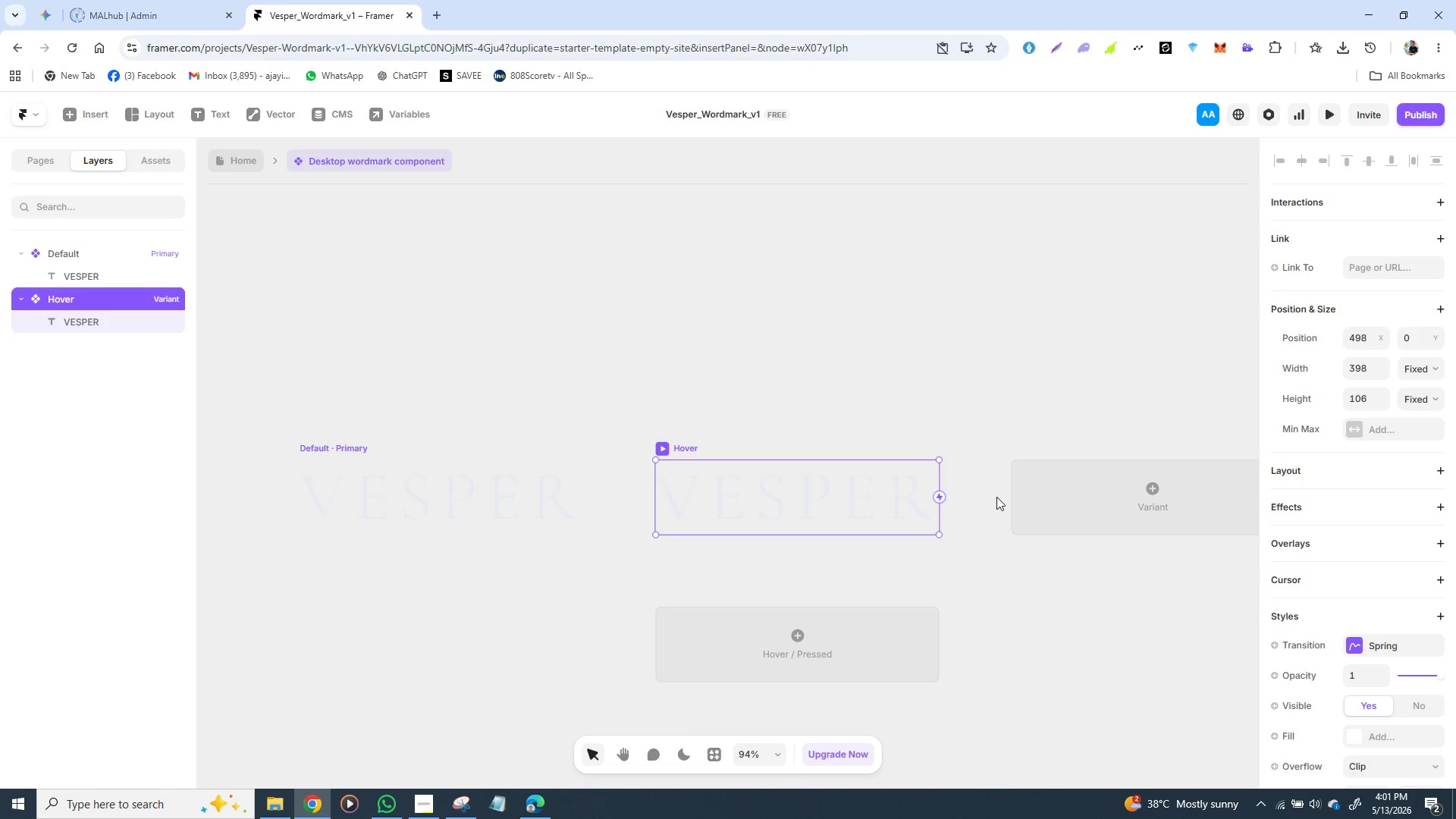 
left_click([1031, 491])
 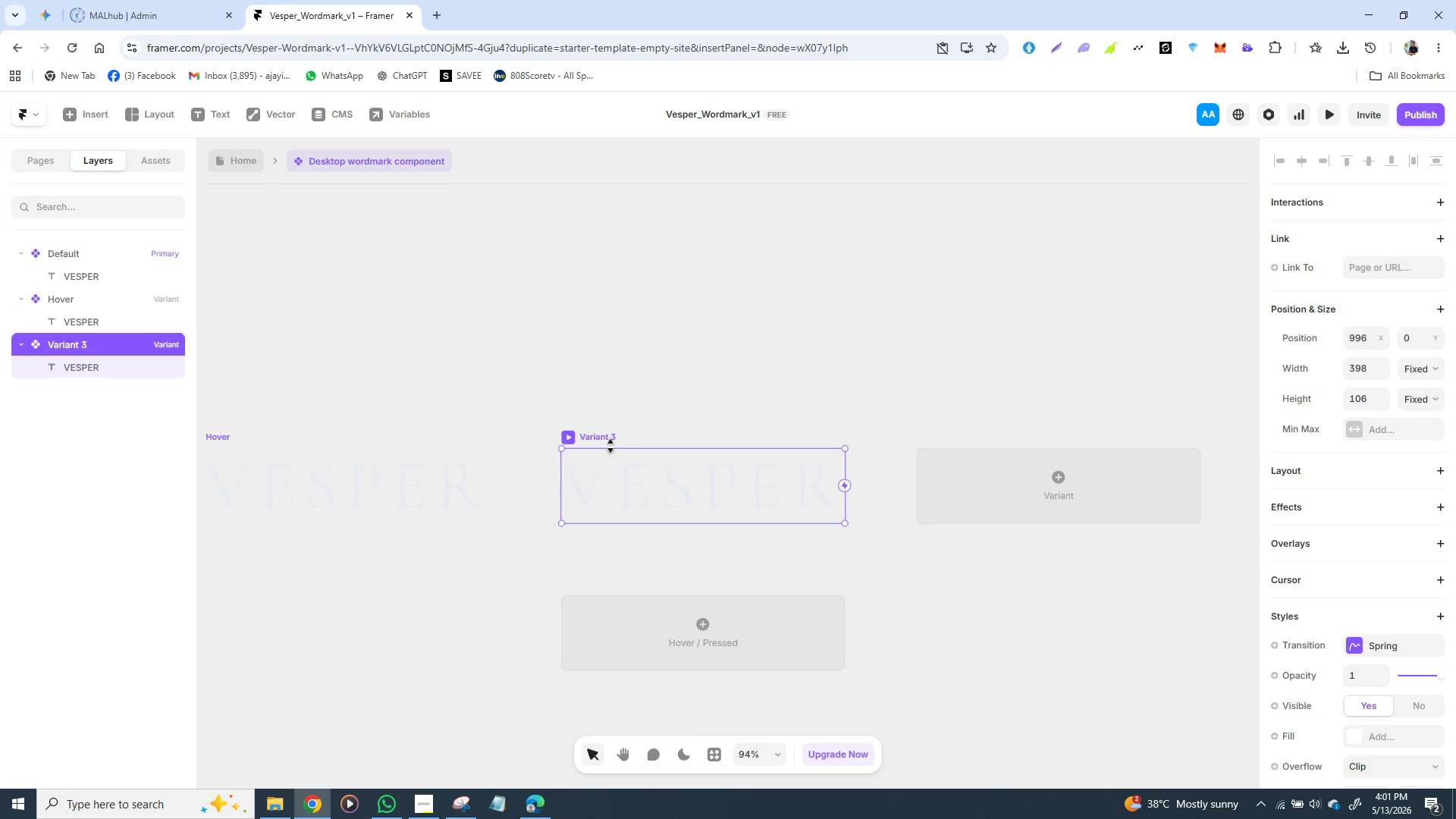 
double_click([604, 440])
 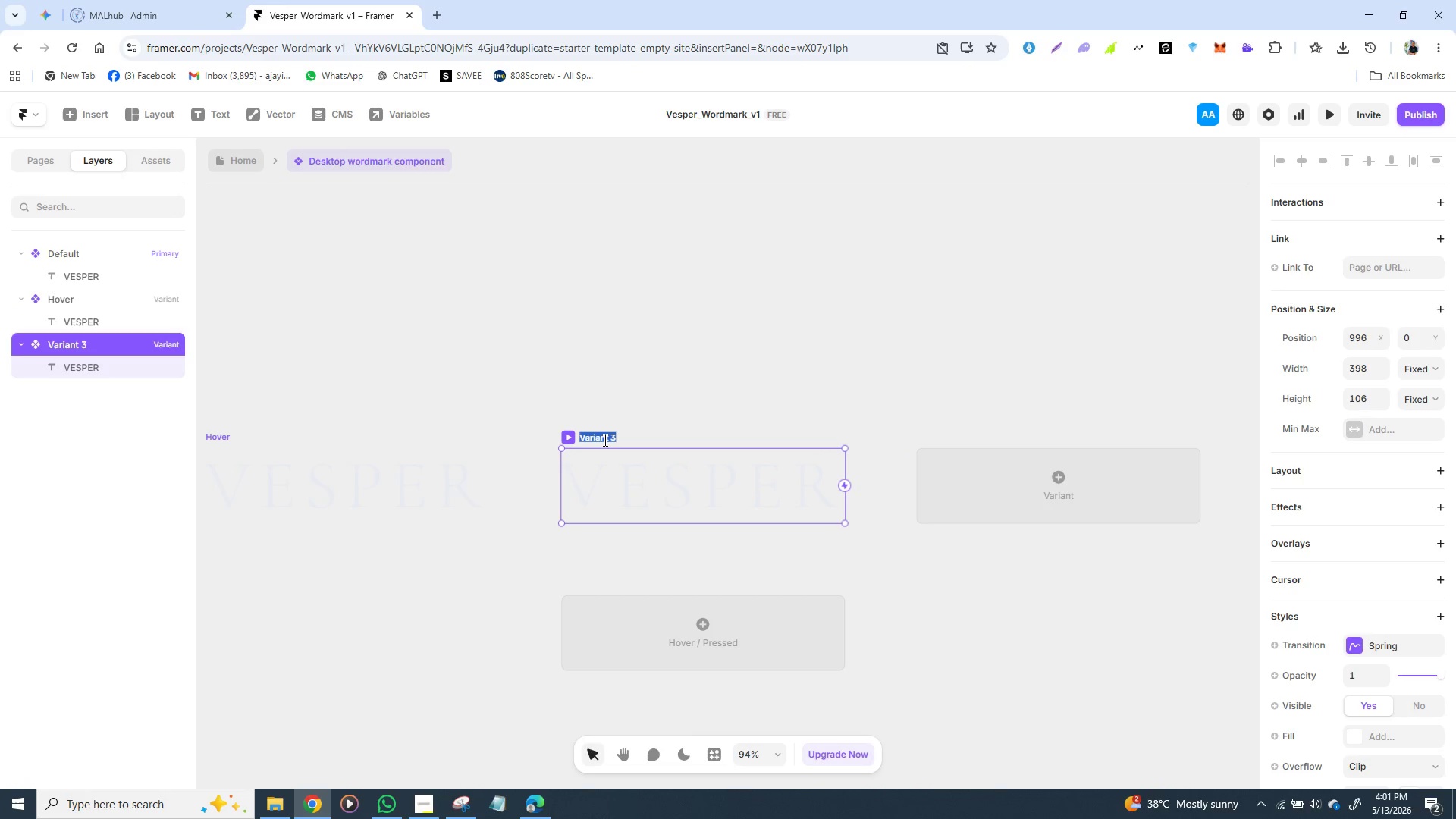 
triple_click([604, 440])
 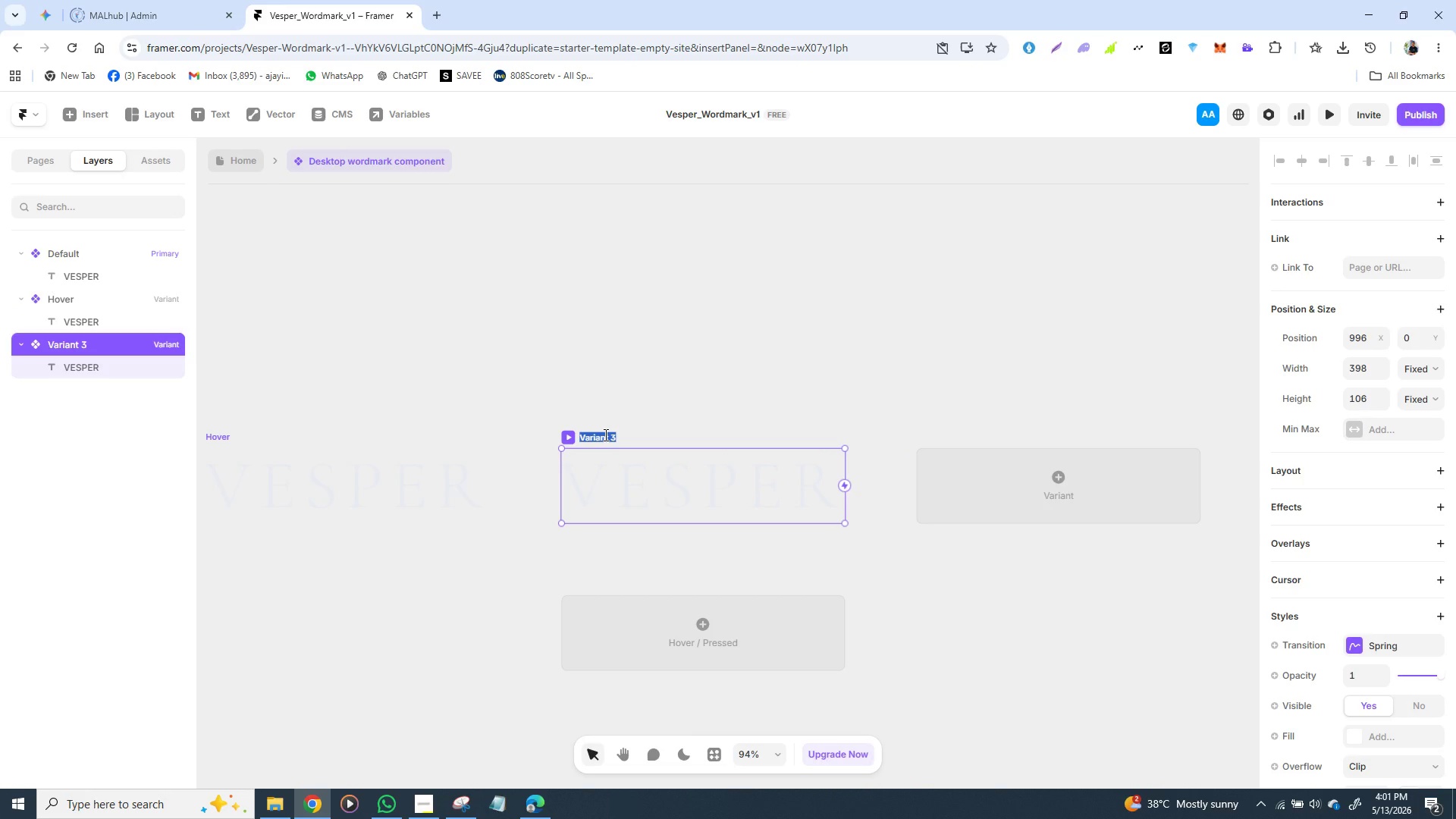 
type(Actib)
key(Backspace)
type(ve)
 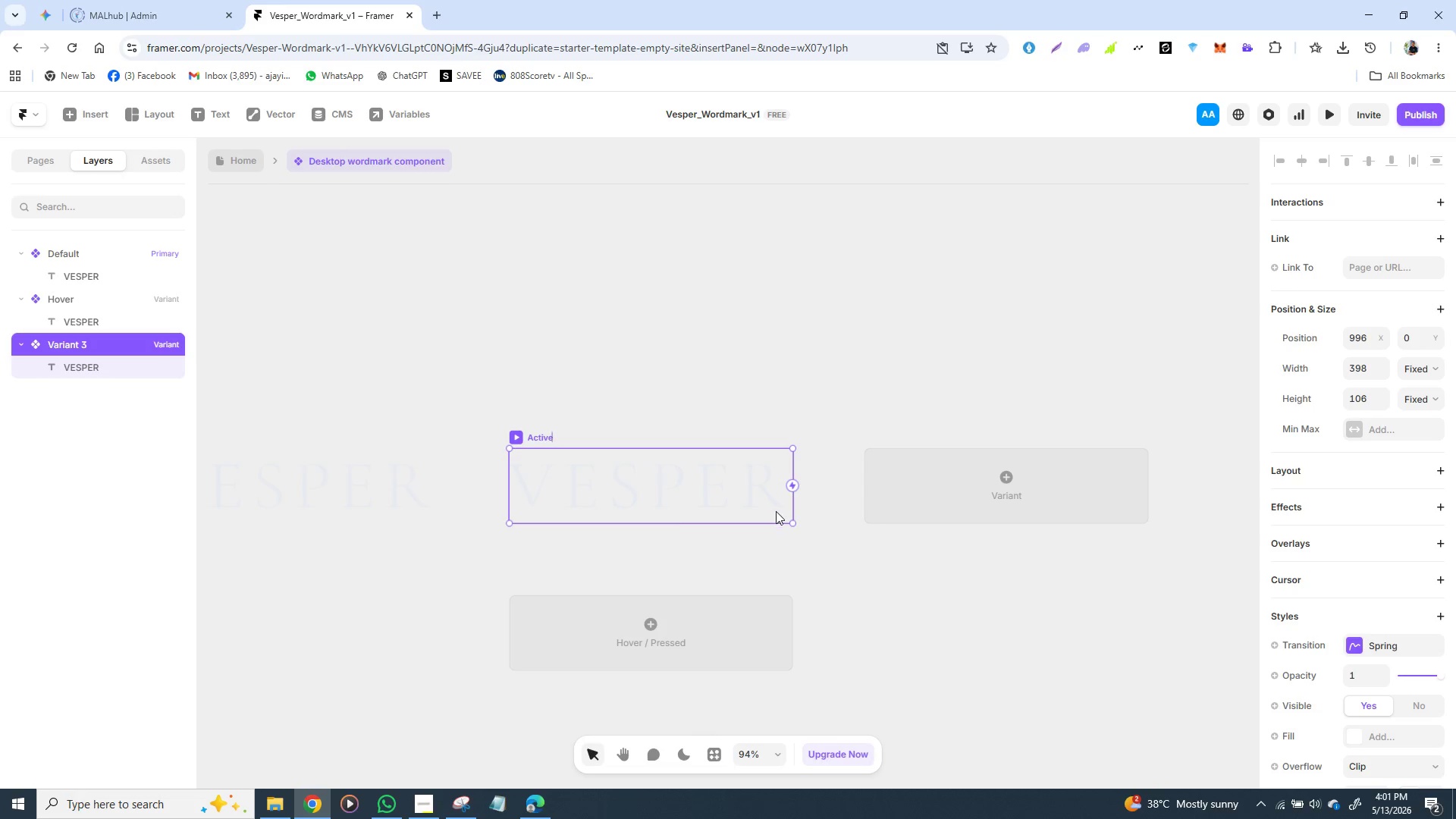 
wait(18.77)
 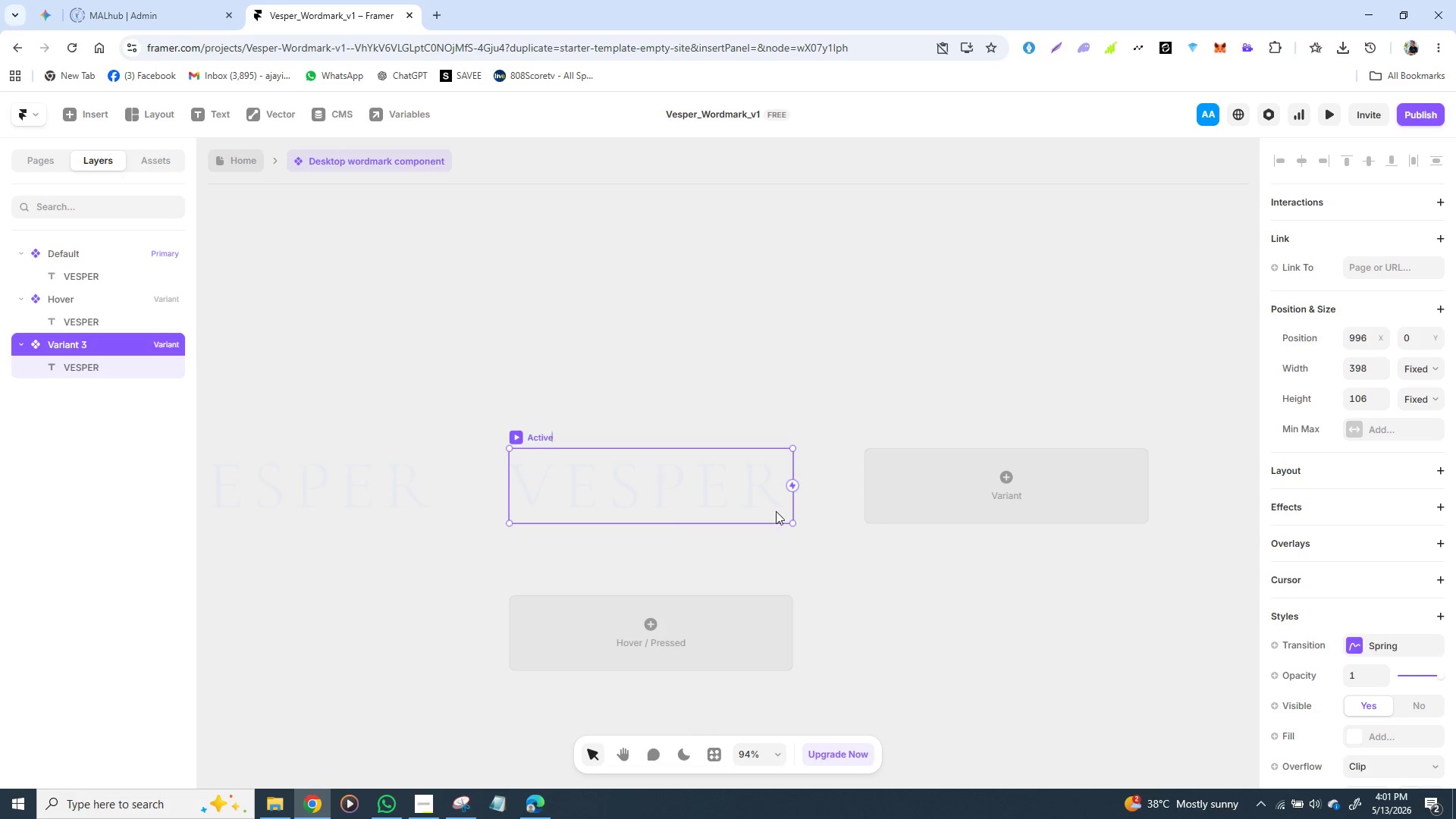 
left_click([494, 476])
 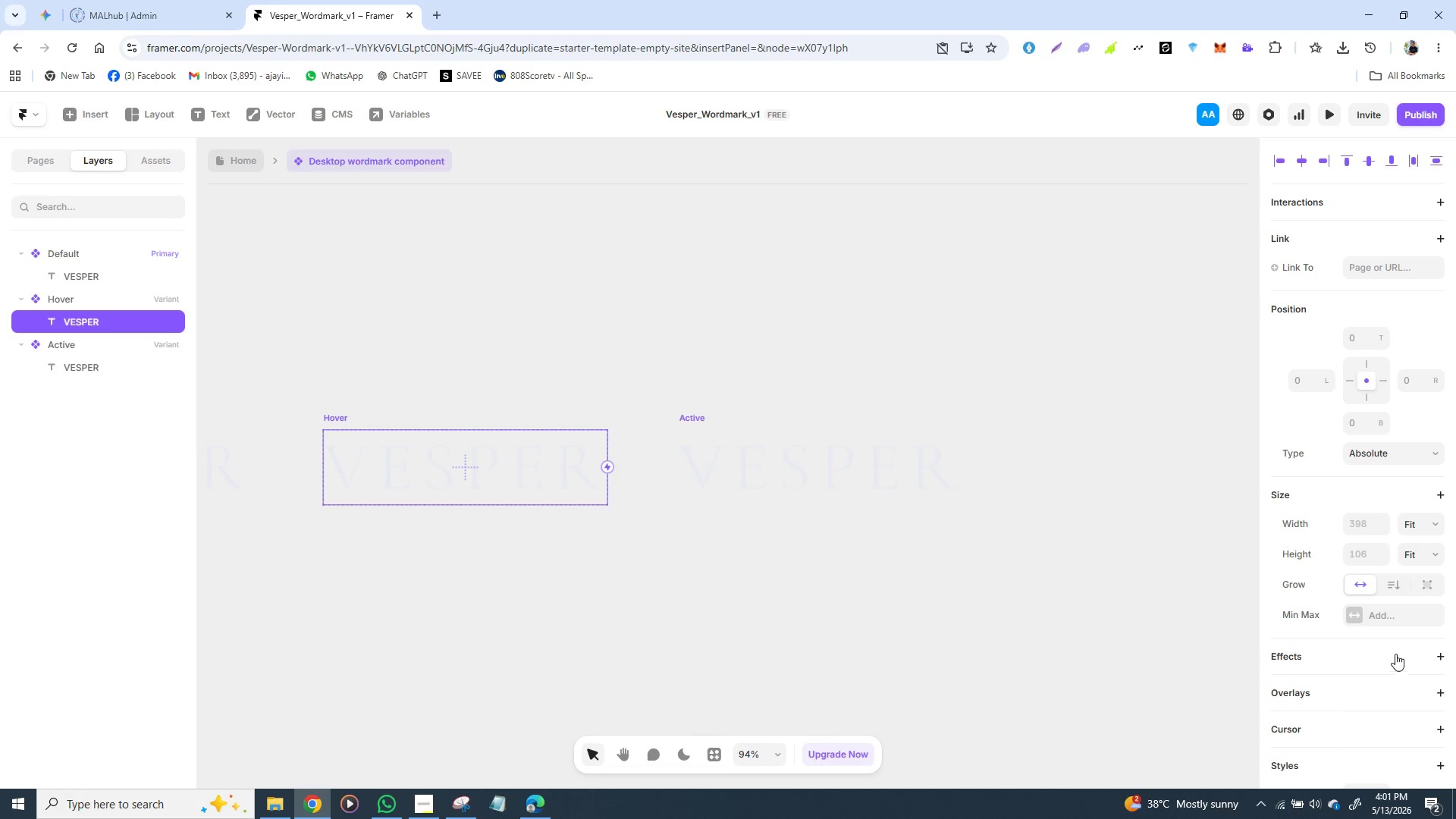 
scroll: coordinate [1348, 636], scroll_direction: down, amount: 2.0
 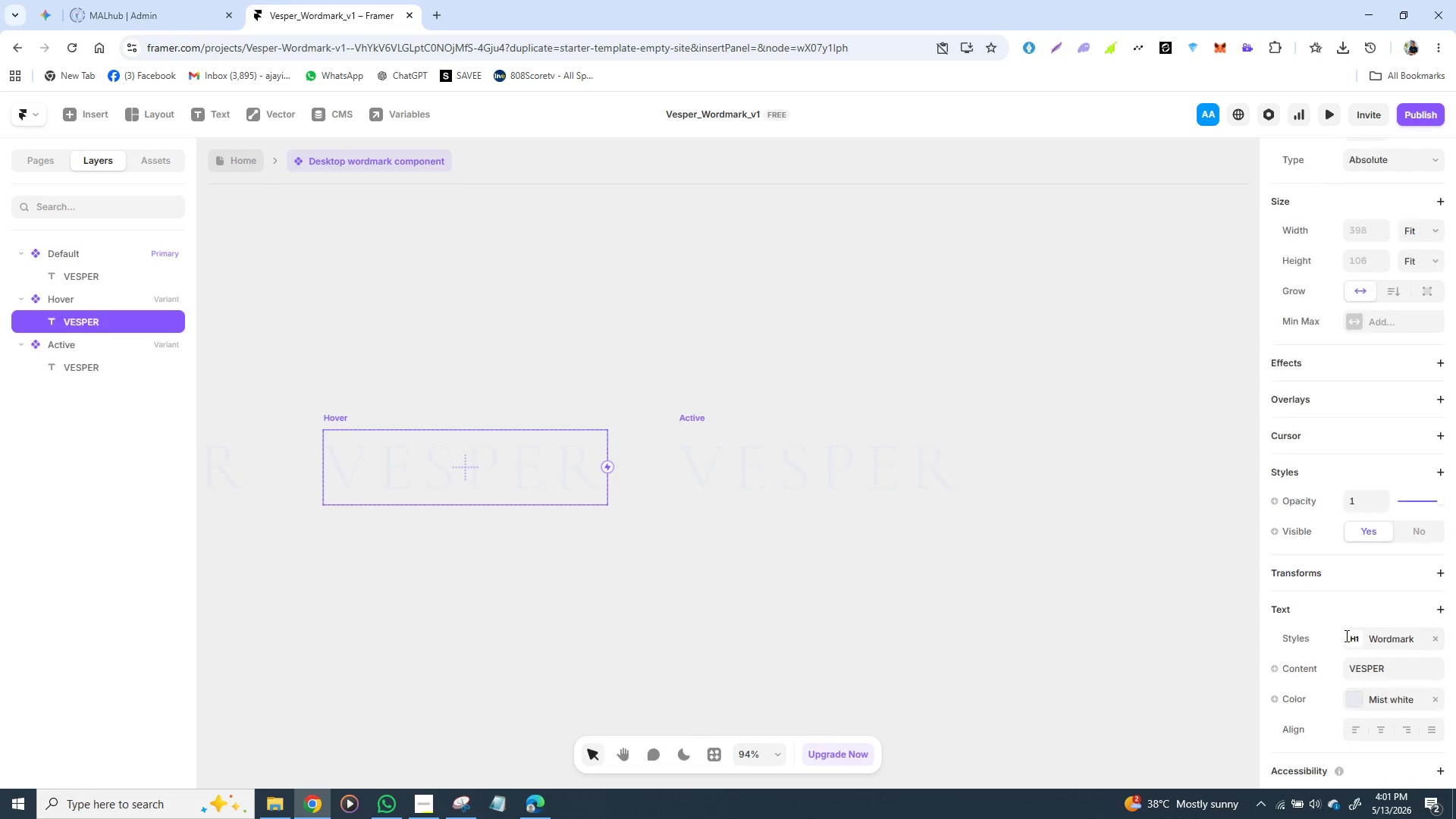 
mouse_move([1340, 619])
 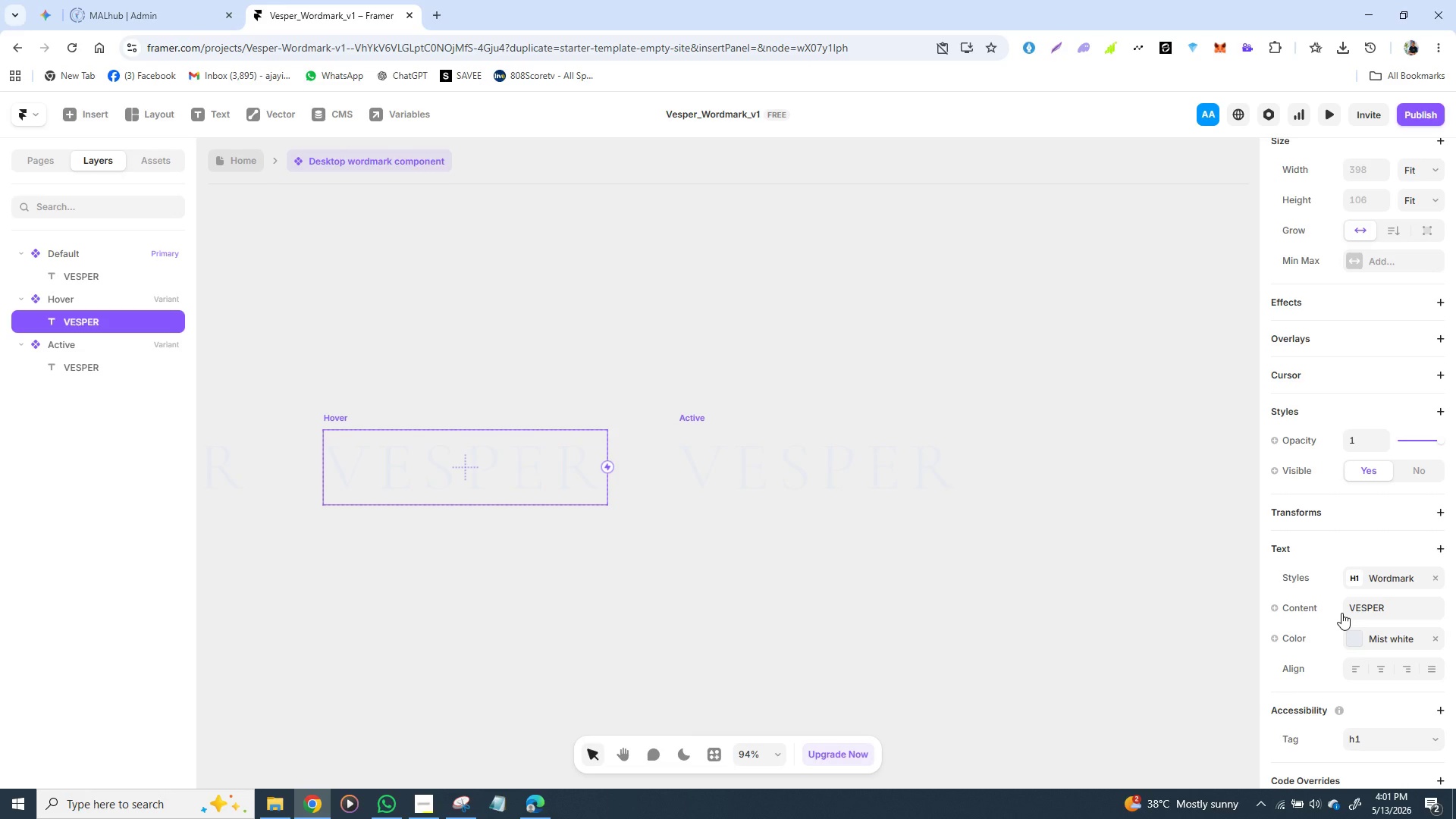 
wait(11.88)
 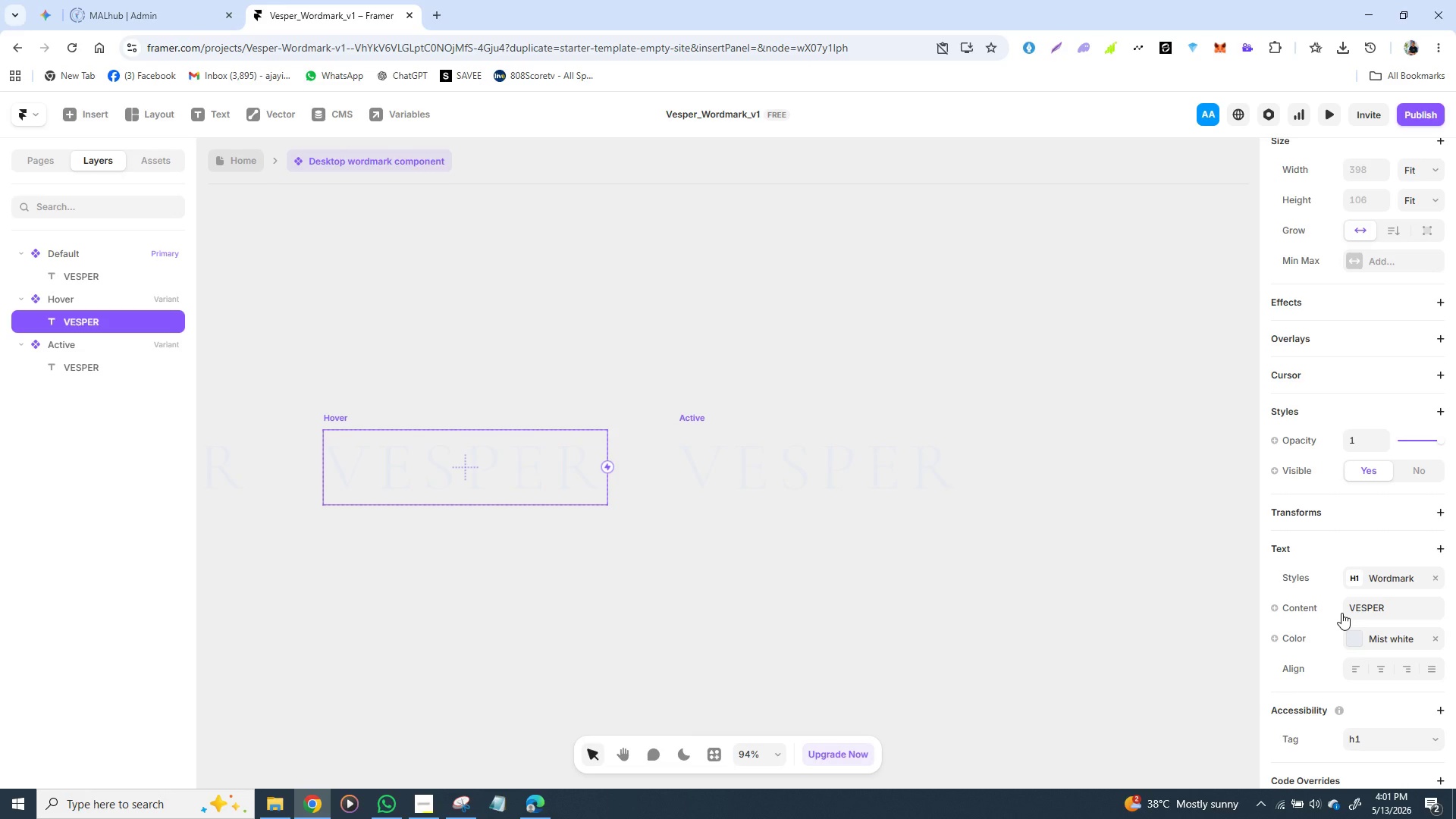 
left_click([1360, 642])
 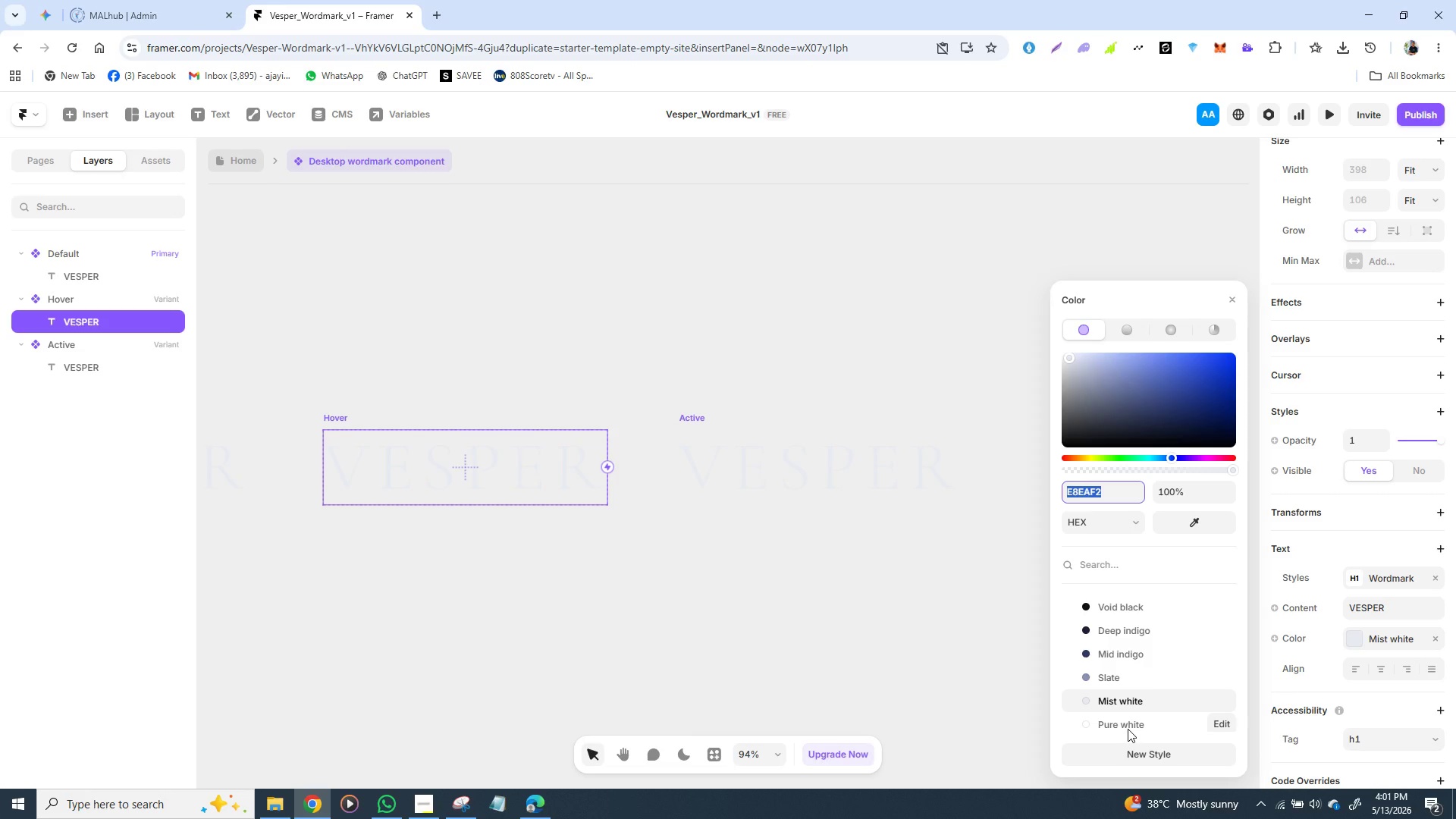 
left_click([1127, 727])
 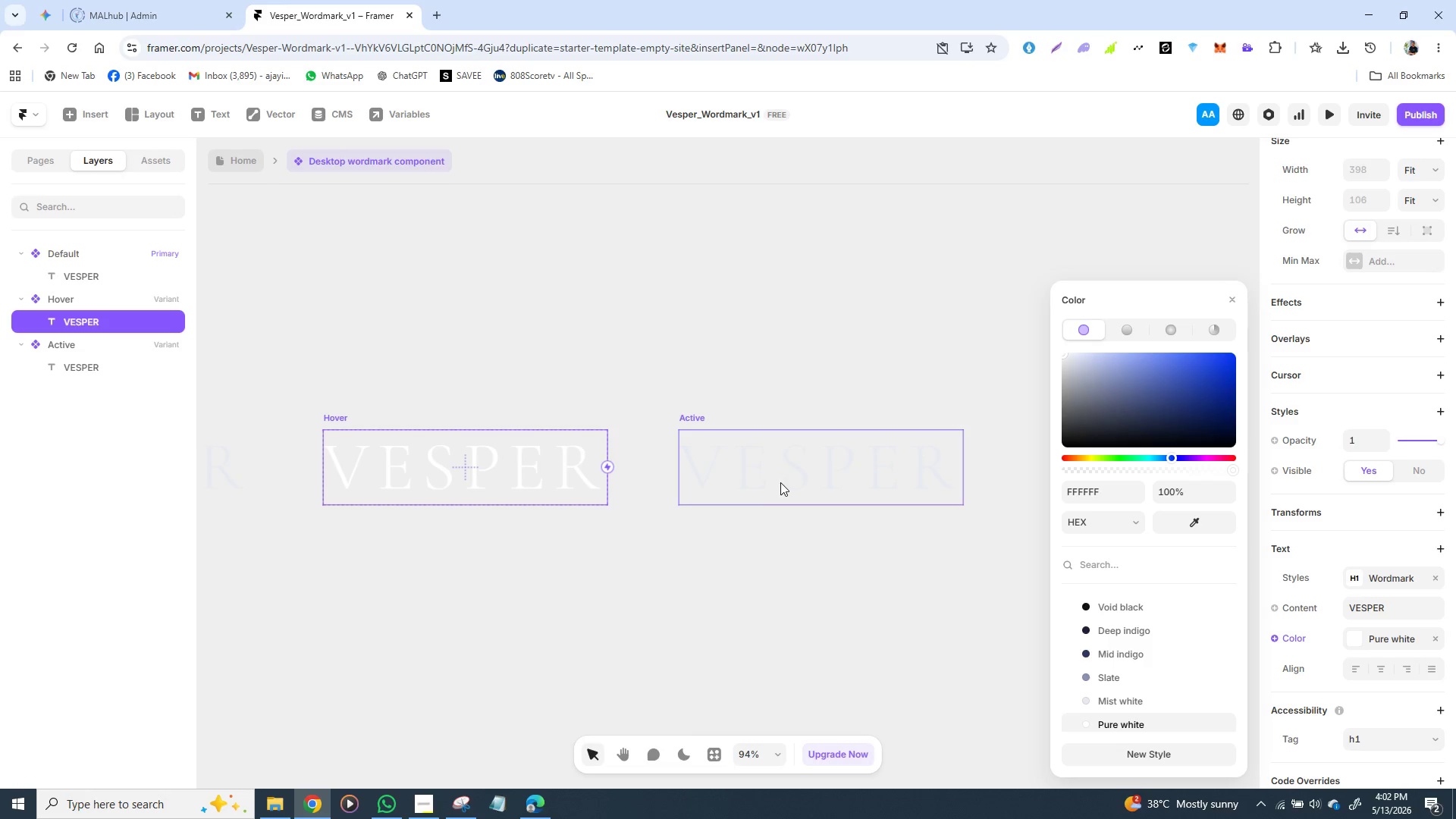 
wait(7.11)
 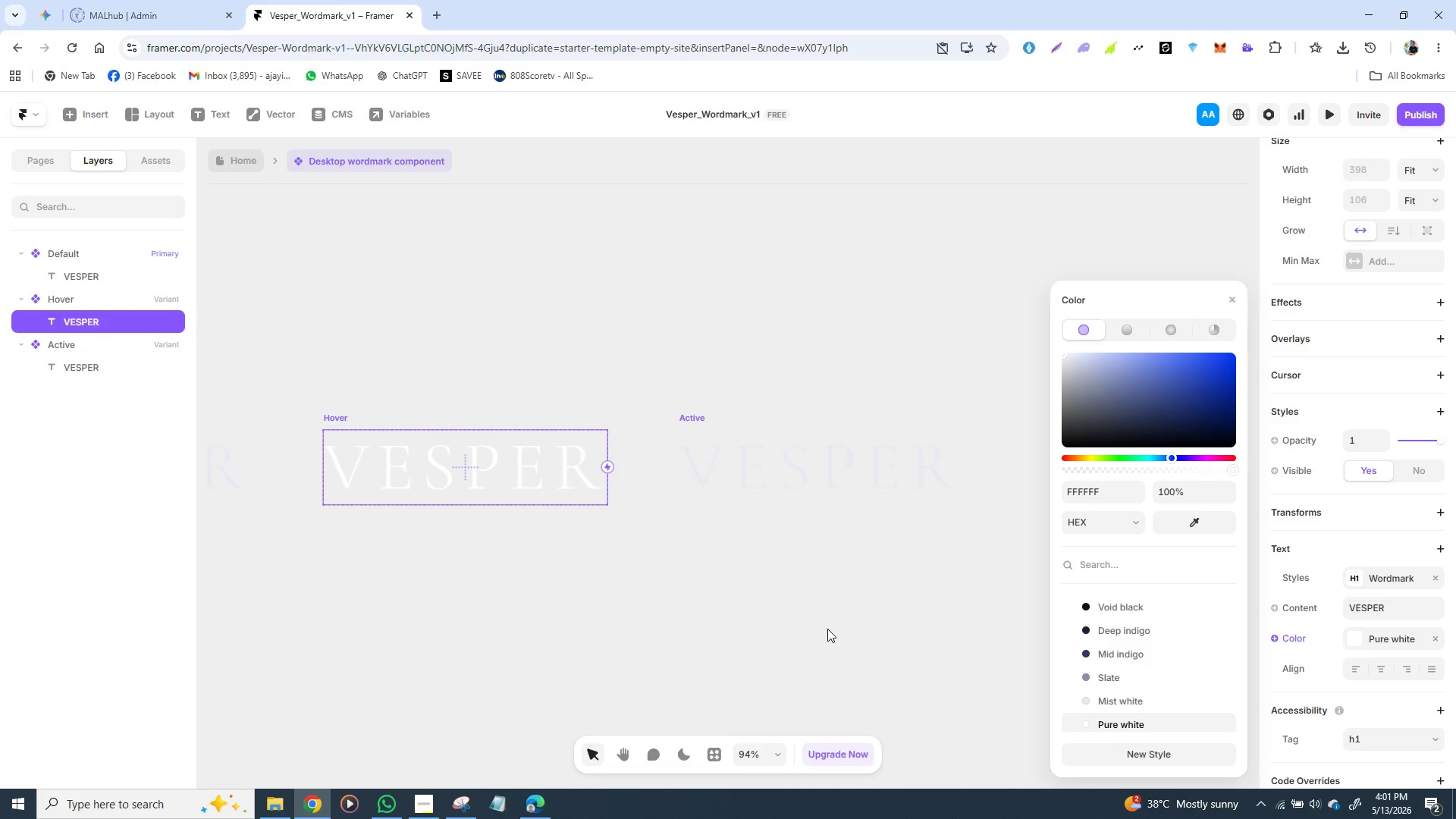 
left_click([833, 463])
 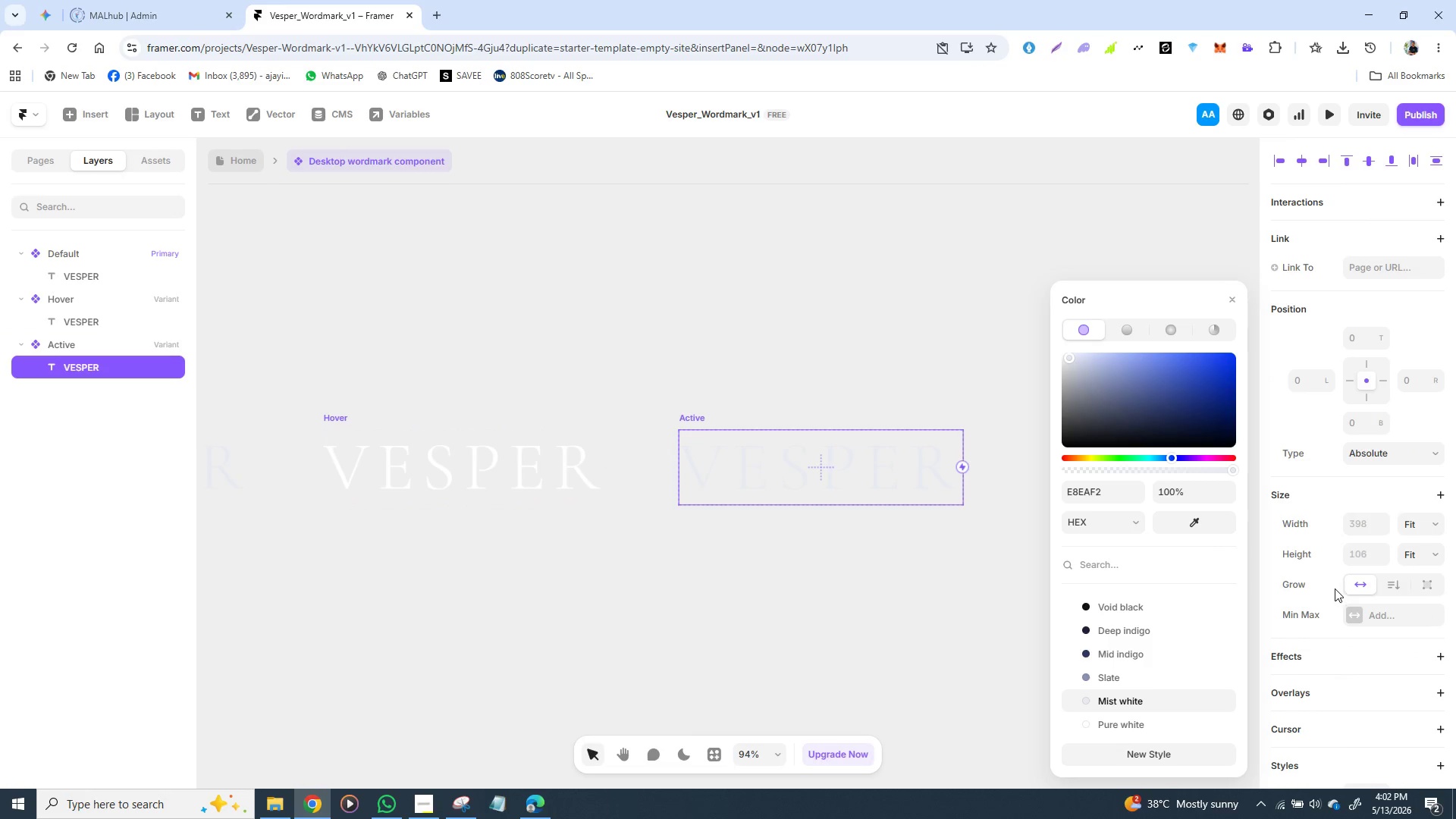 
wait(9.42)
 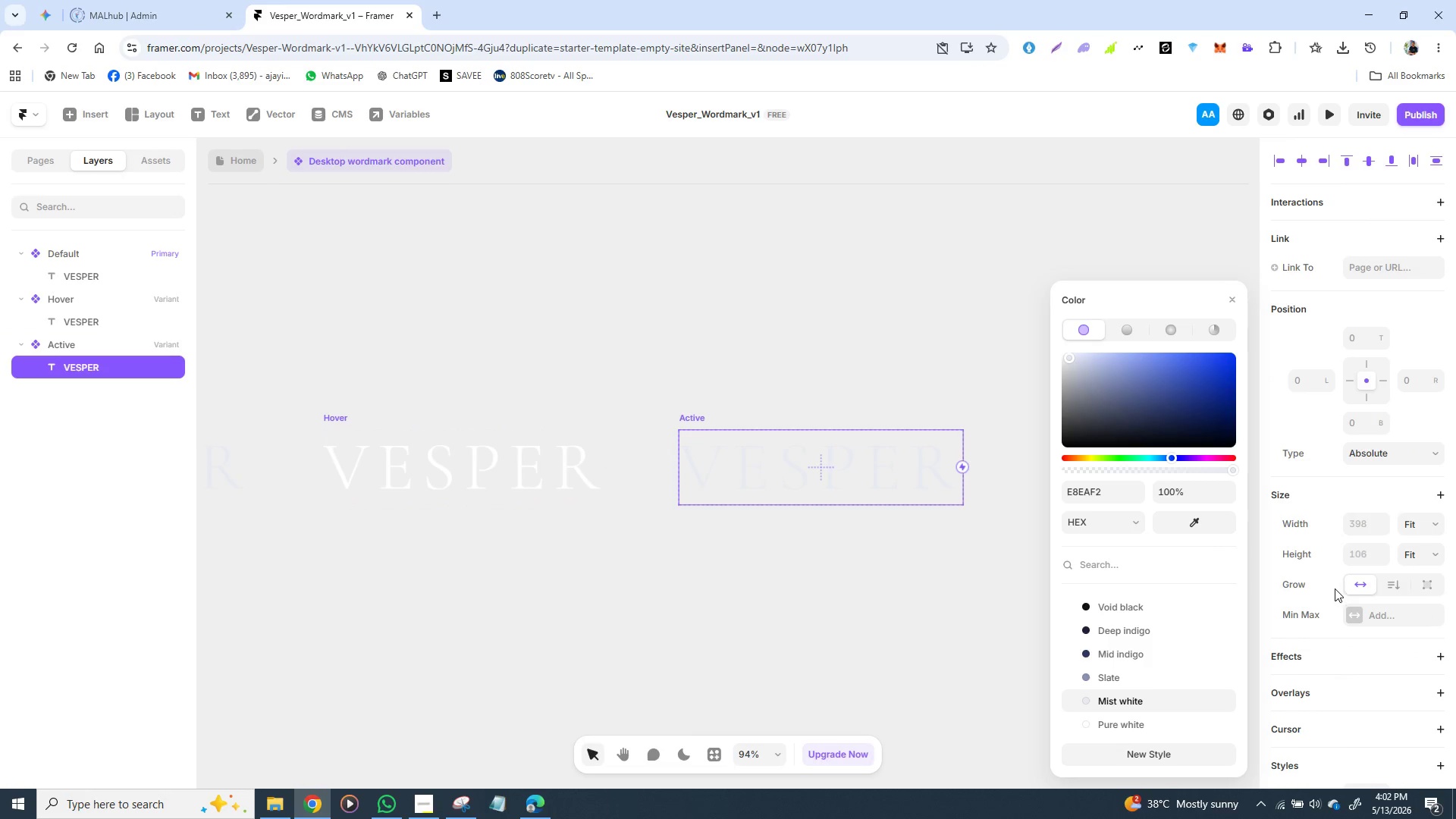 
left_click([545, 485])
 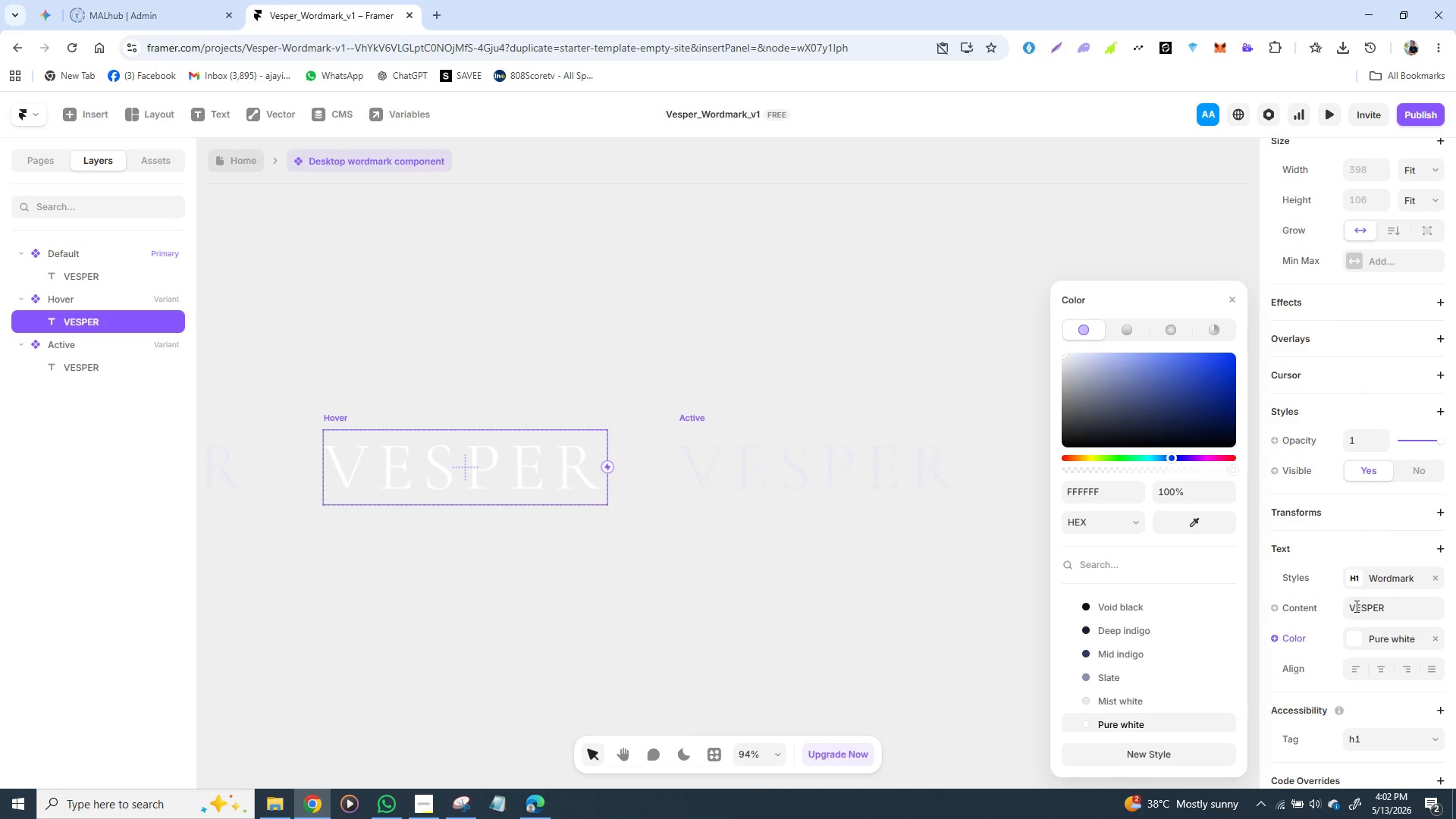 
left_click([1356, 637])
 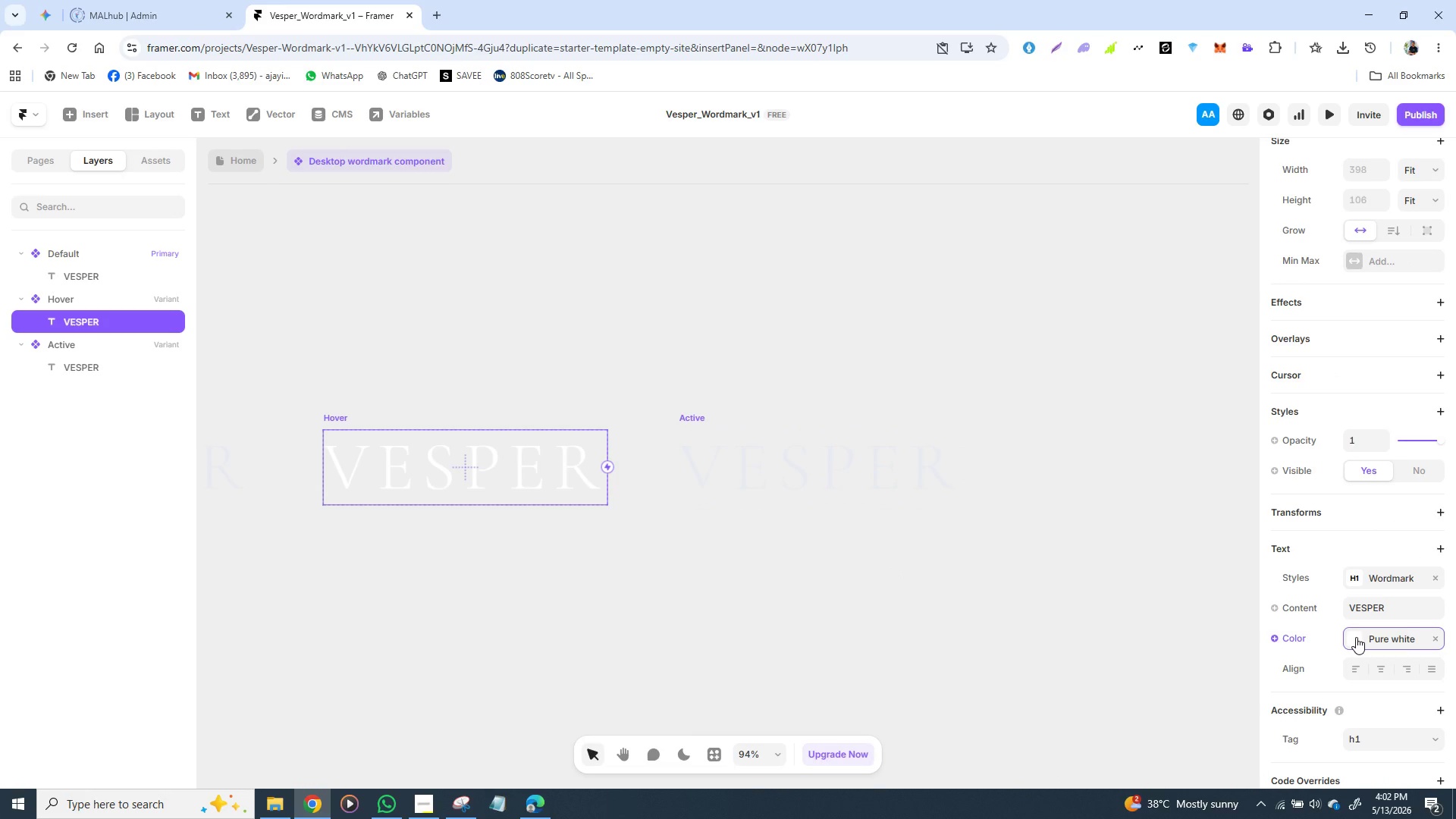 
left_click([1356, 637])
 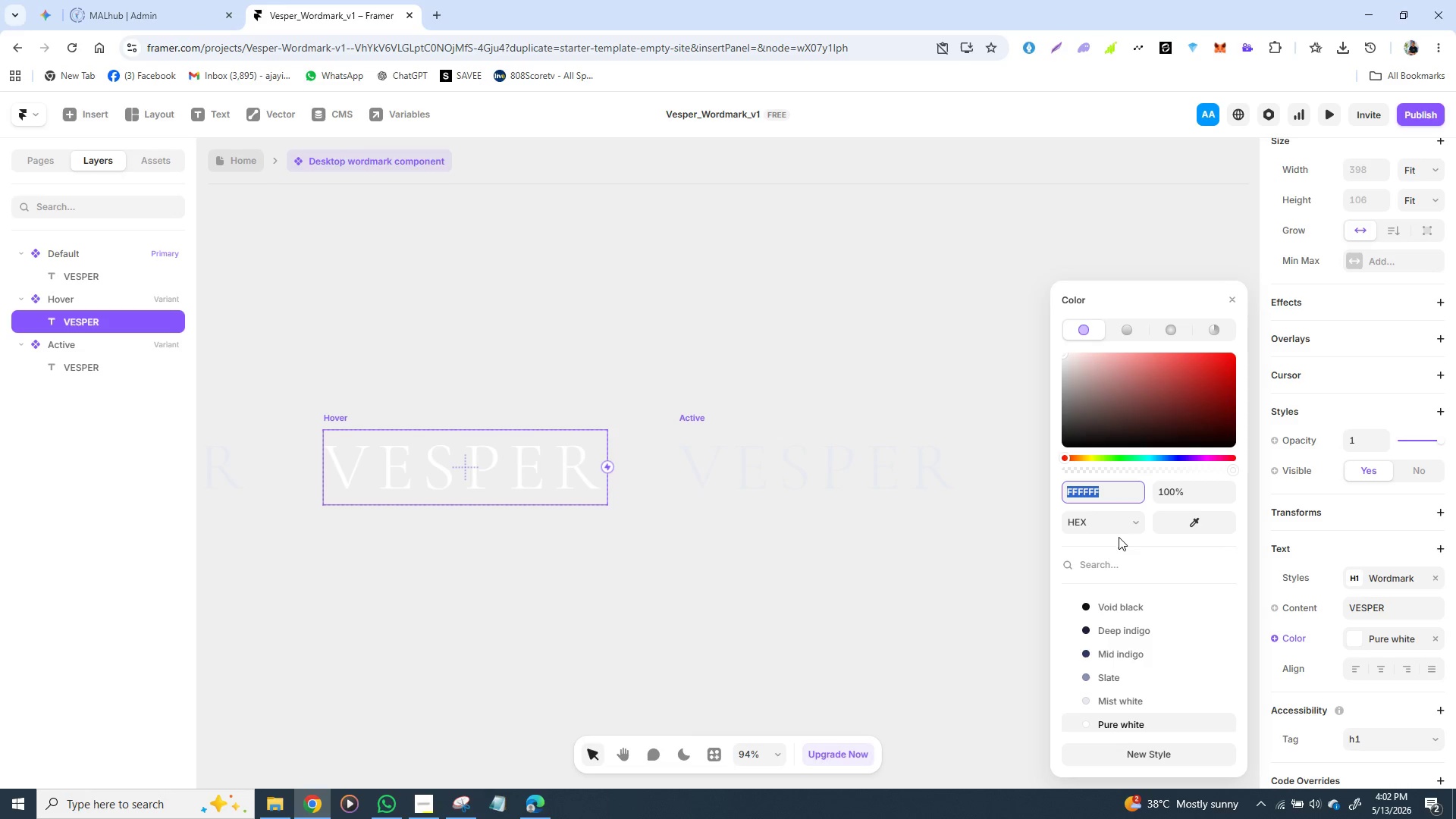 
wait(5.59)
 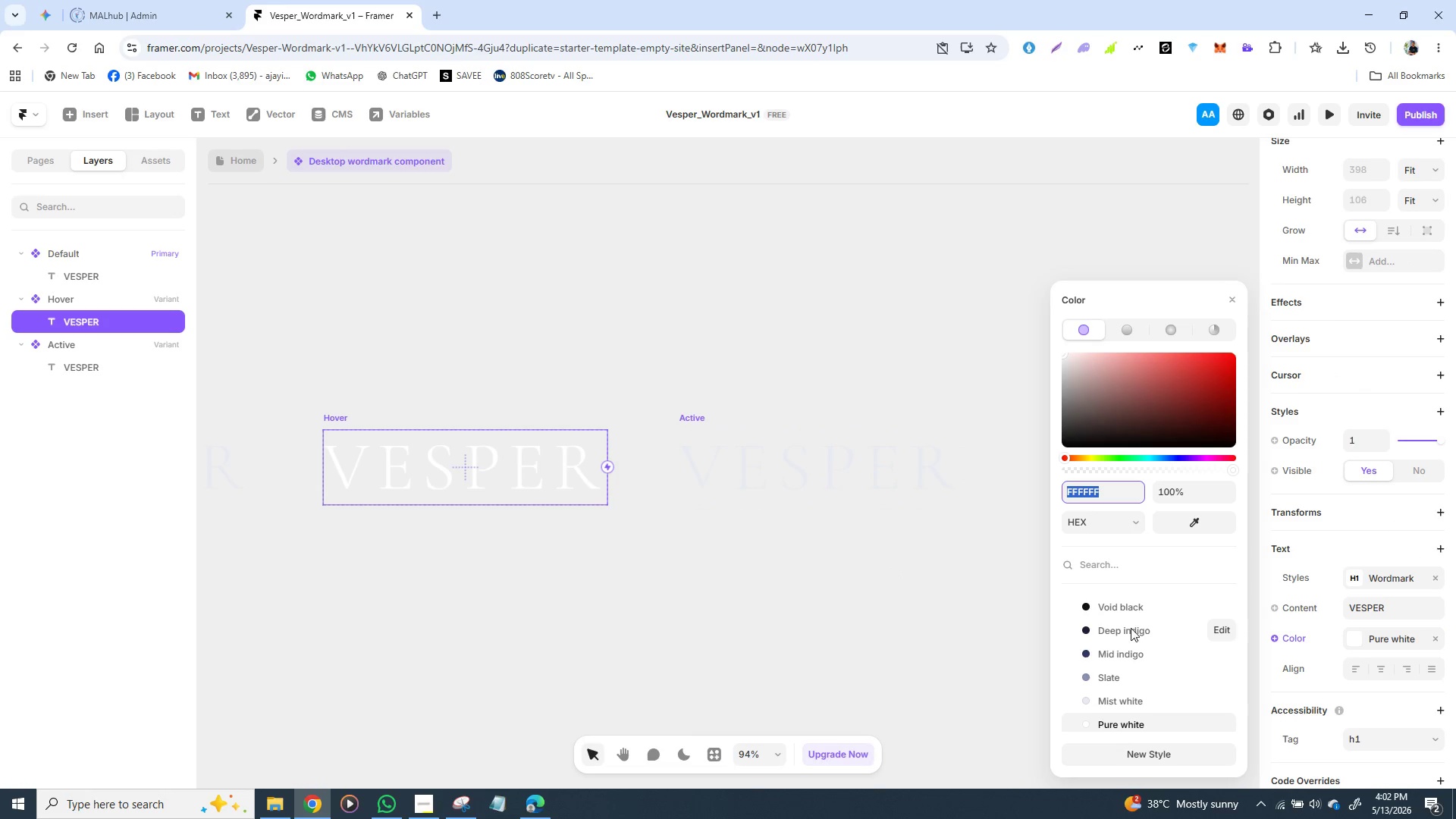 
double_click([1114, 491])
 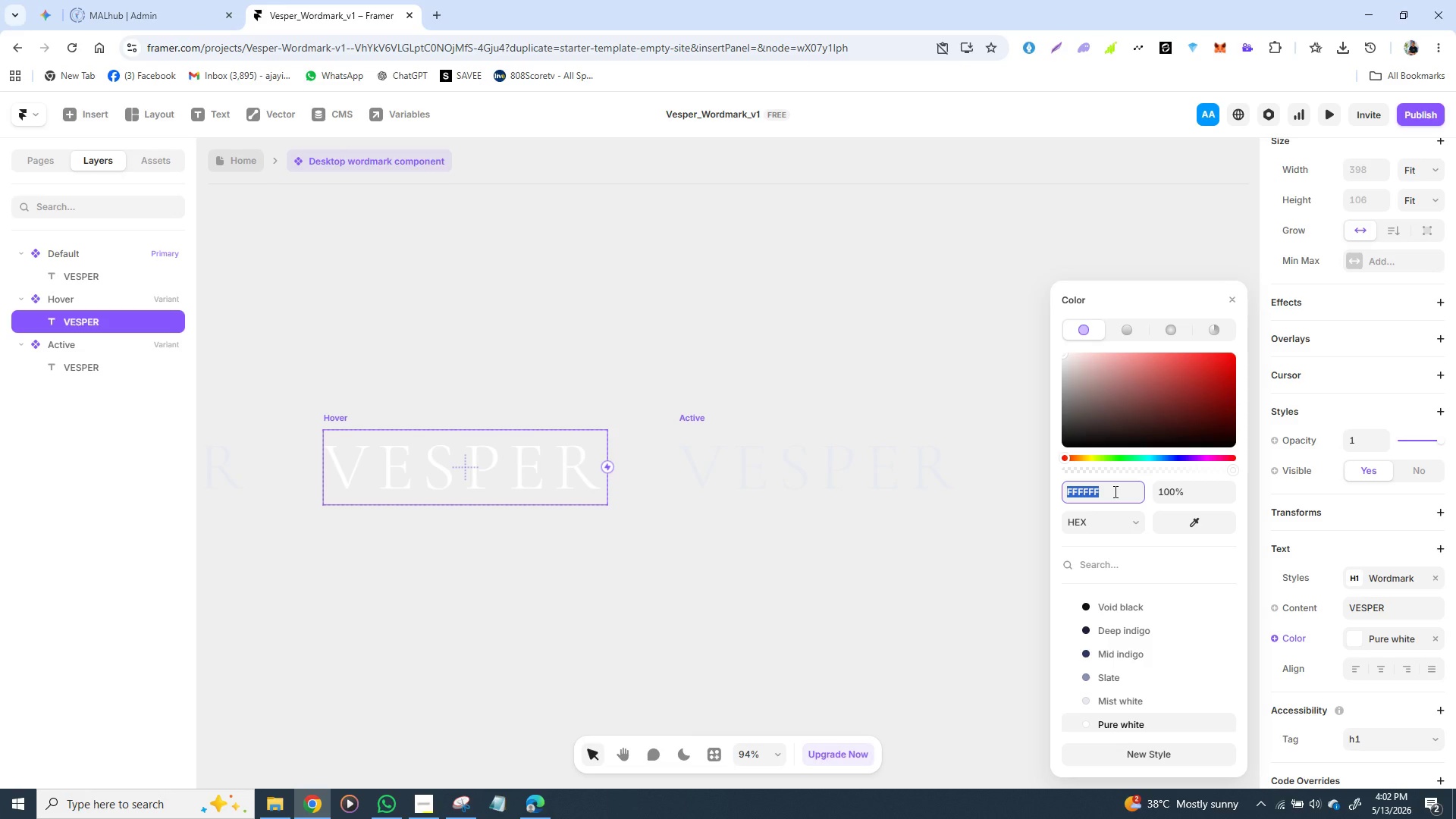 
type(fffffff)
 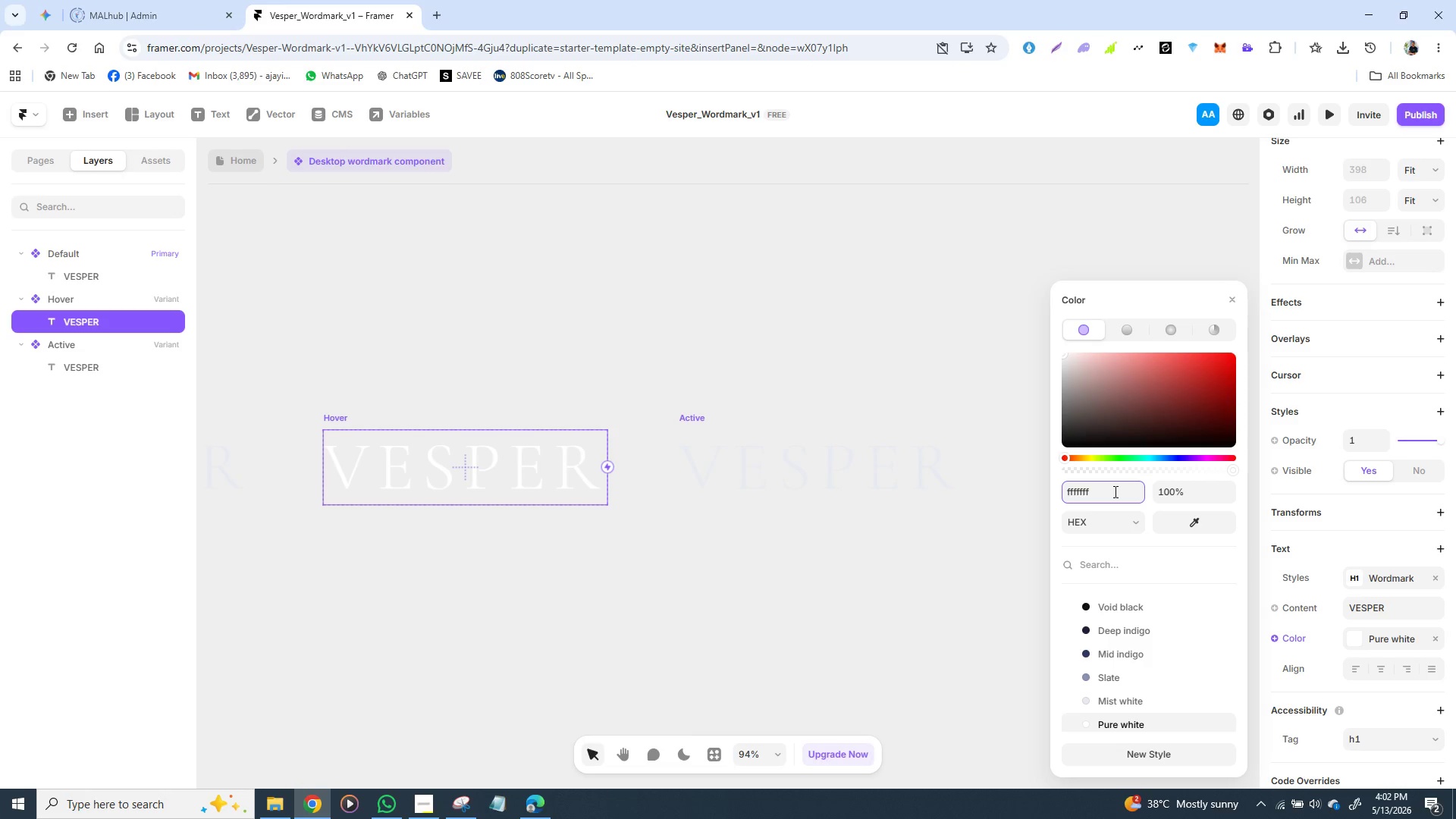 
key(Enter)
 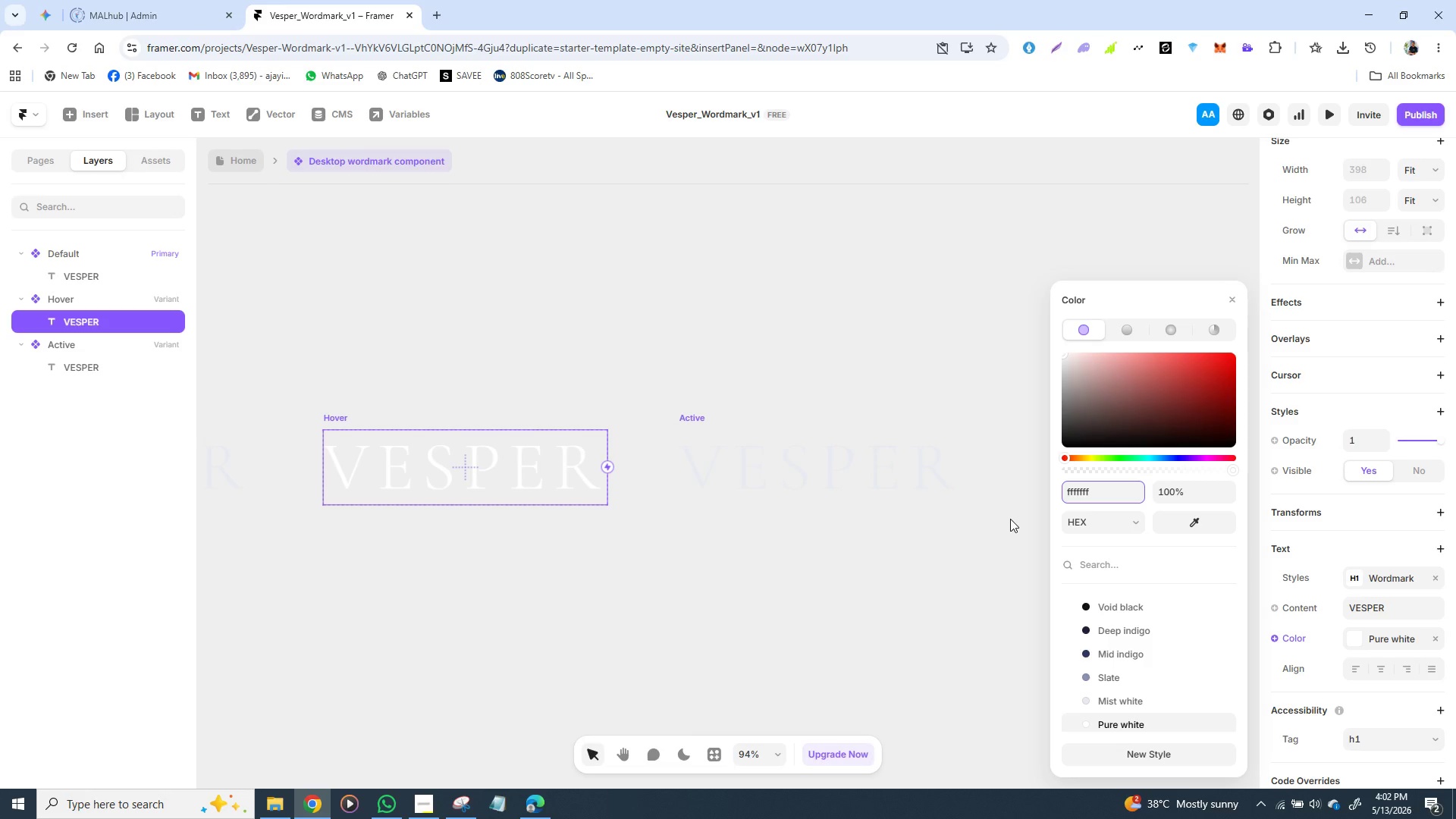 
key(Backspace)
 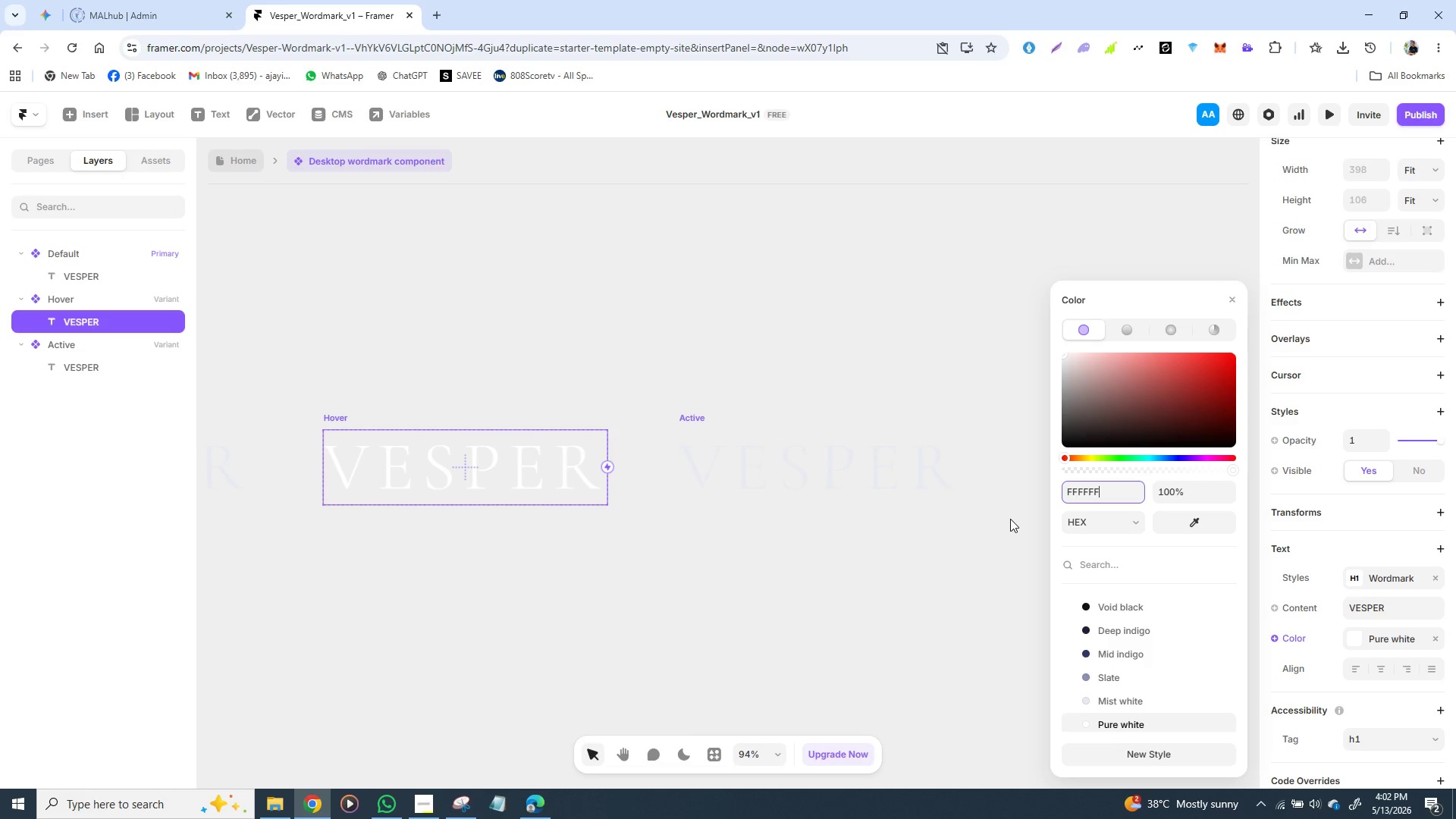 
key(Enter)
 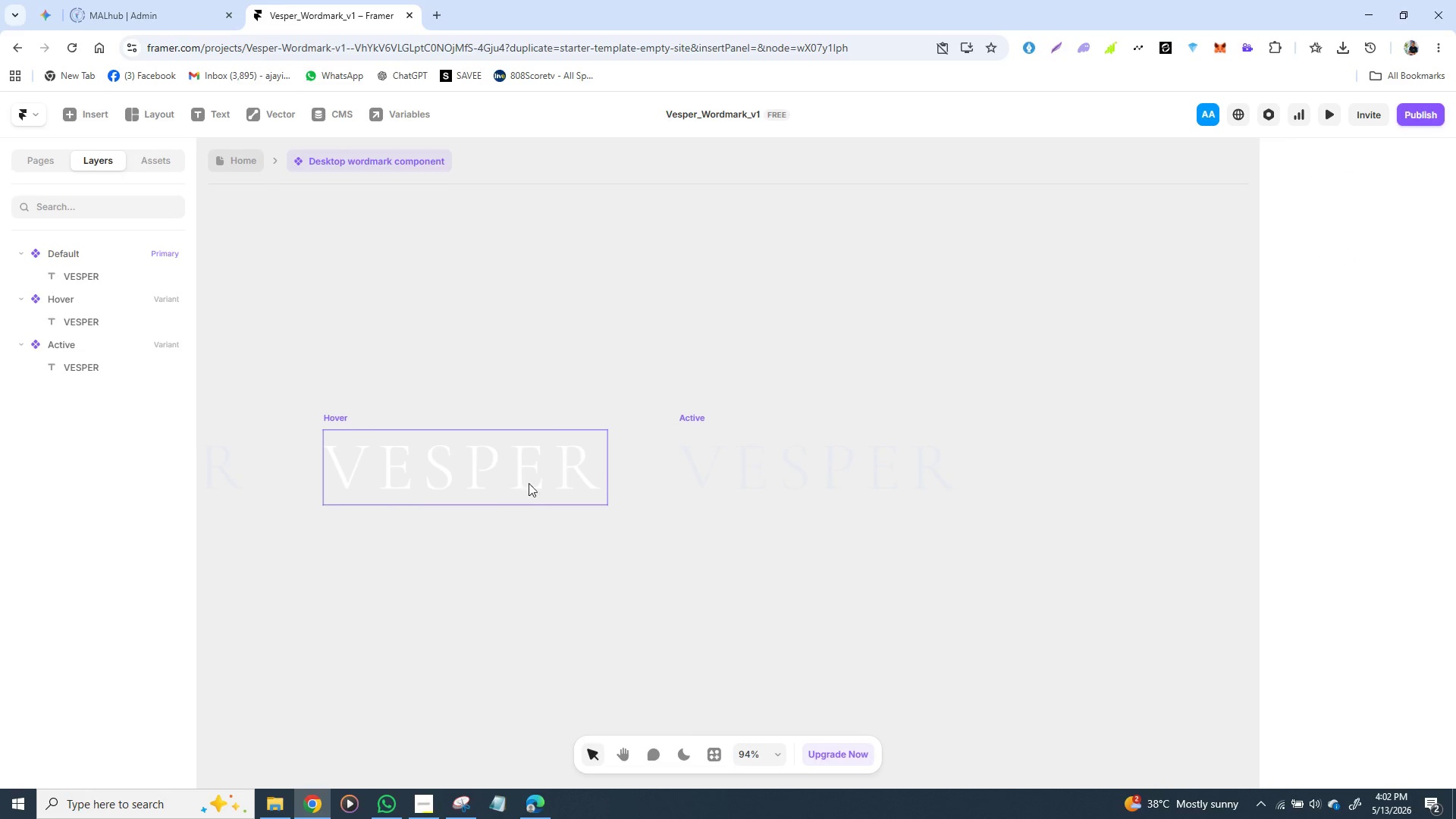 
left_click([777, 475])
 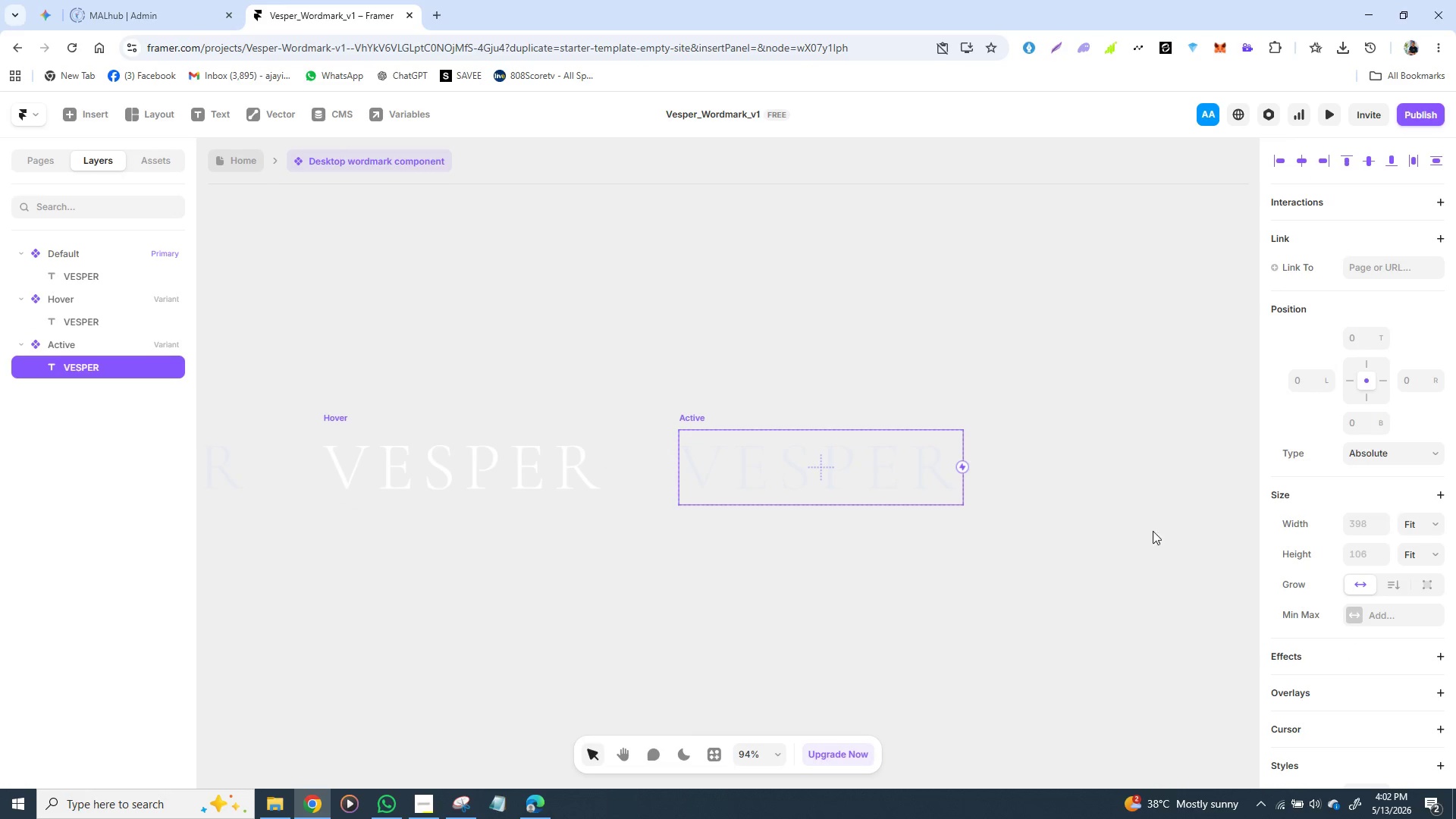 
scroll: coordinate [1344, 560], scroll_direction: down, amount: 1.0
 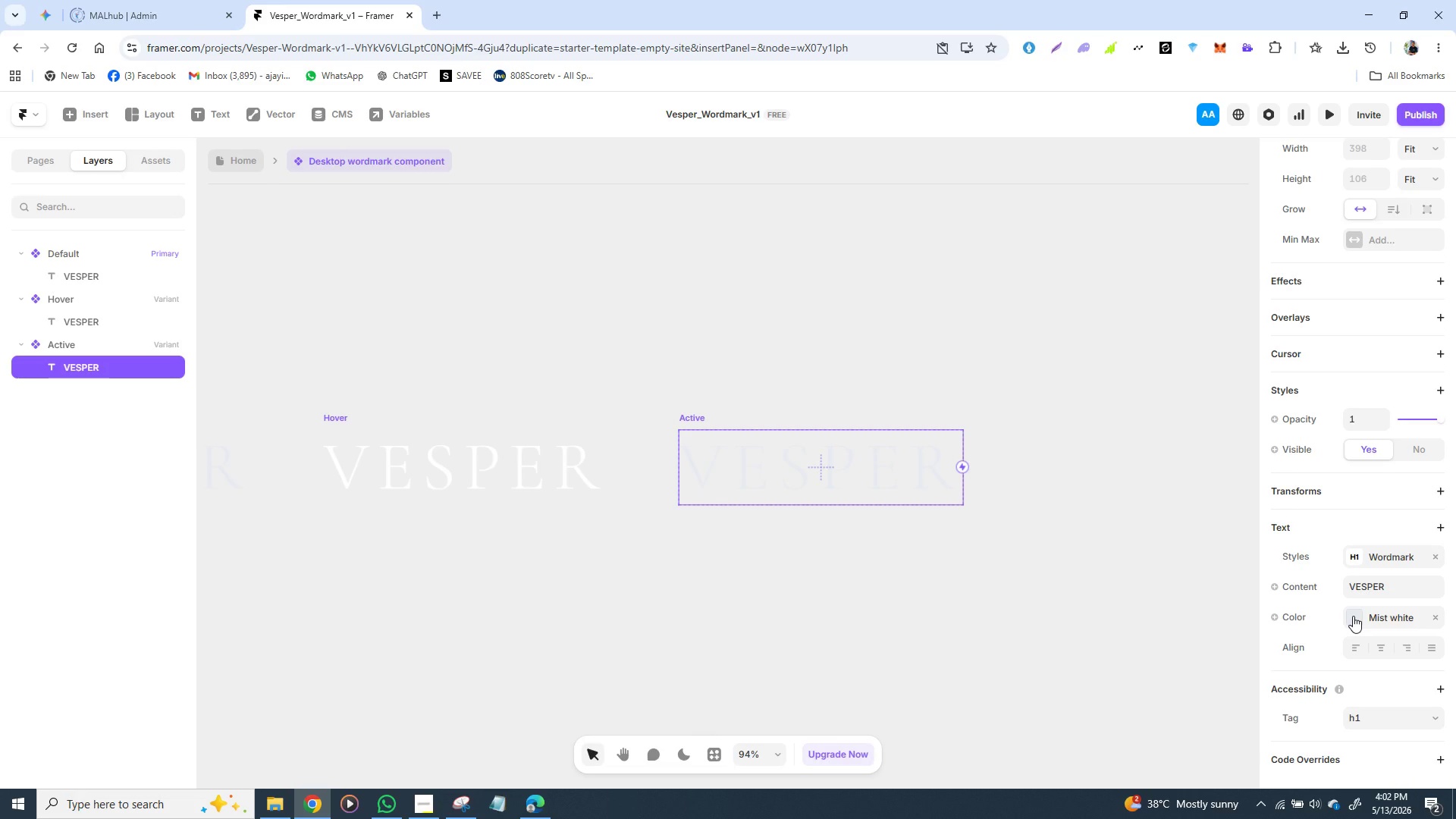 
wait(7.7)
 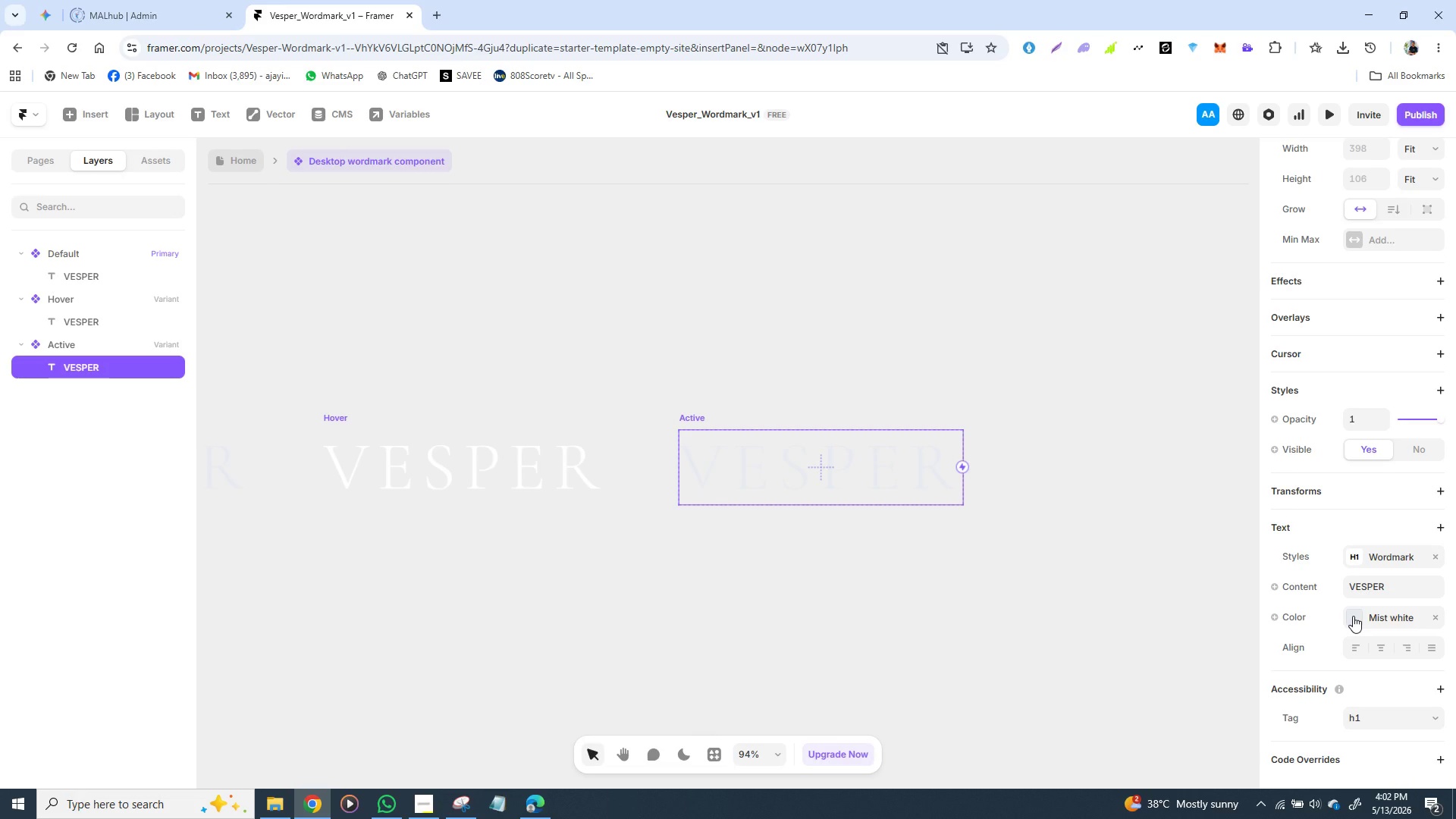 
left_click([1349, 611])
 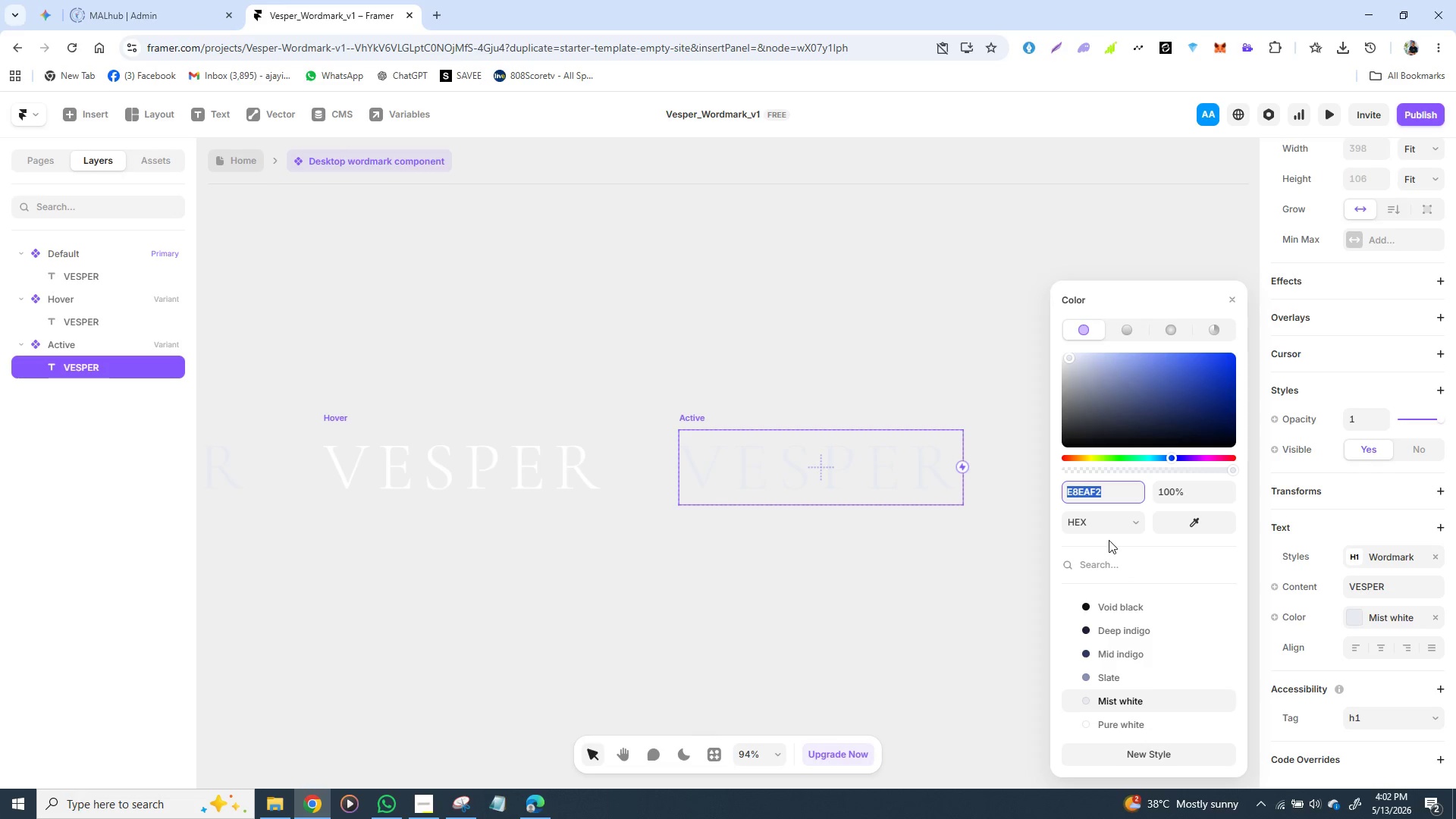 
wait(5.08)
 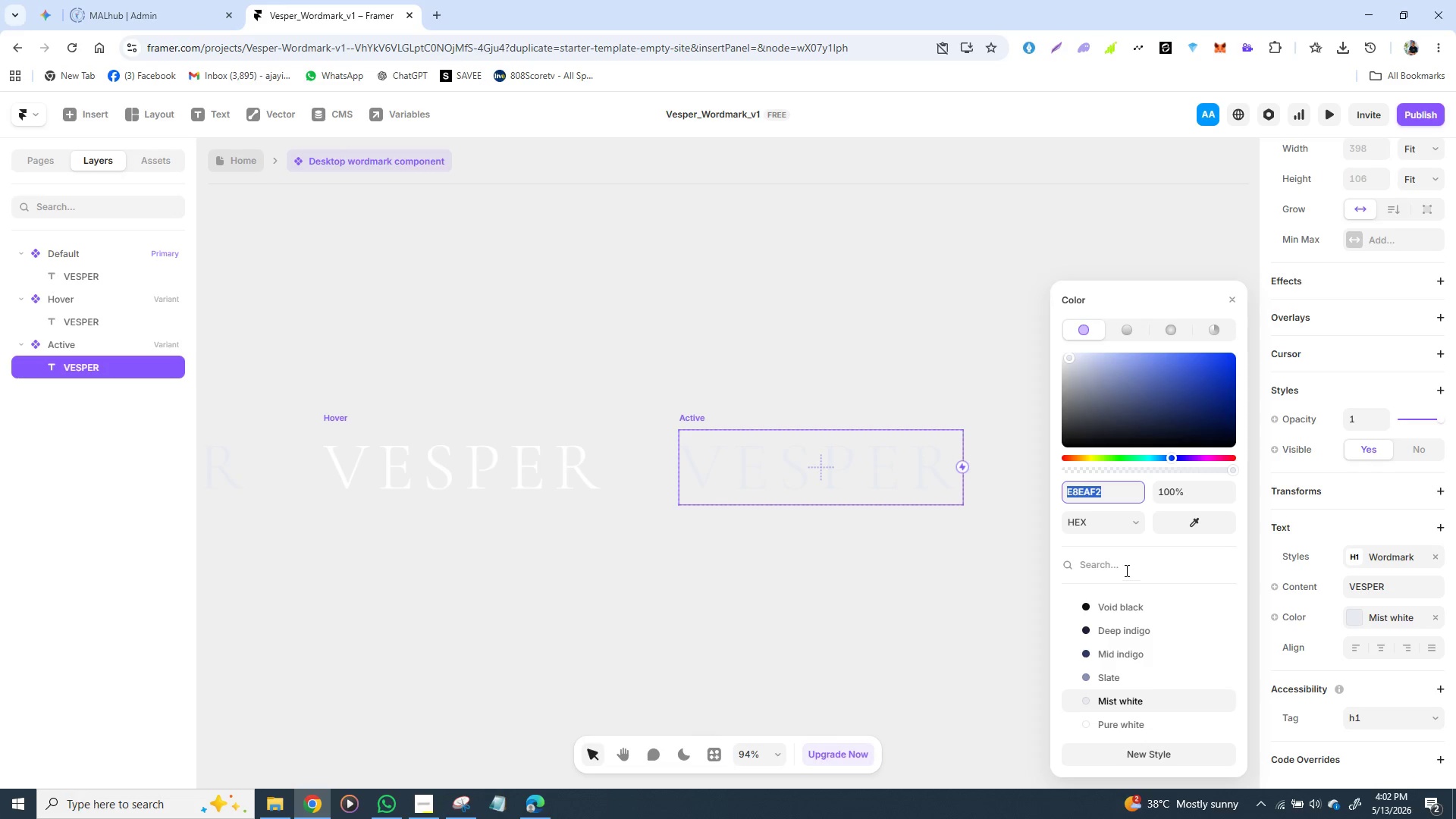 
left_click([1123, 721])
 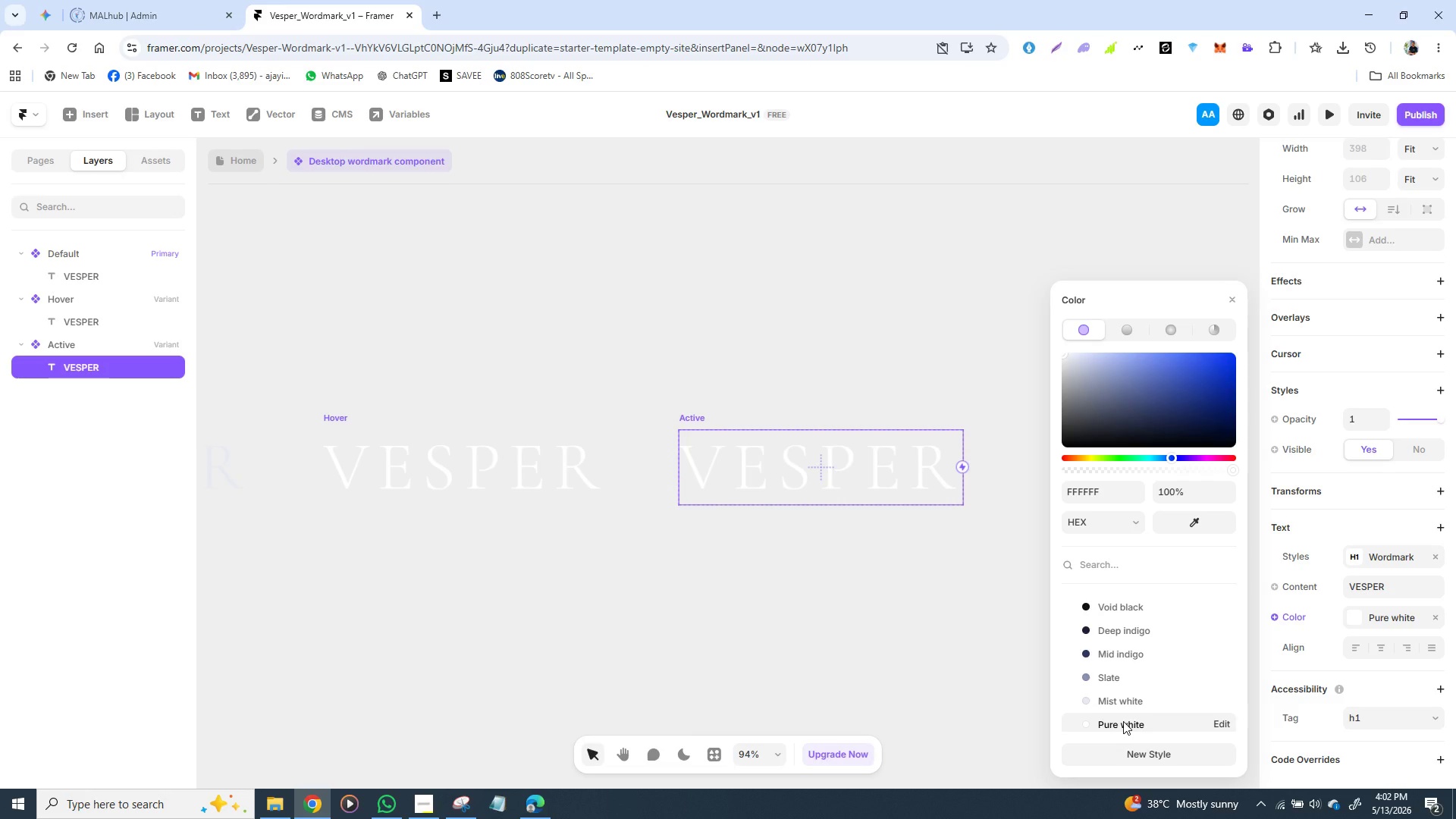 
left_click([1123, 721])
 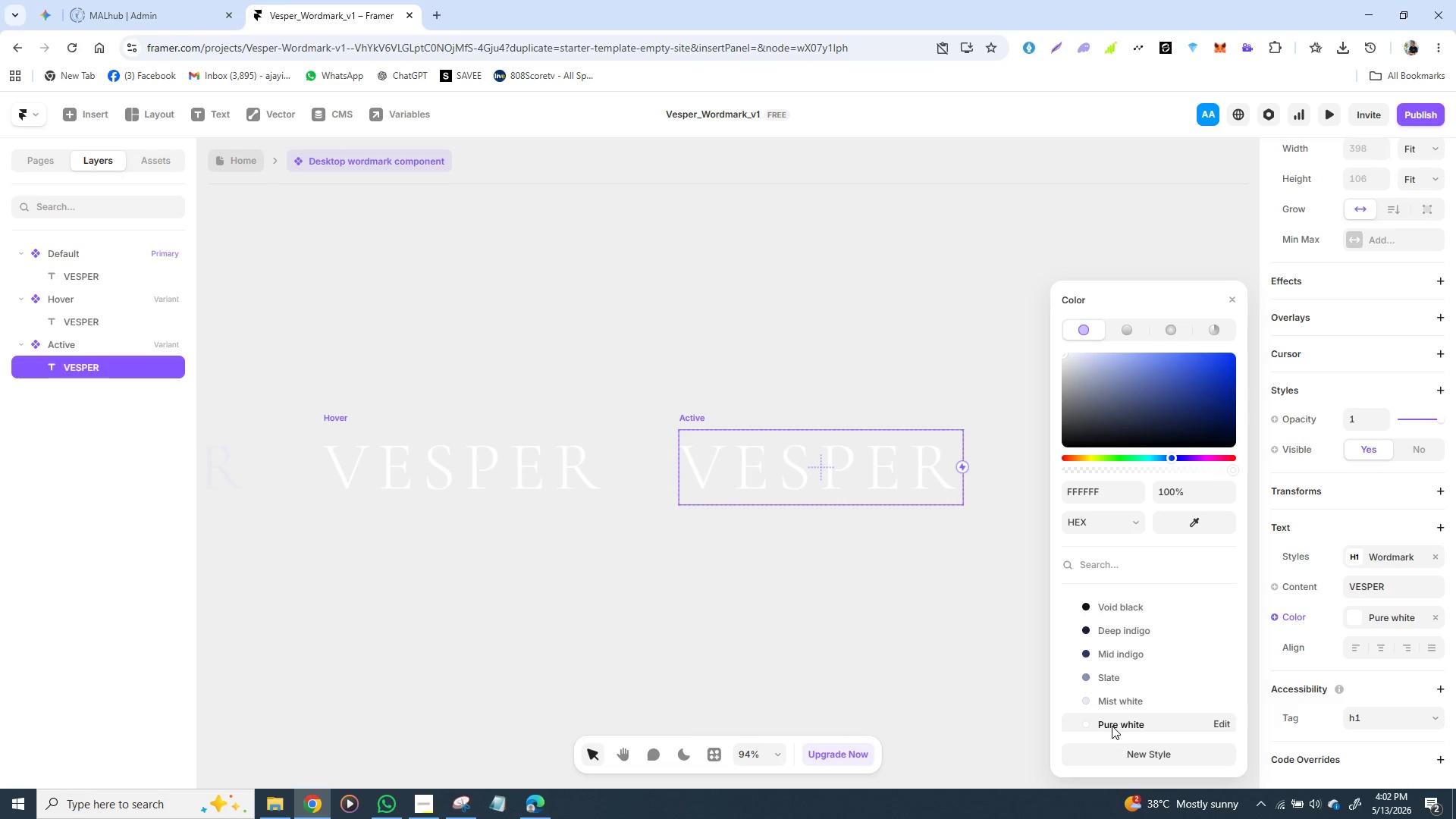 
left_click([1109, 725])
 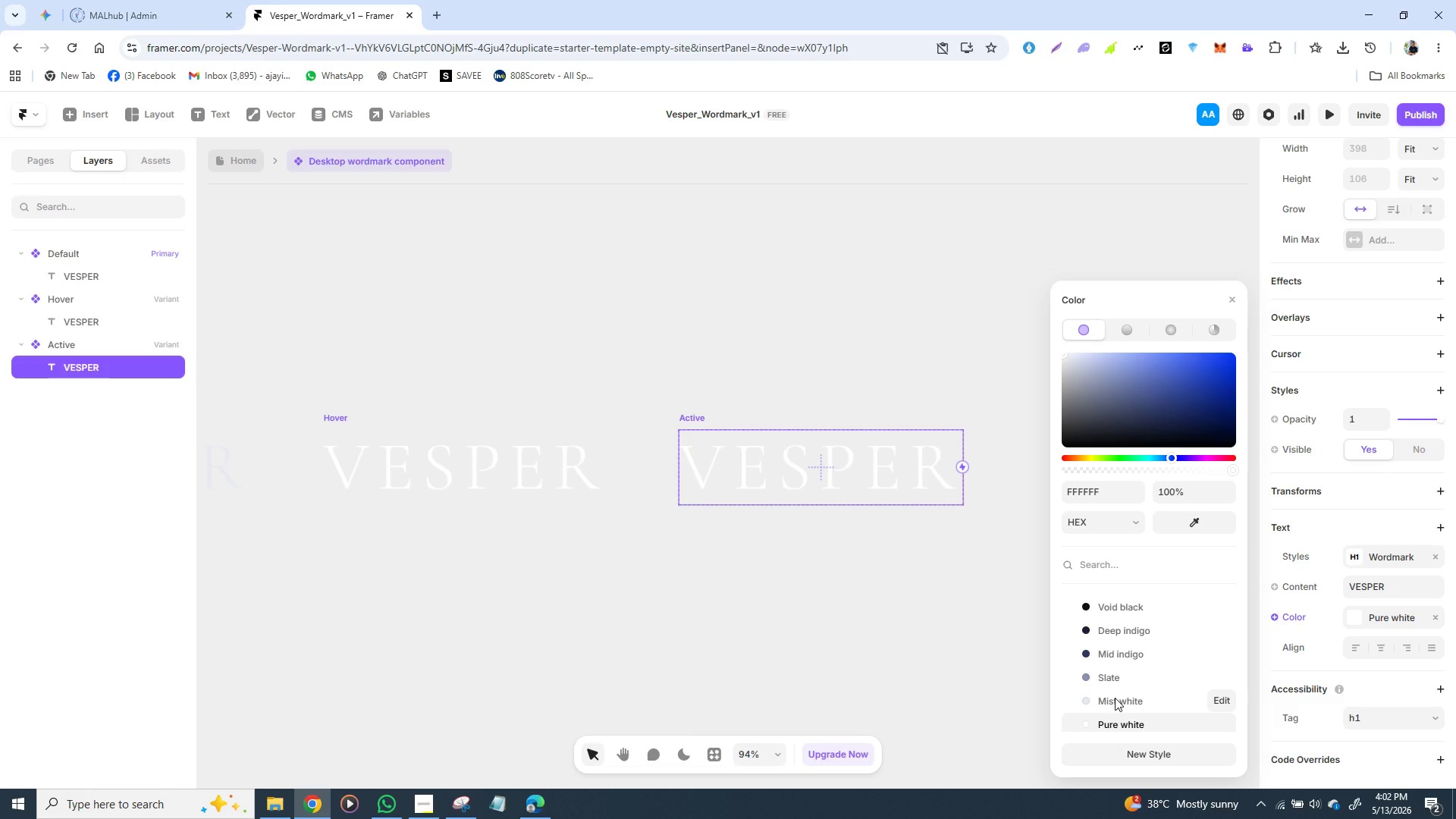 
left_click([1115, 698])
 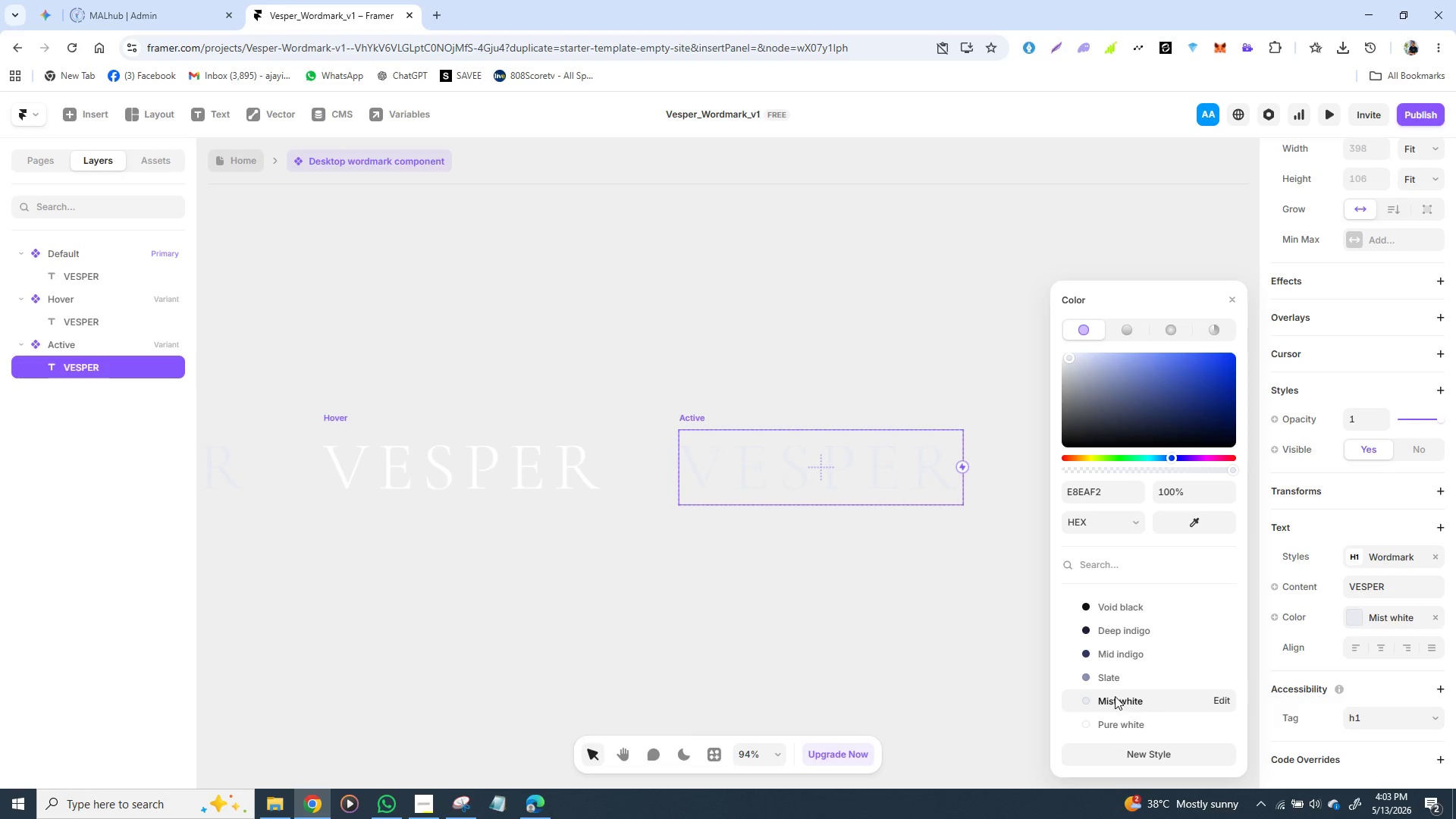 
left_click([1115, 674])
 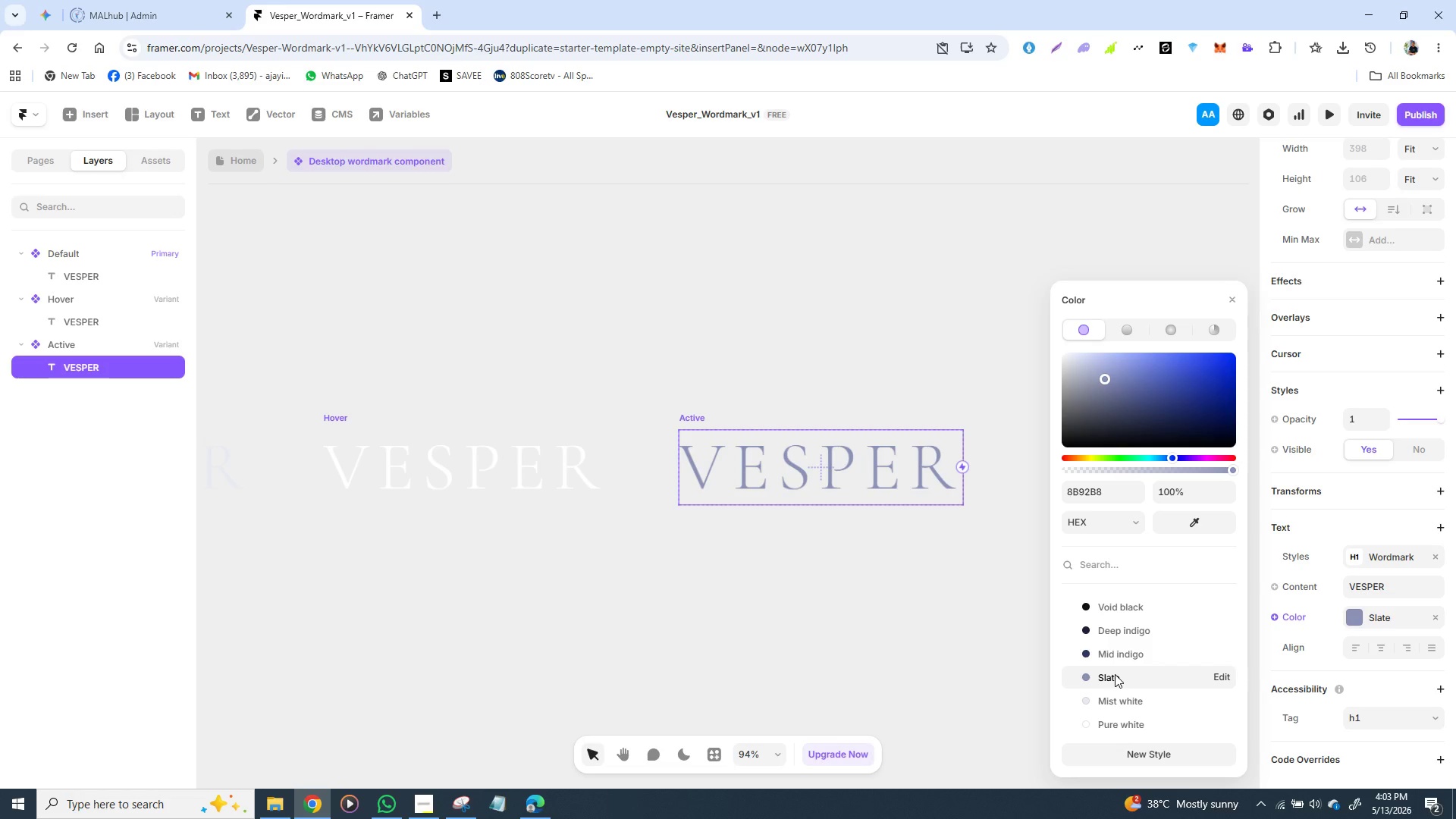 
wait(9.06)
 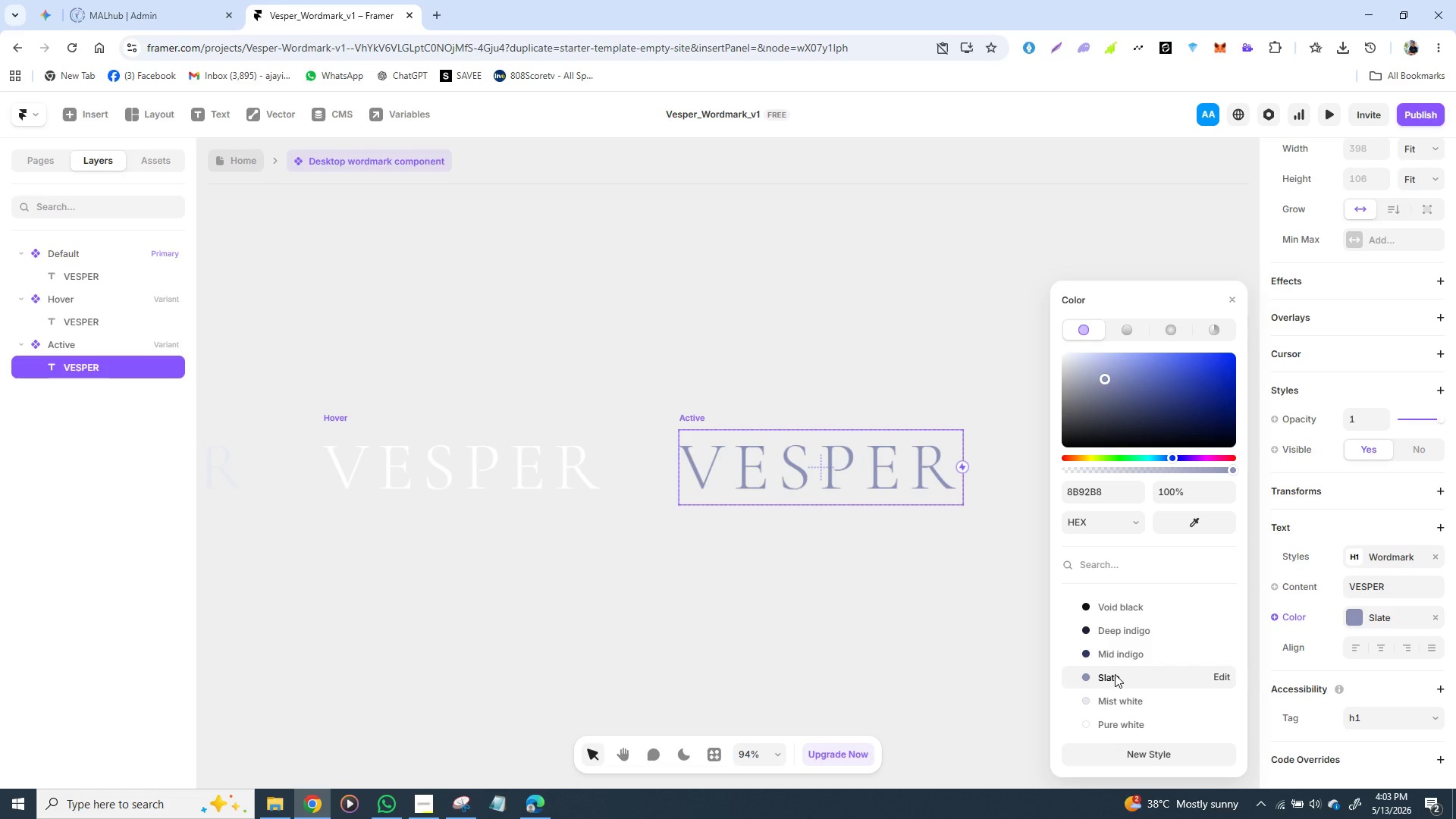 
left_click([975, 665])
 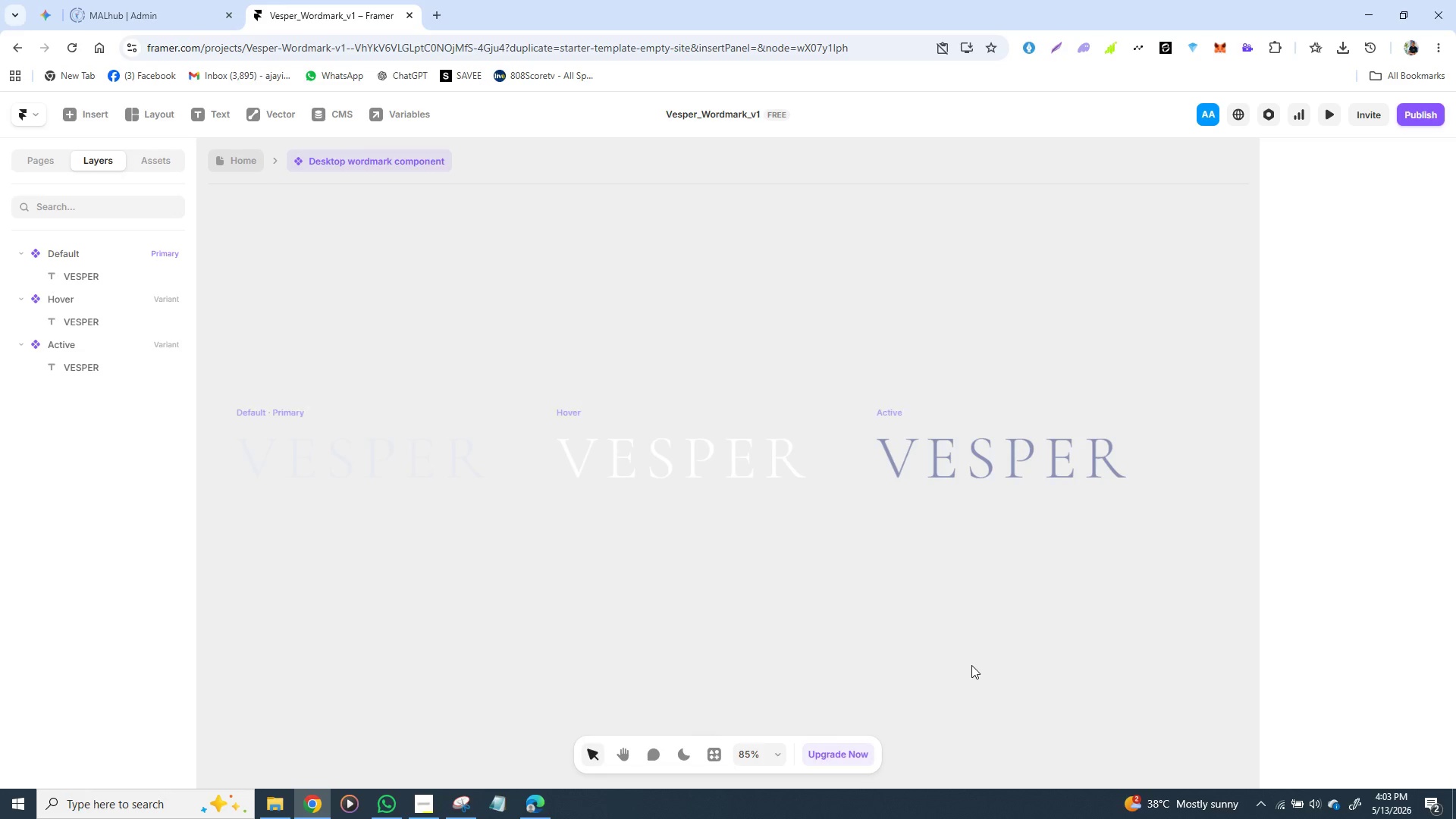 
mouse_move([365, 464])
 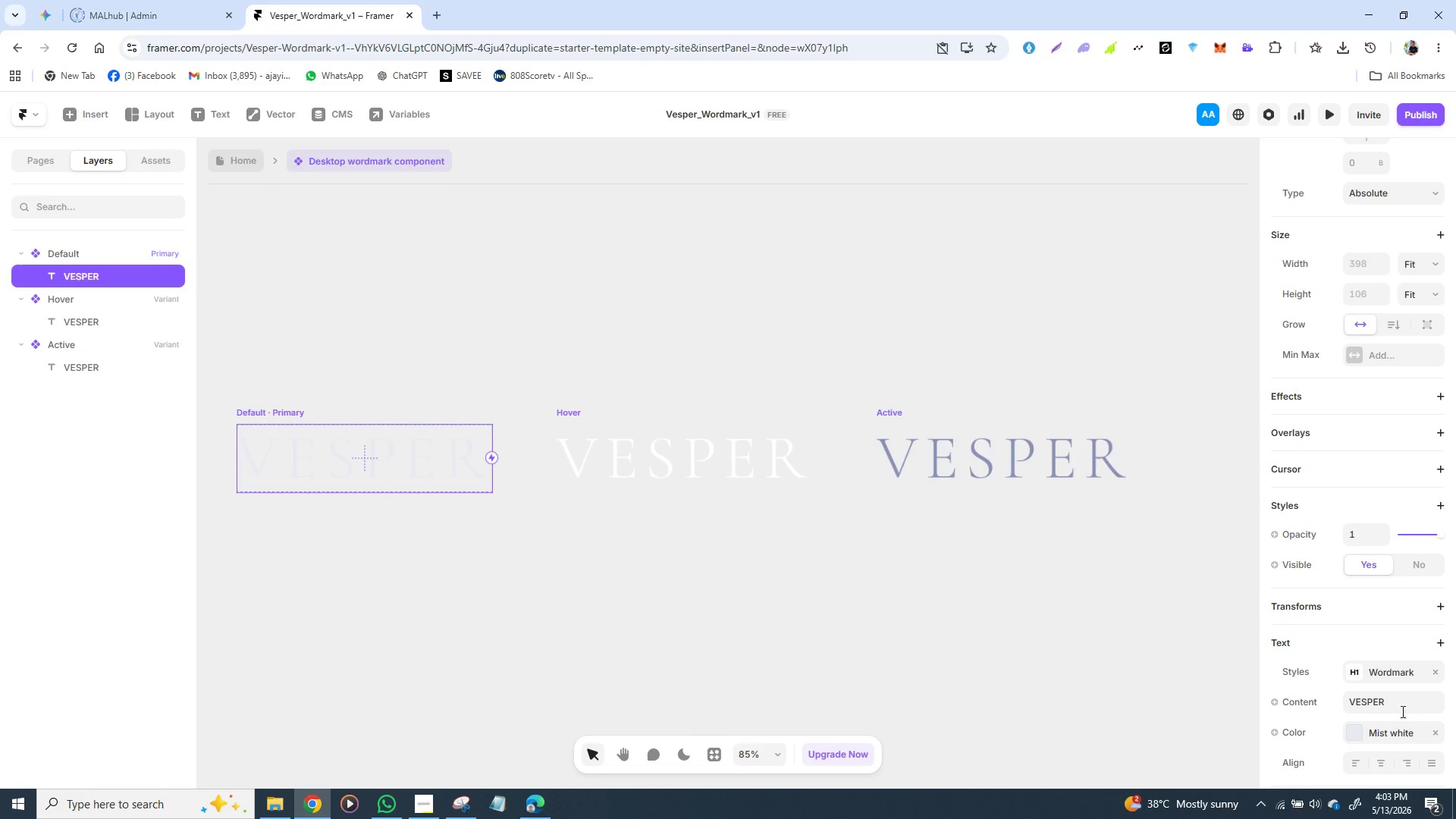 
scroll: coordinate [1401, 700], scroll_direction: down, amount: 1.0
 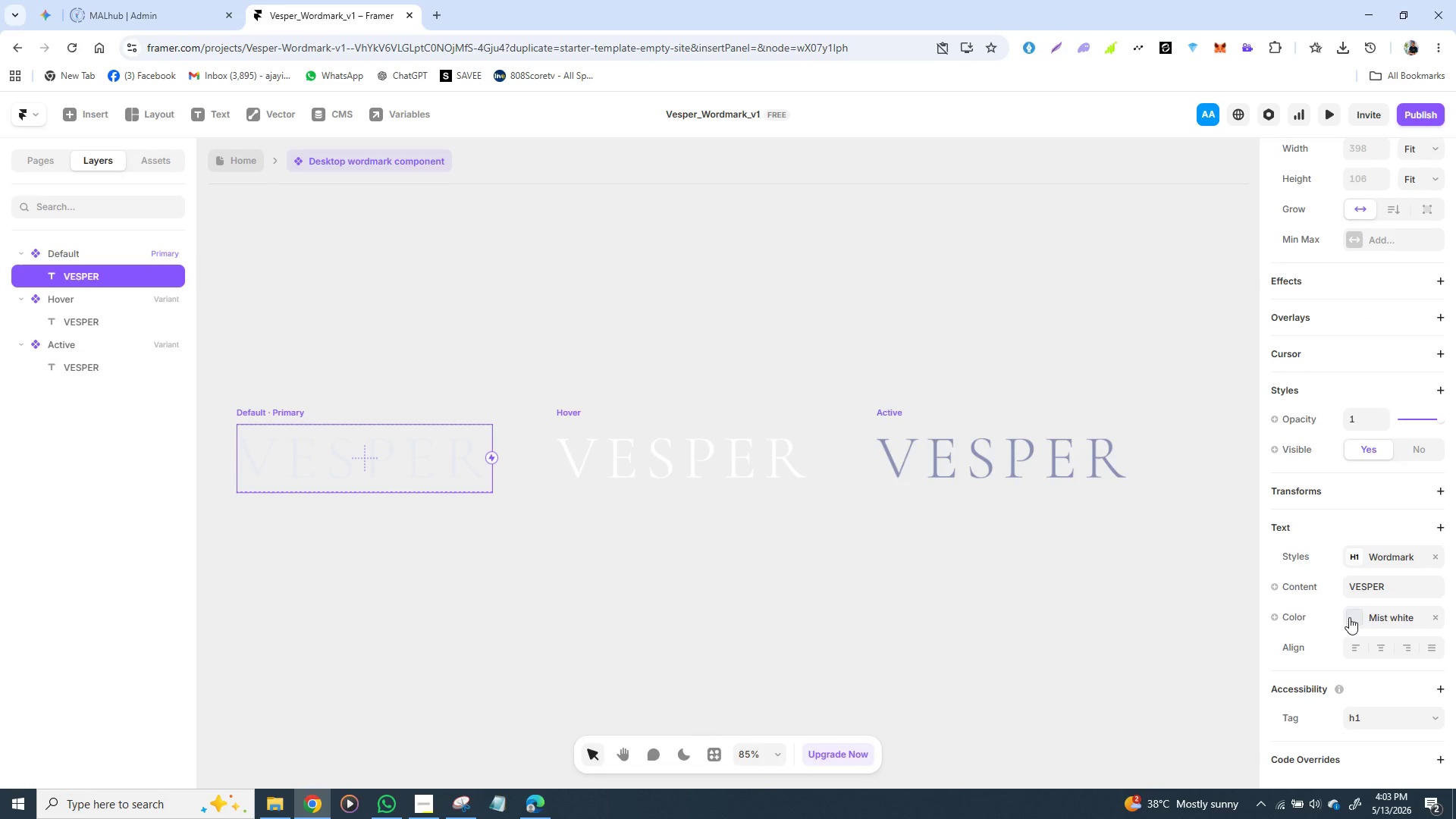 
left_click([1352, 619])
 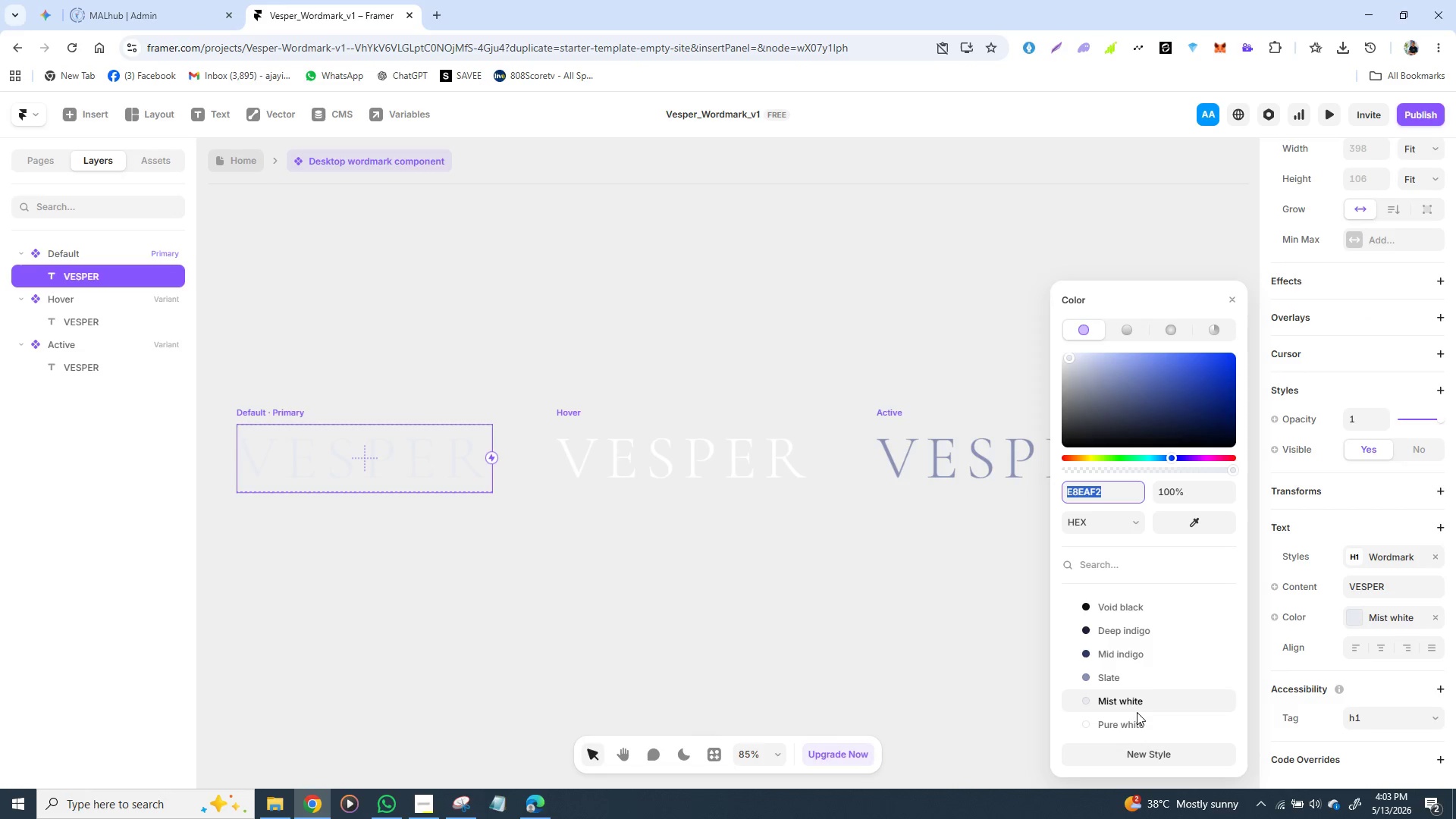 
left_click([1138, 702])
 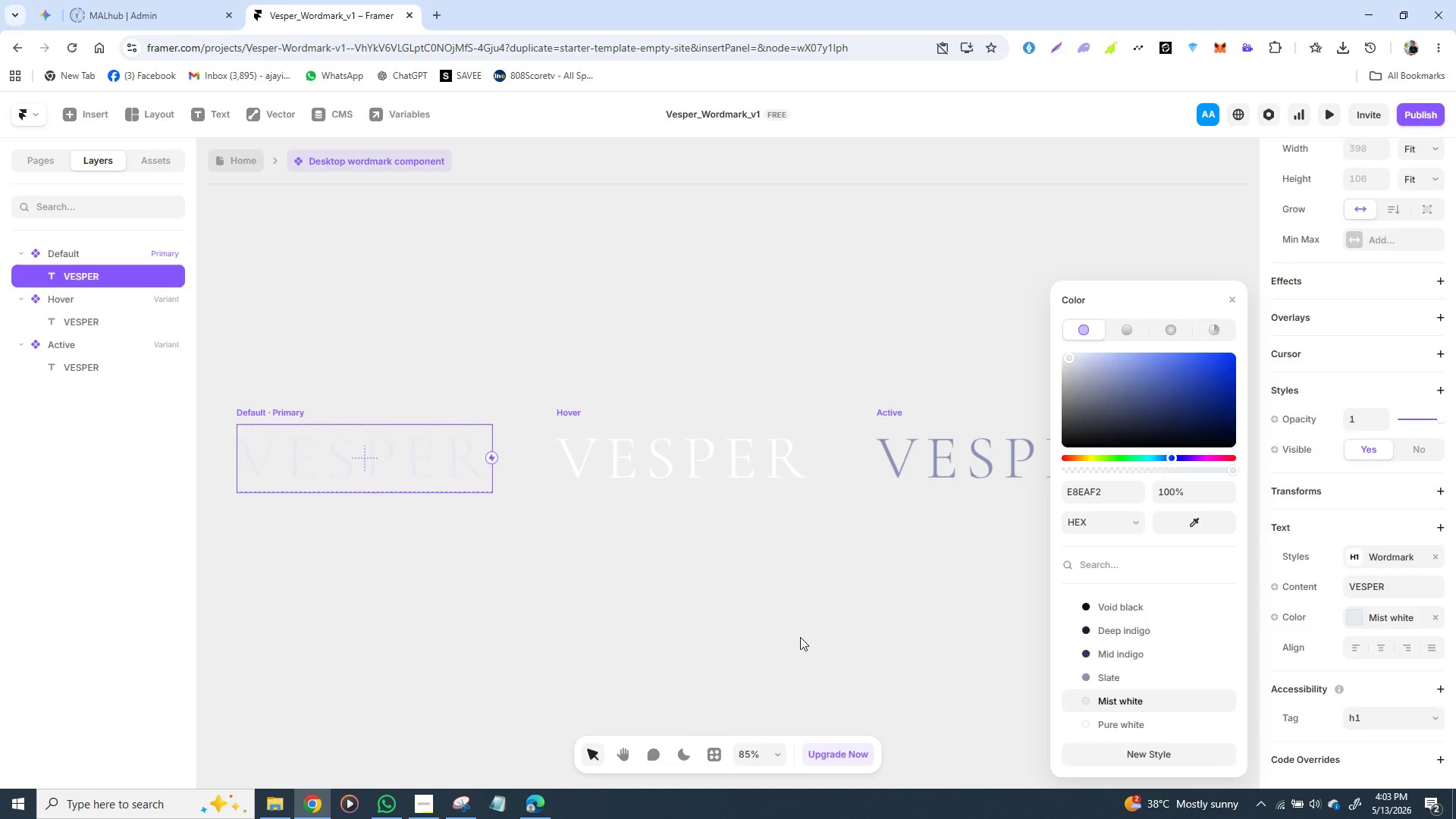 
left_click([800, 637])
 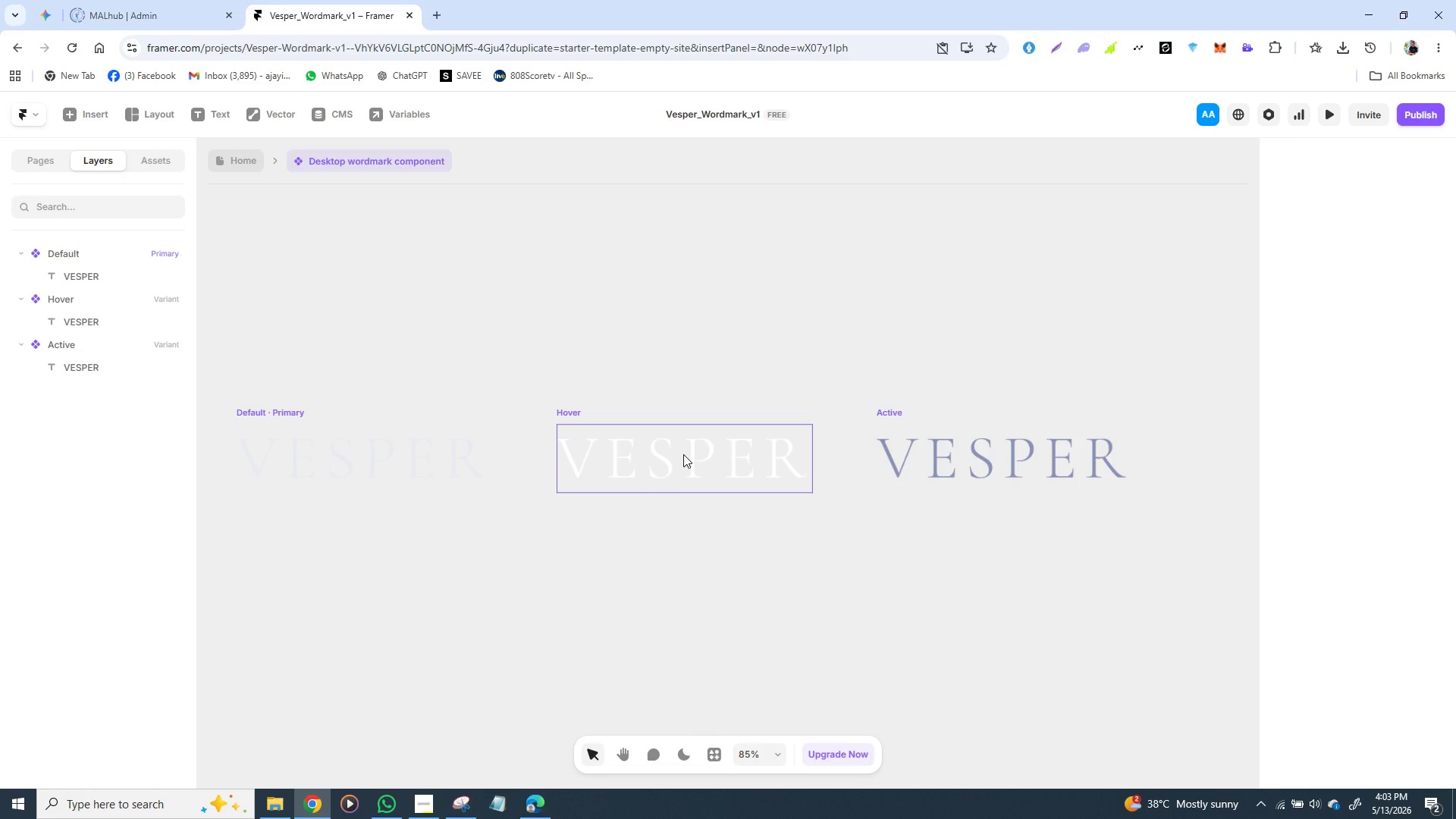 
left_click([681, 466])
 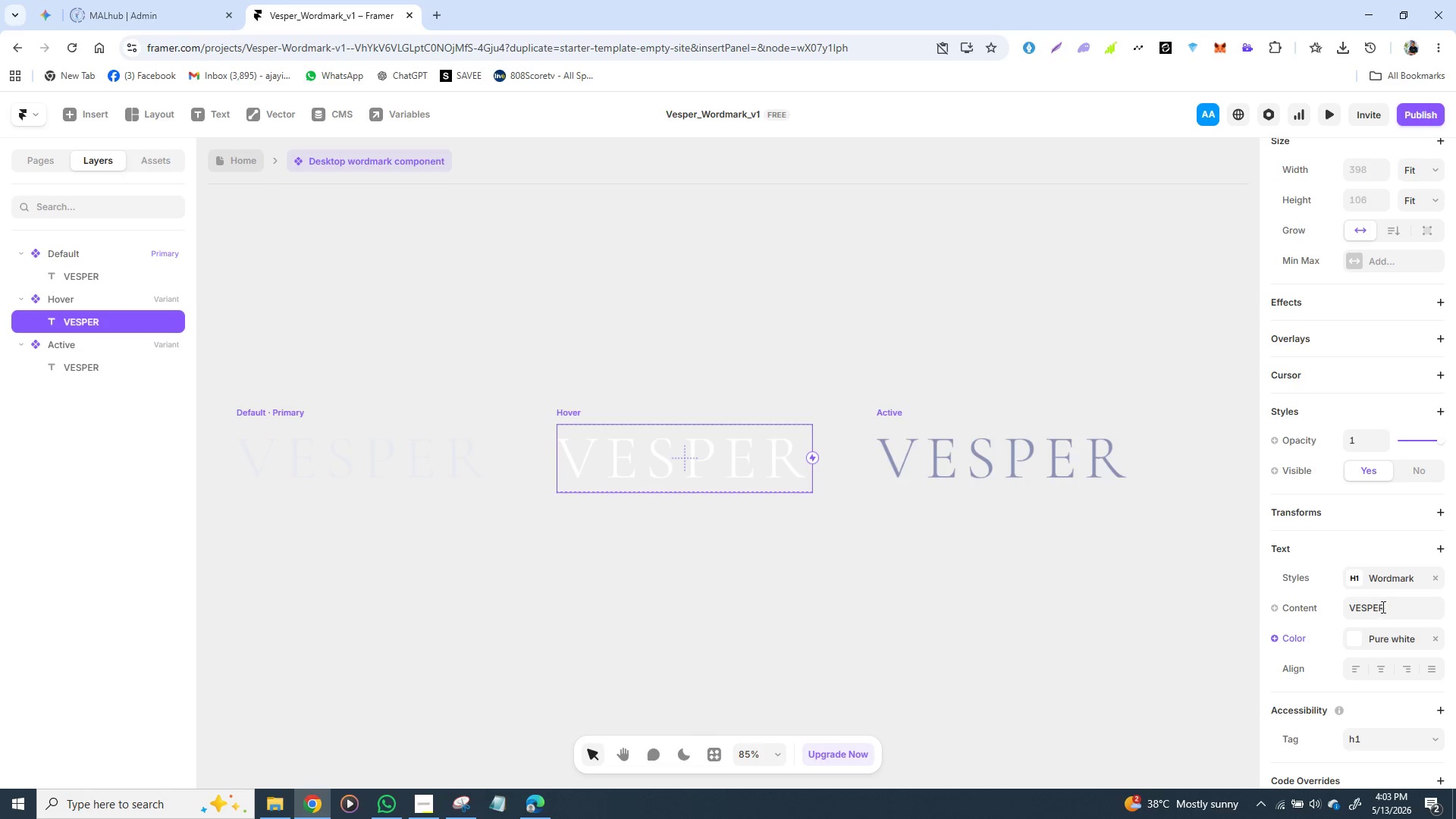 
left_click([1392, 579])
 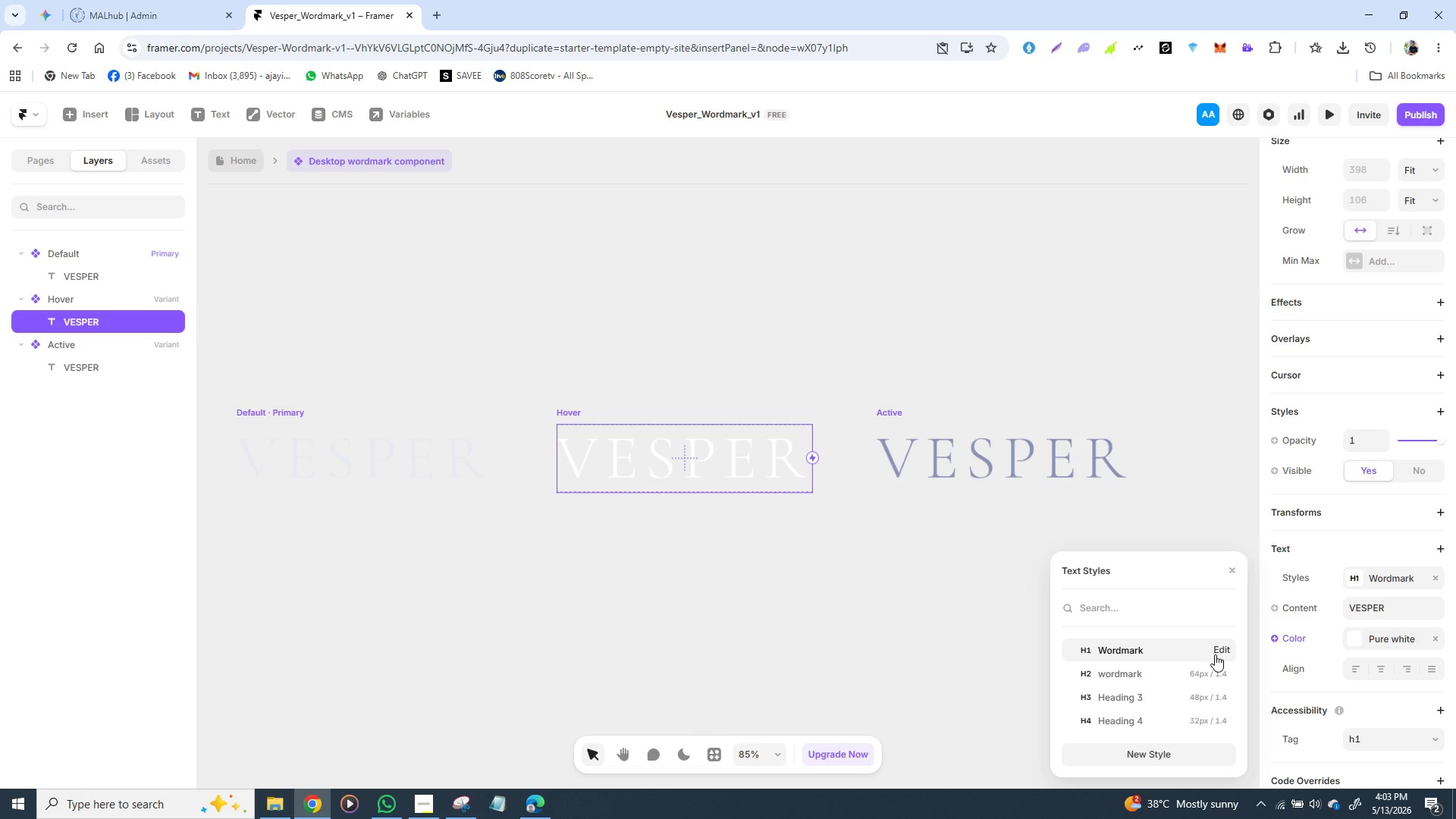 
wait(8.16)
 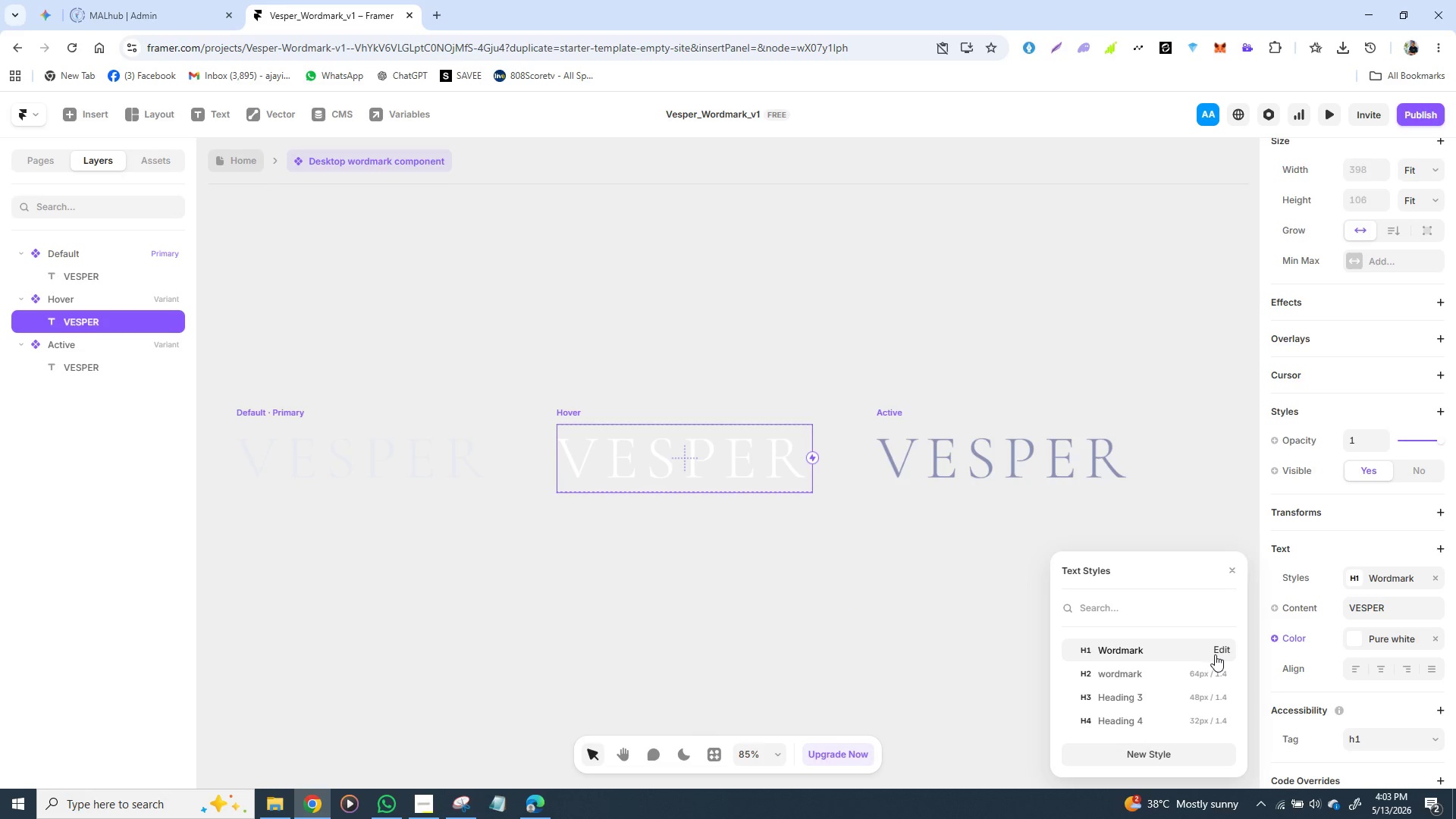 
left_click([1175, 651])
 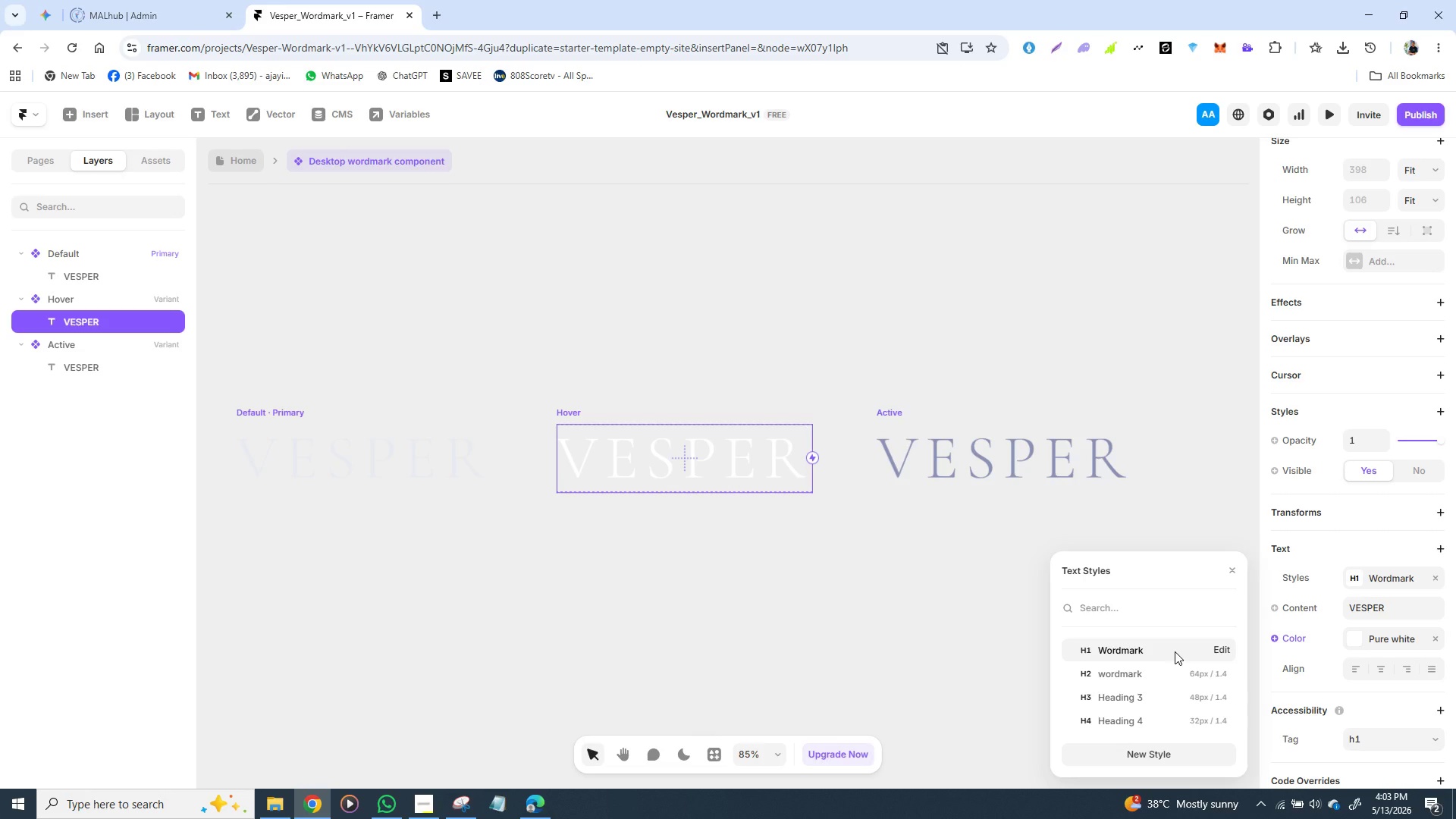 
left_click([1175, 651])
 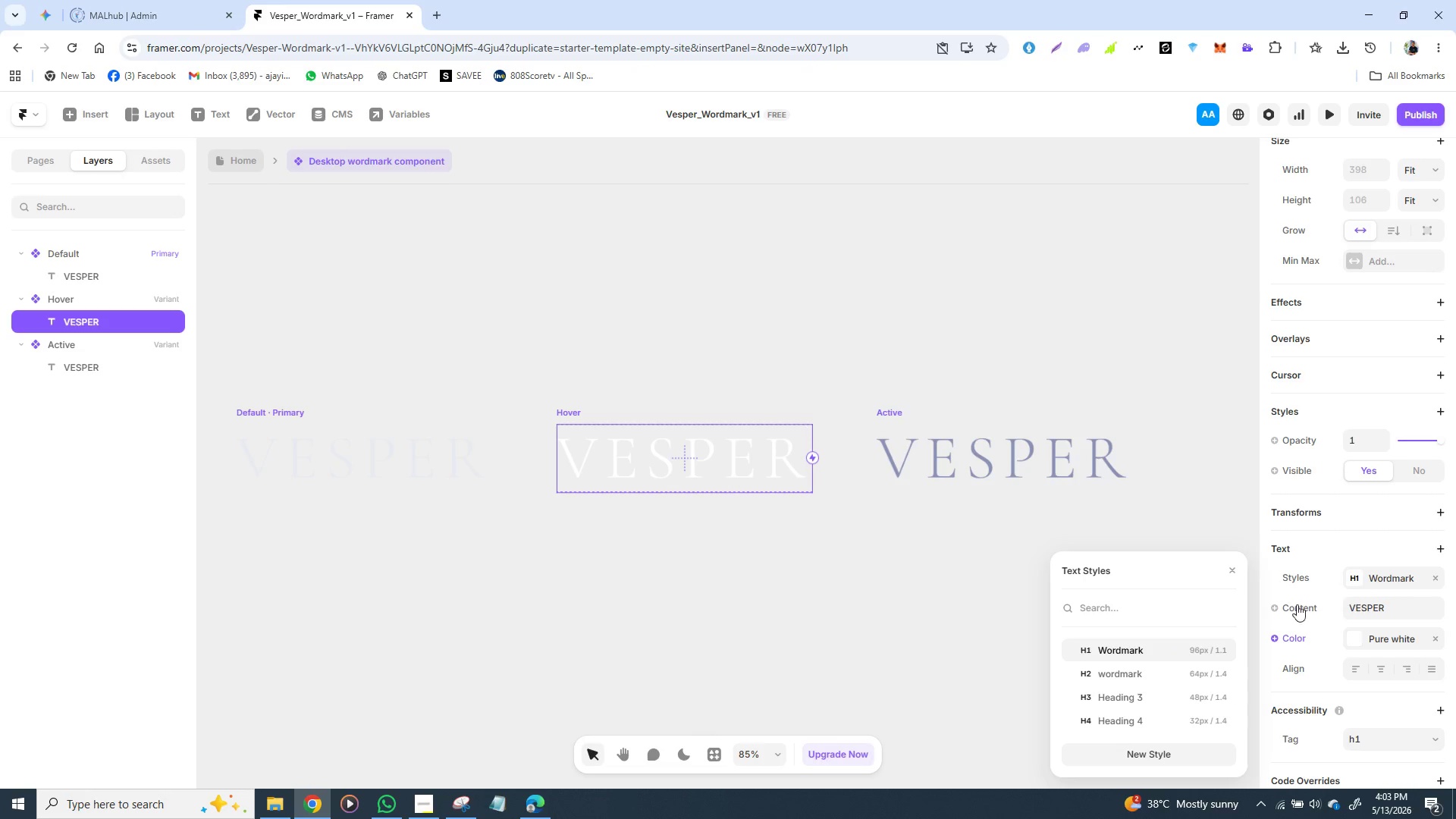 
wait(8.0)
 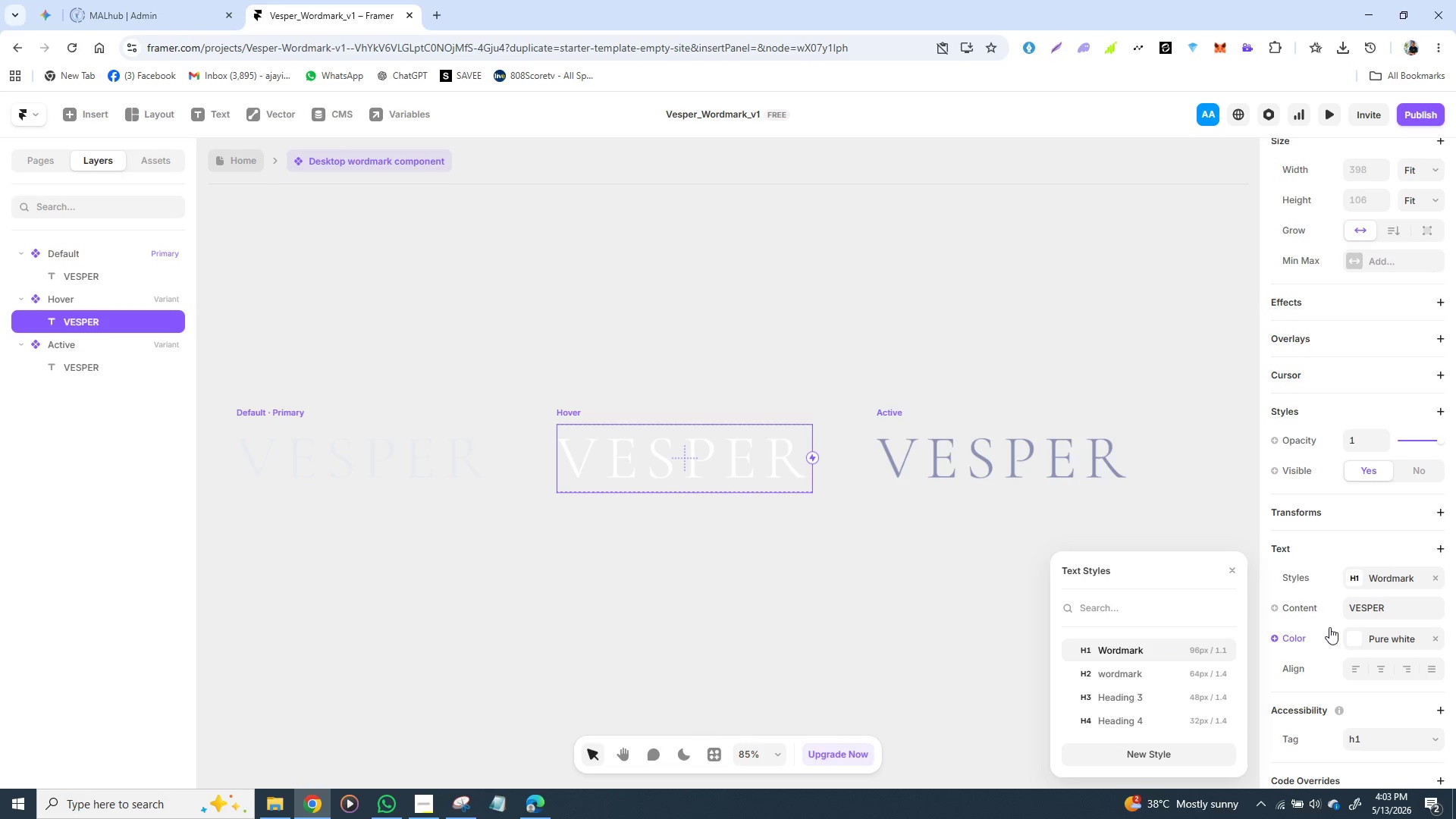 
left_click([1222, 654])
 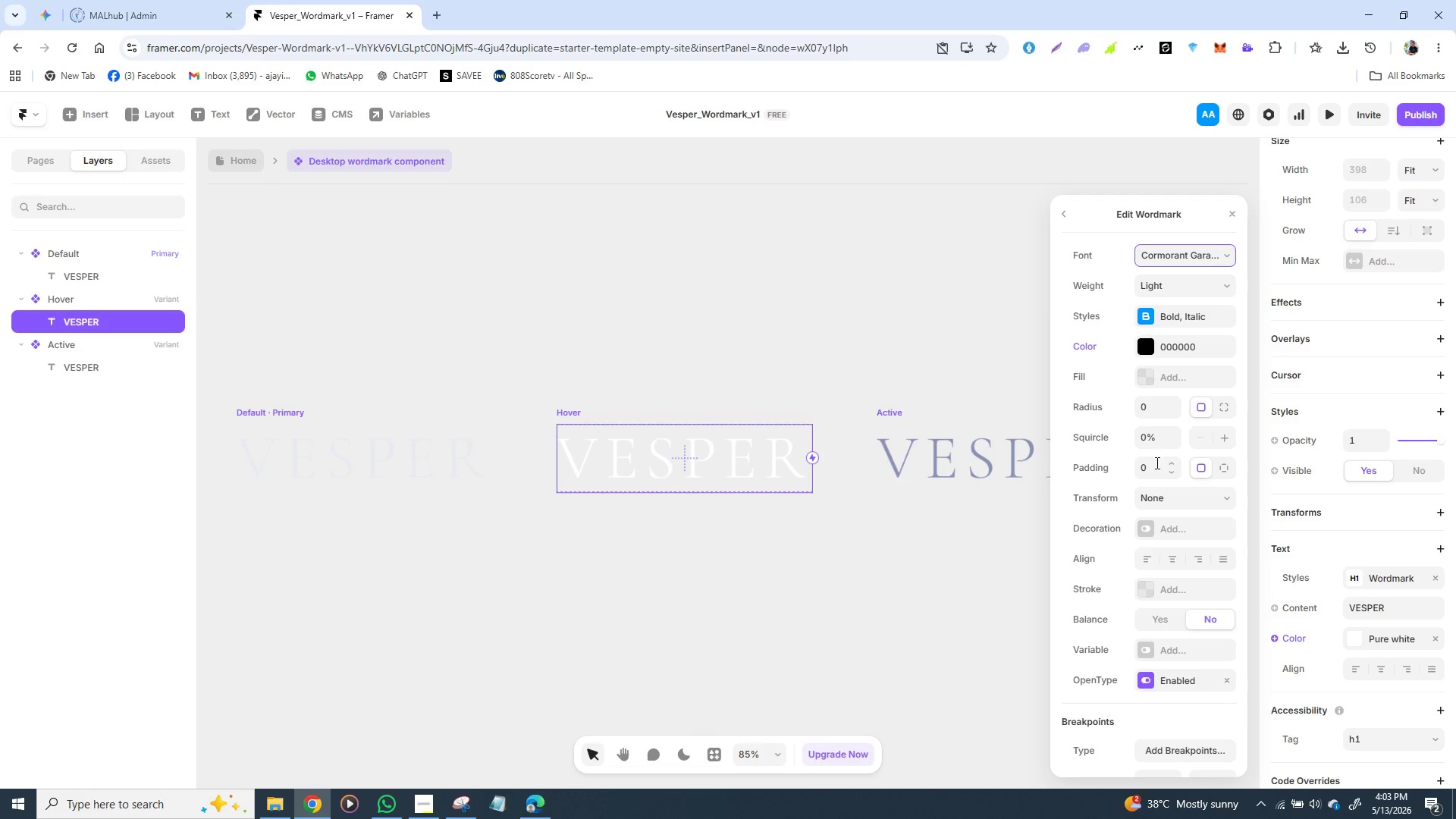 
scroll: coordinate [1165, 572], scroll_direction: down, amount: 1.0
 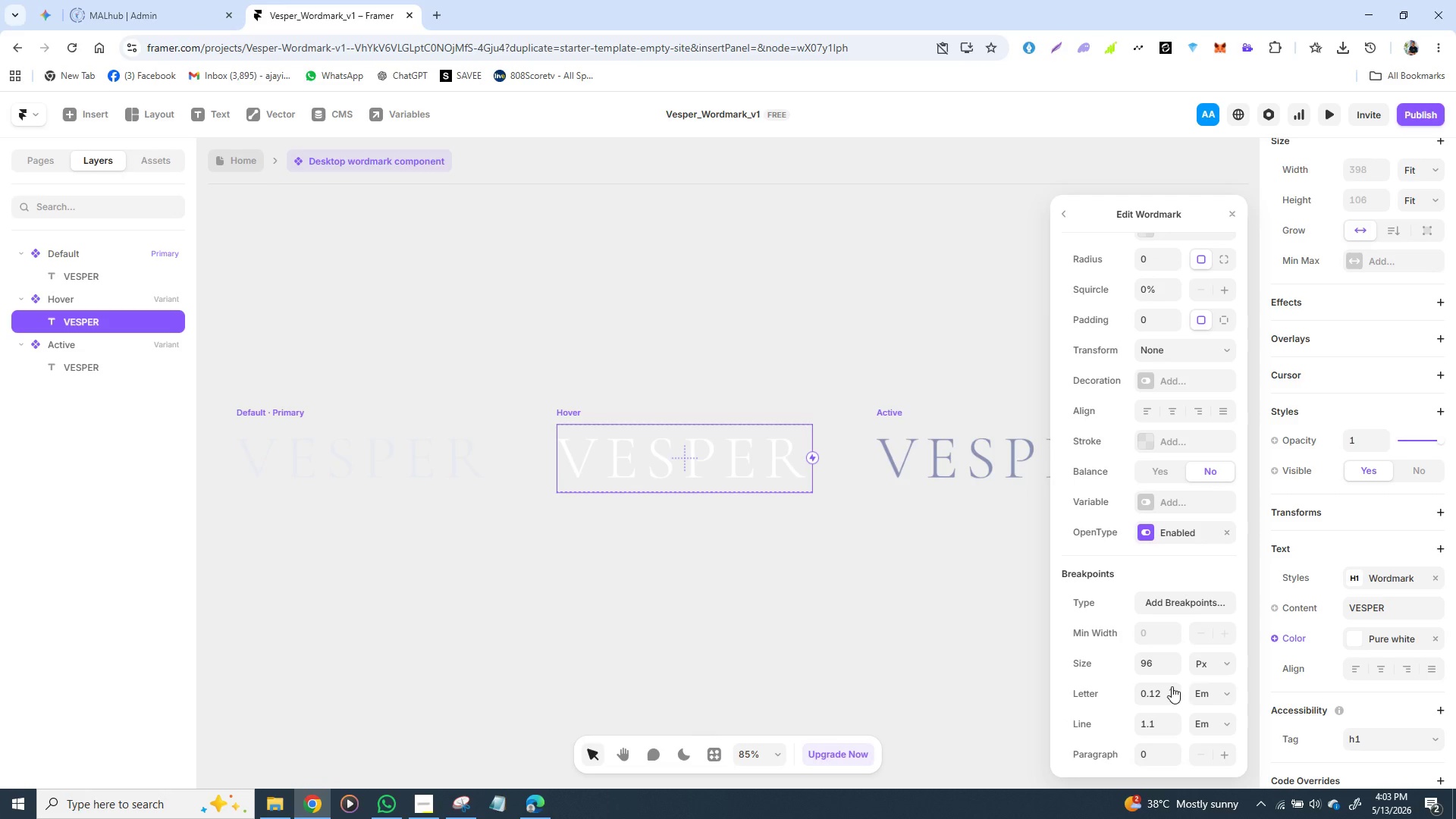 
double_click([1172, 686])
 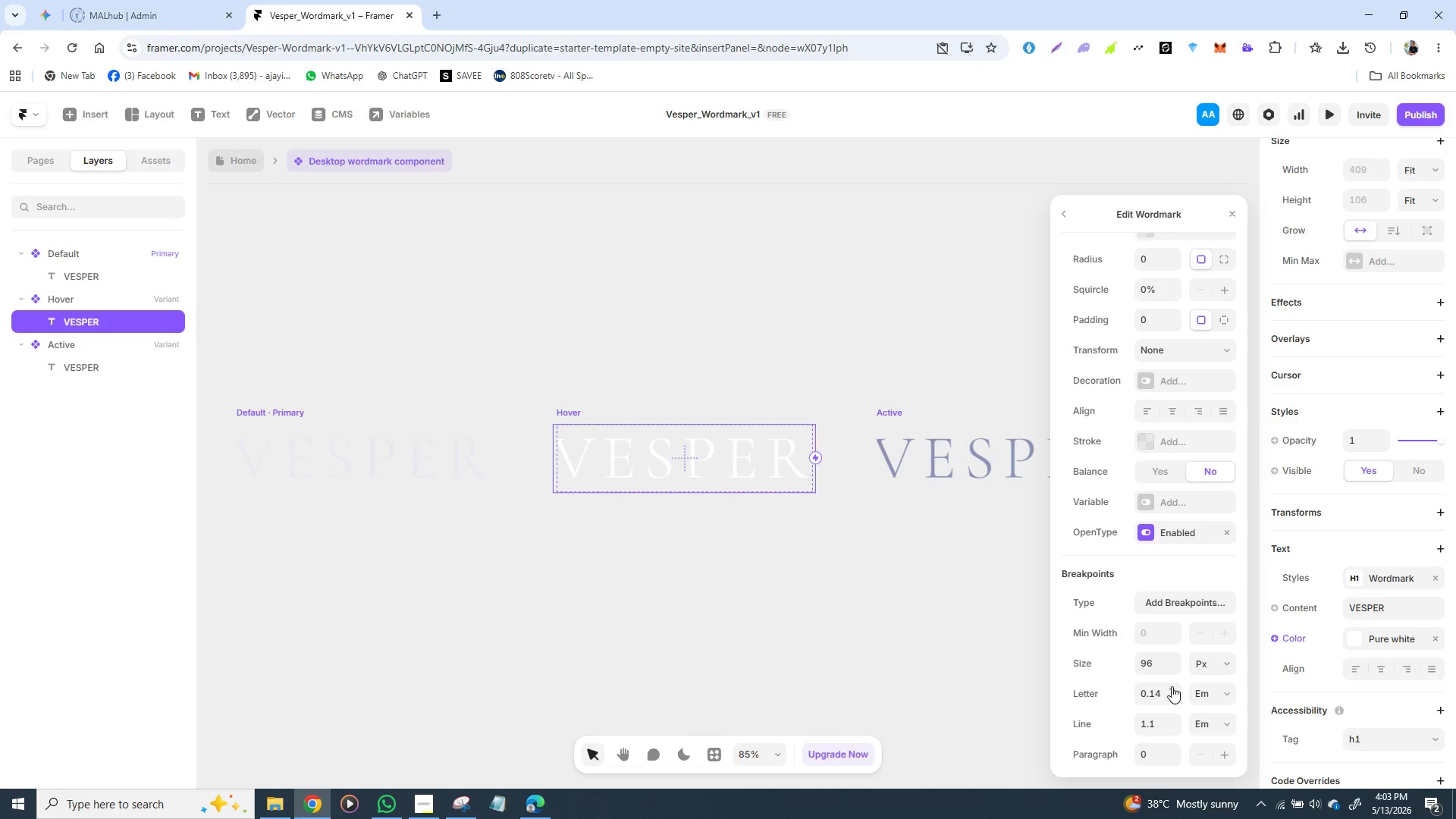 
double_click([1172, 686])
 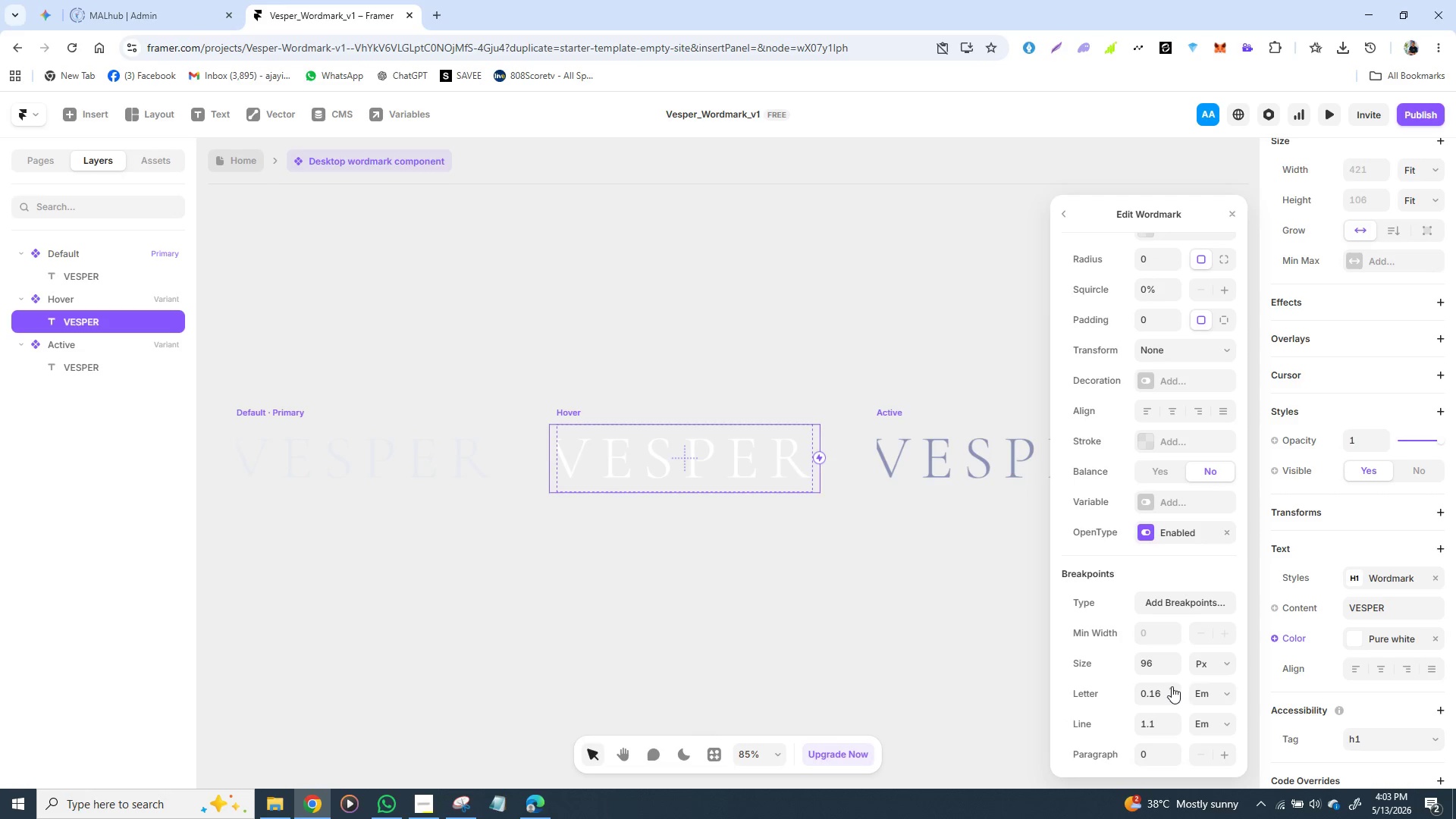 
double_click([1172, 686])
 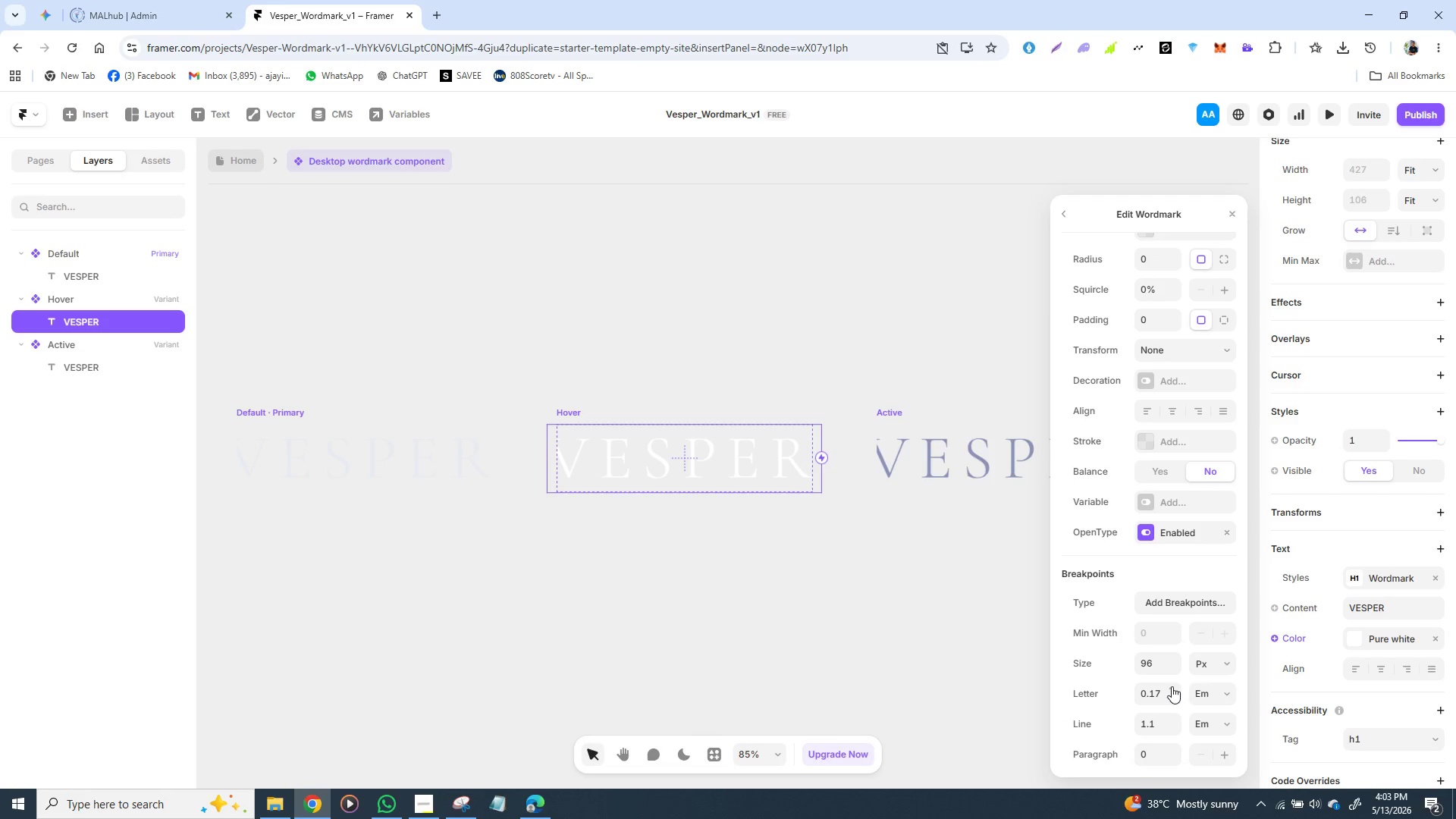 
triple_click([1172, 686])
 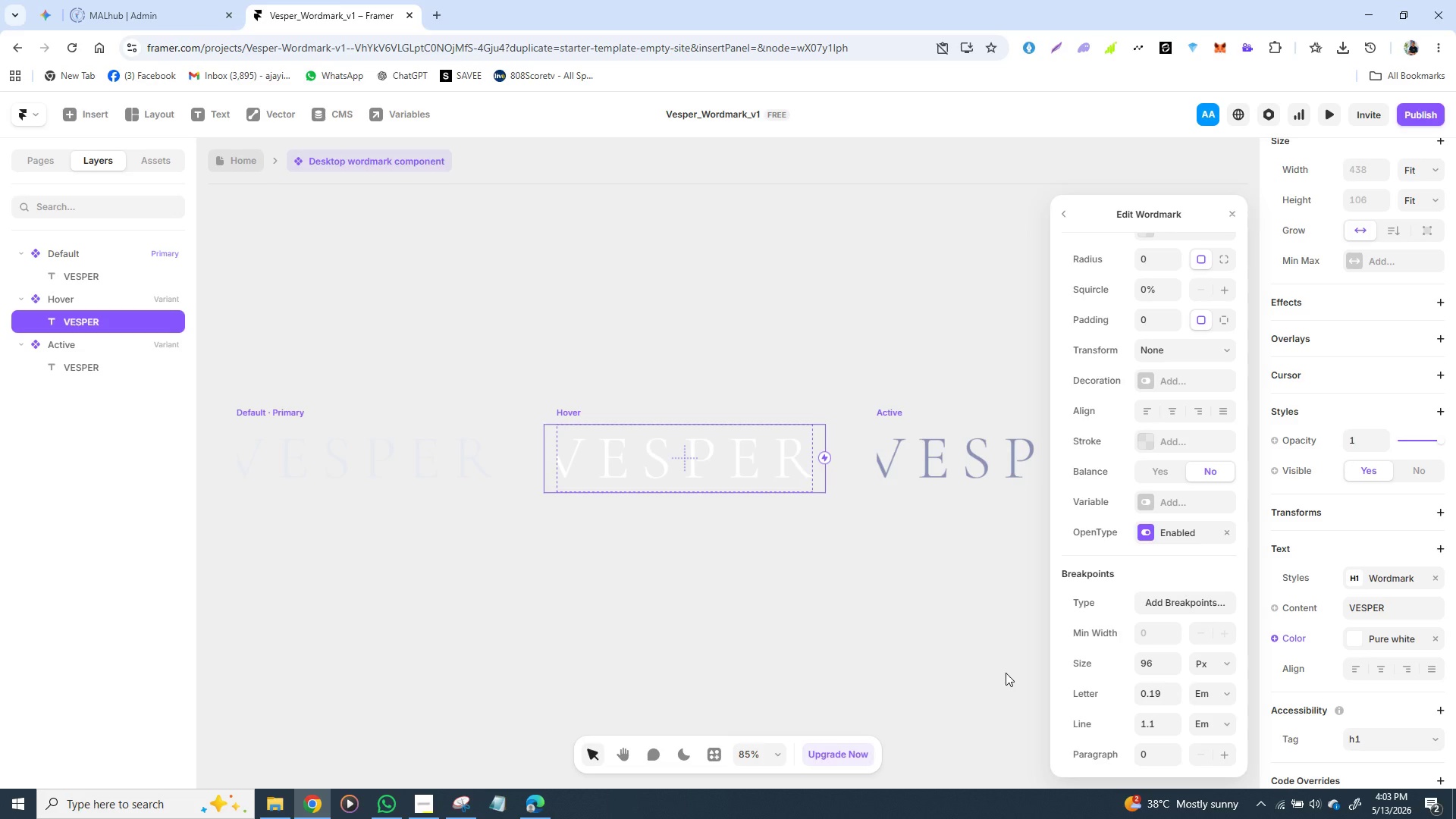 
key(Control+Z)
 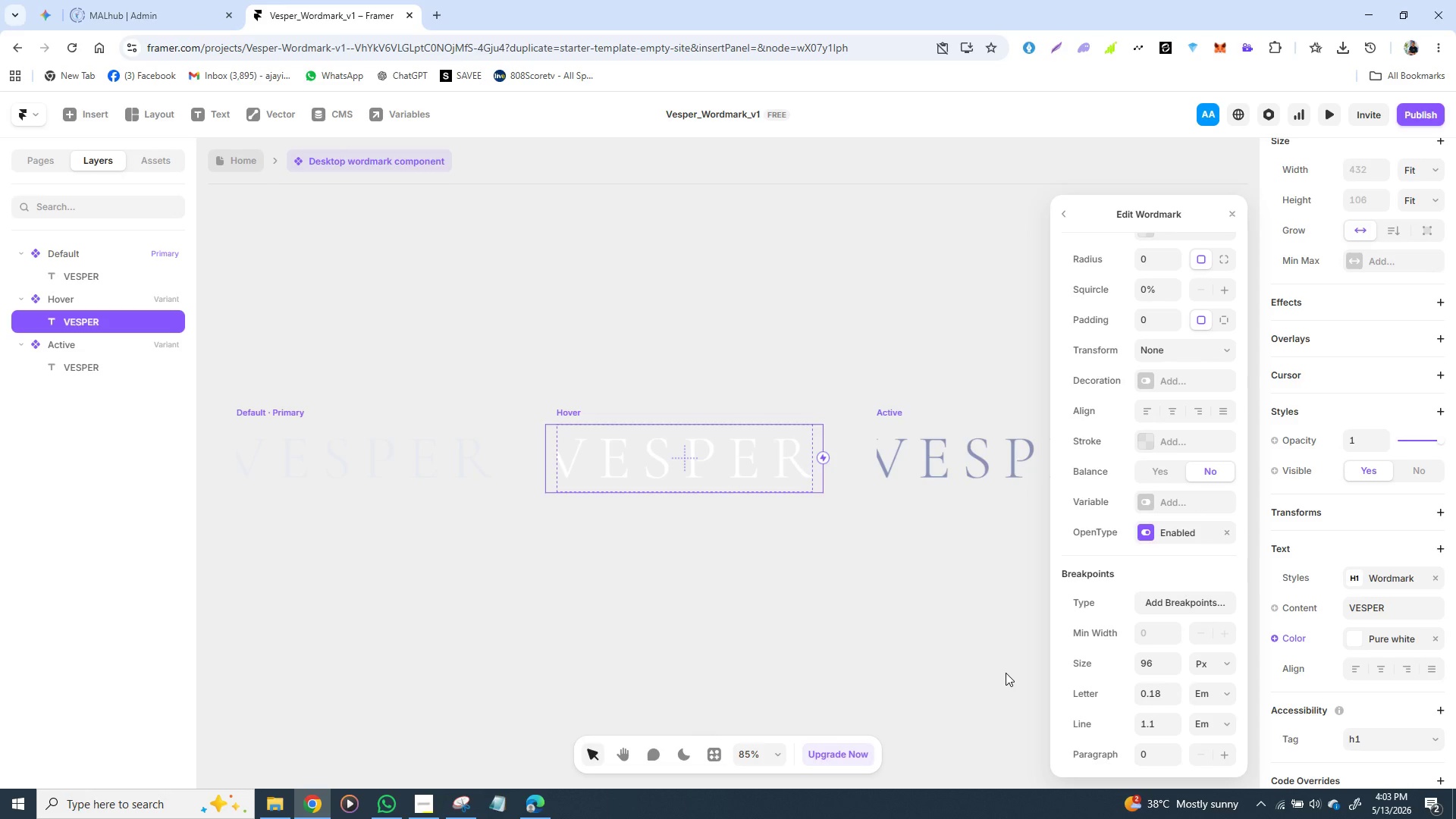 
hold_key(key=ControlLeft, duration=1.53)
 